 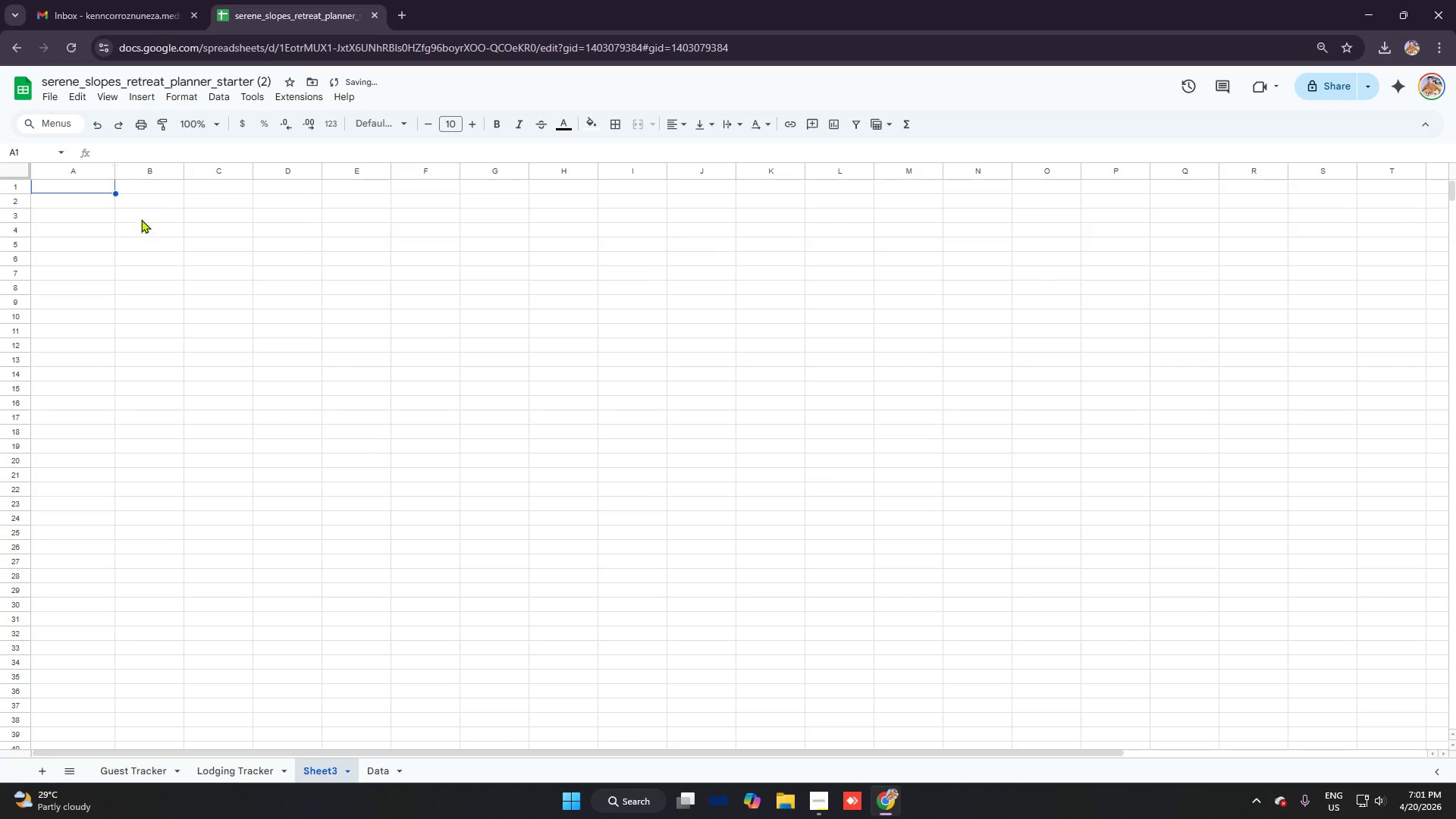 
left_click([86, 189])
 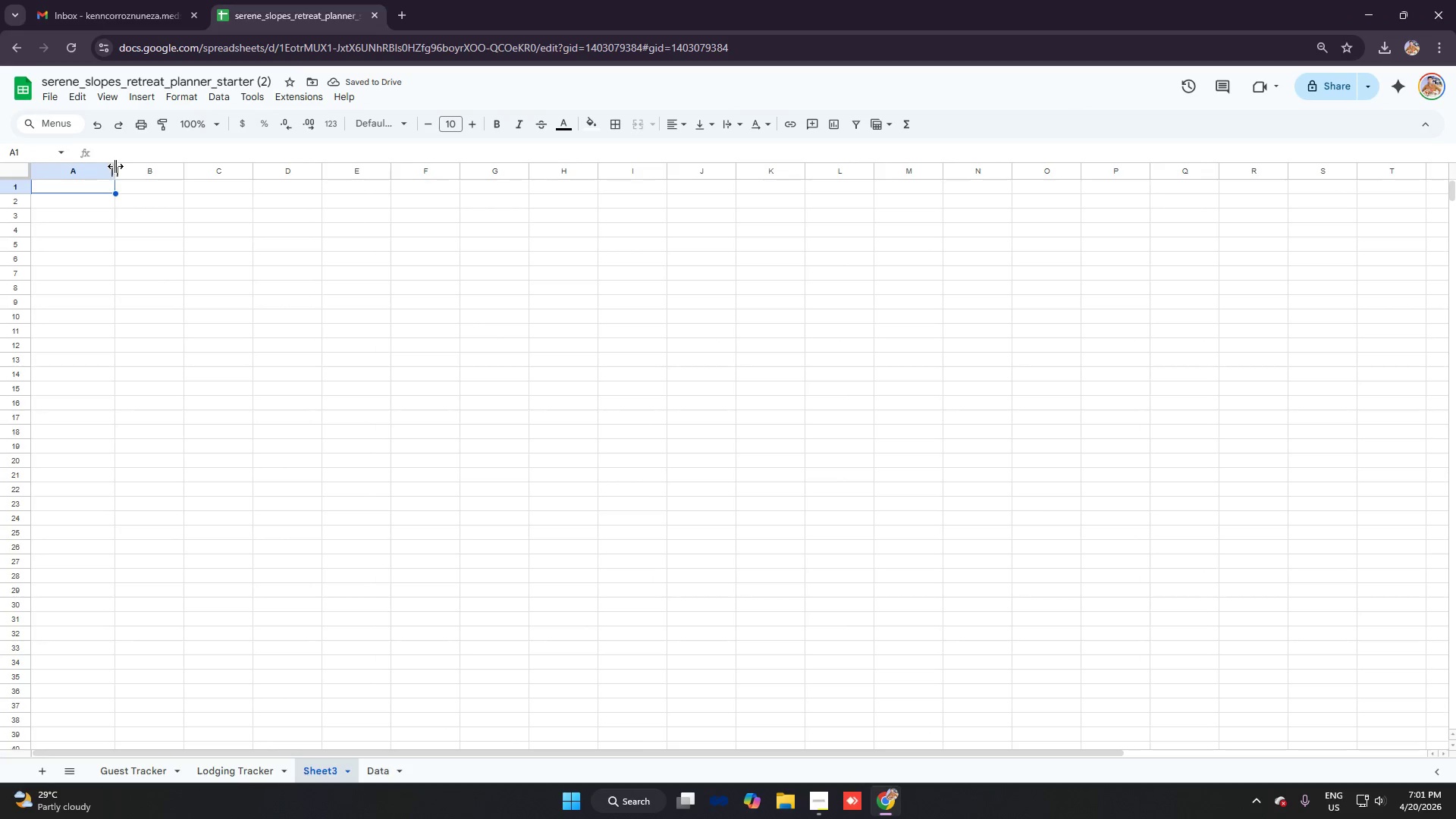 
left_click_drag(start_coordinate=[76, 166], to_coordinate=[268, 180])
 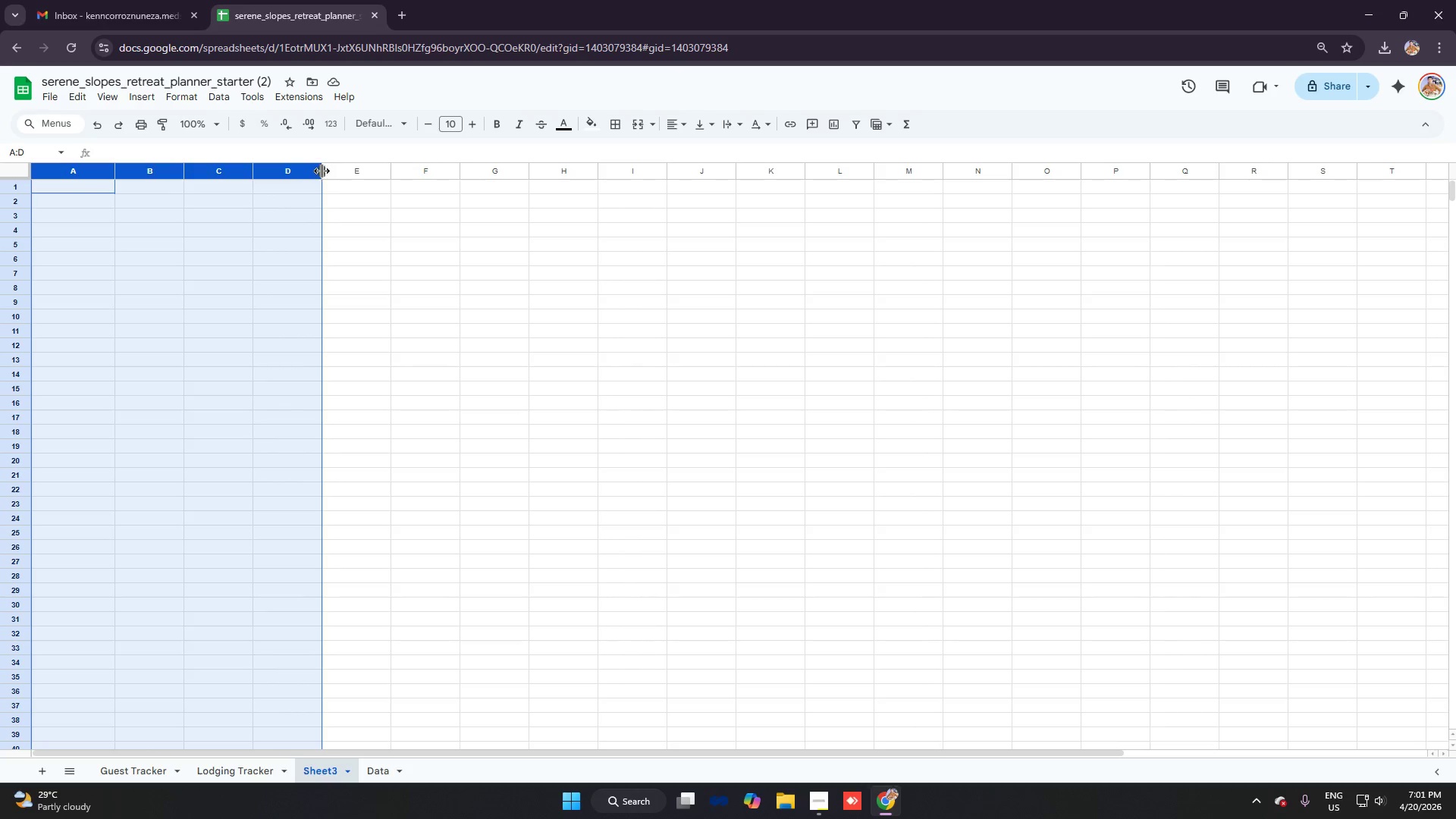 
left_click_drag(start_coordinate=[322, 171], to_coordinate=[353, 172])
 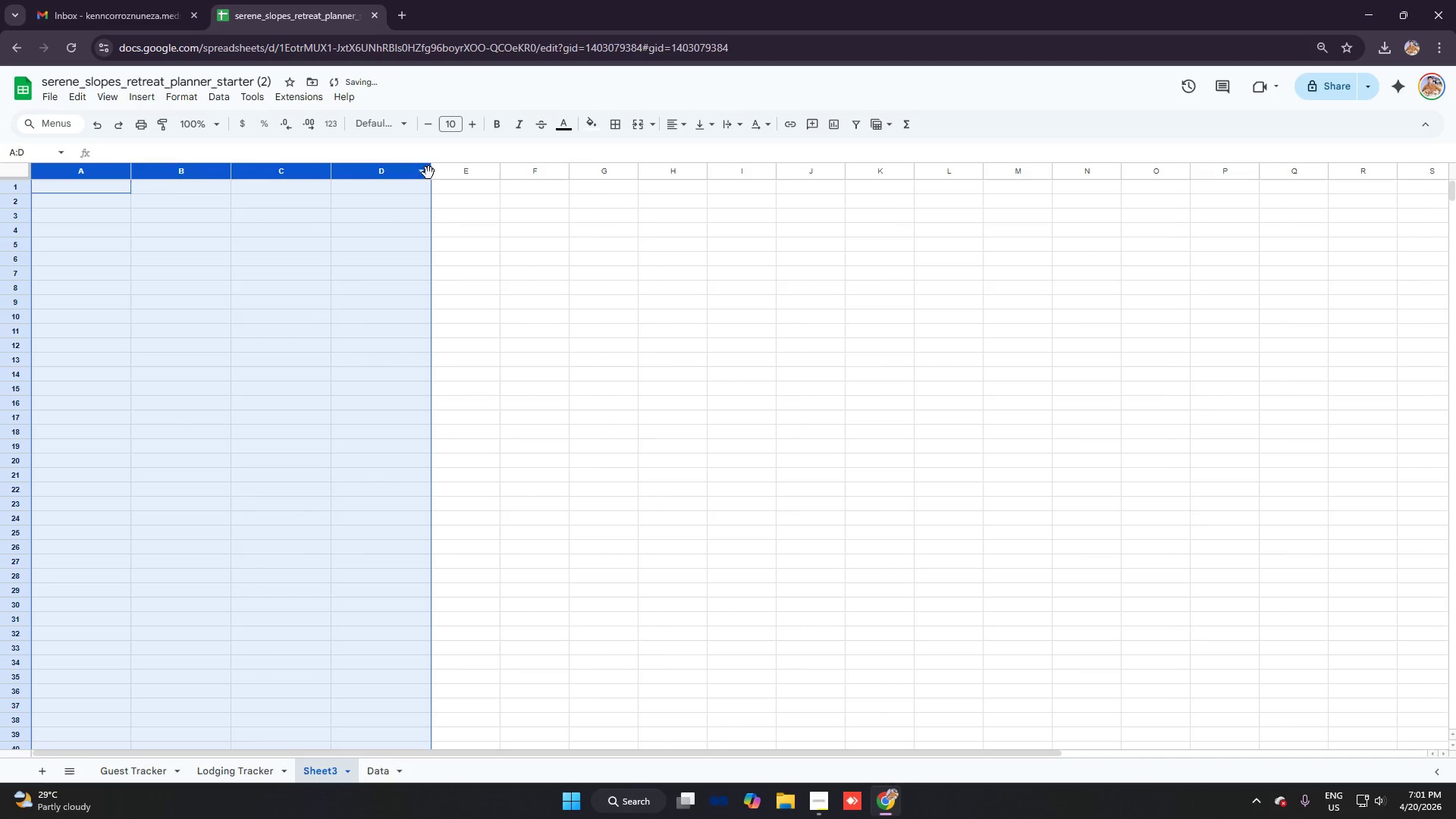 
left_click_drag(start_coordinate=[429, 172], to_coordinate=[445, 172])
 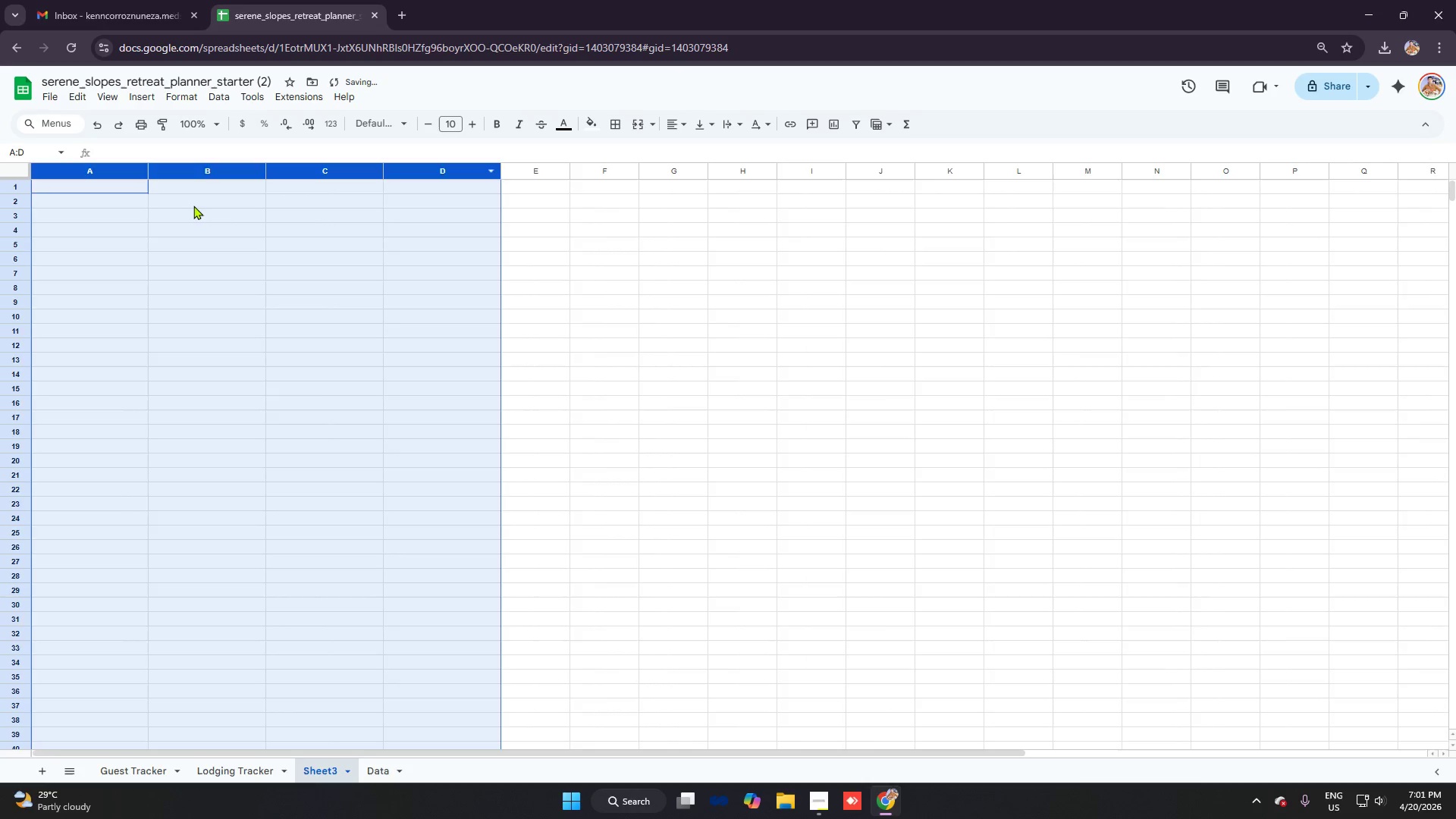 
left_click([192, 204])
 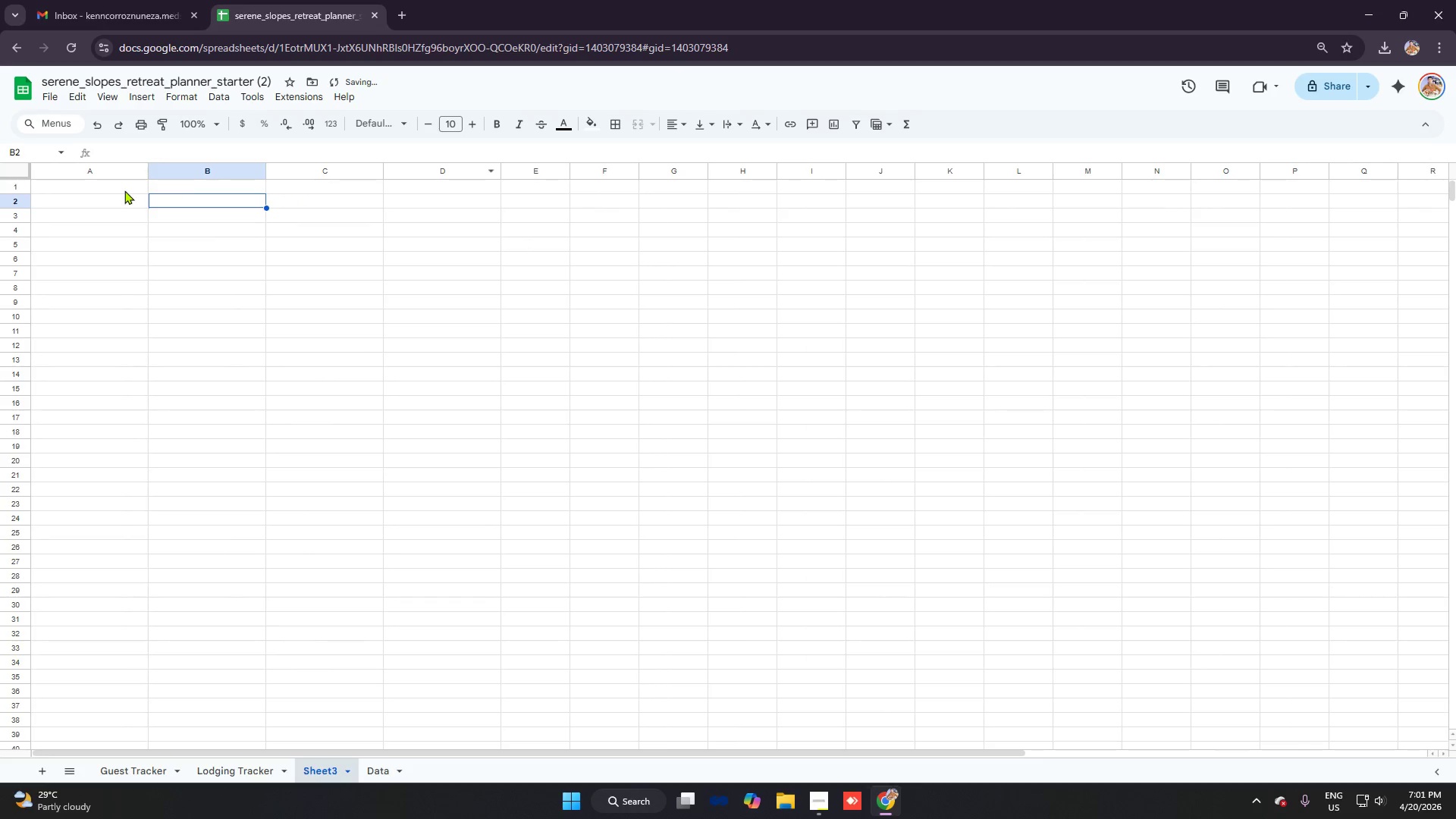 
left_click([124, 190])
 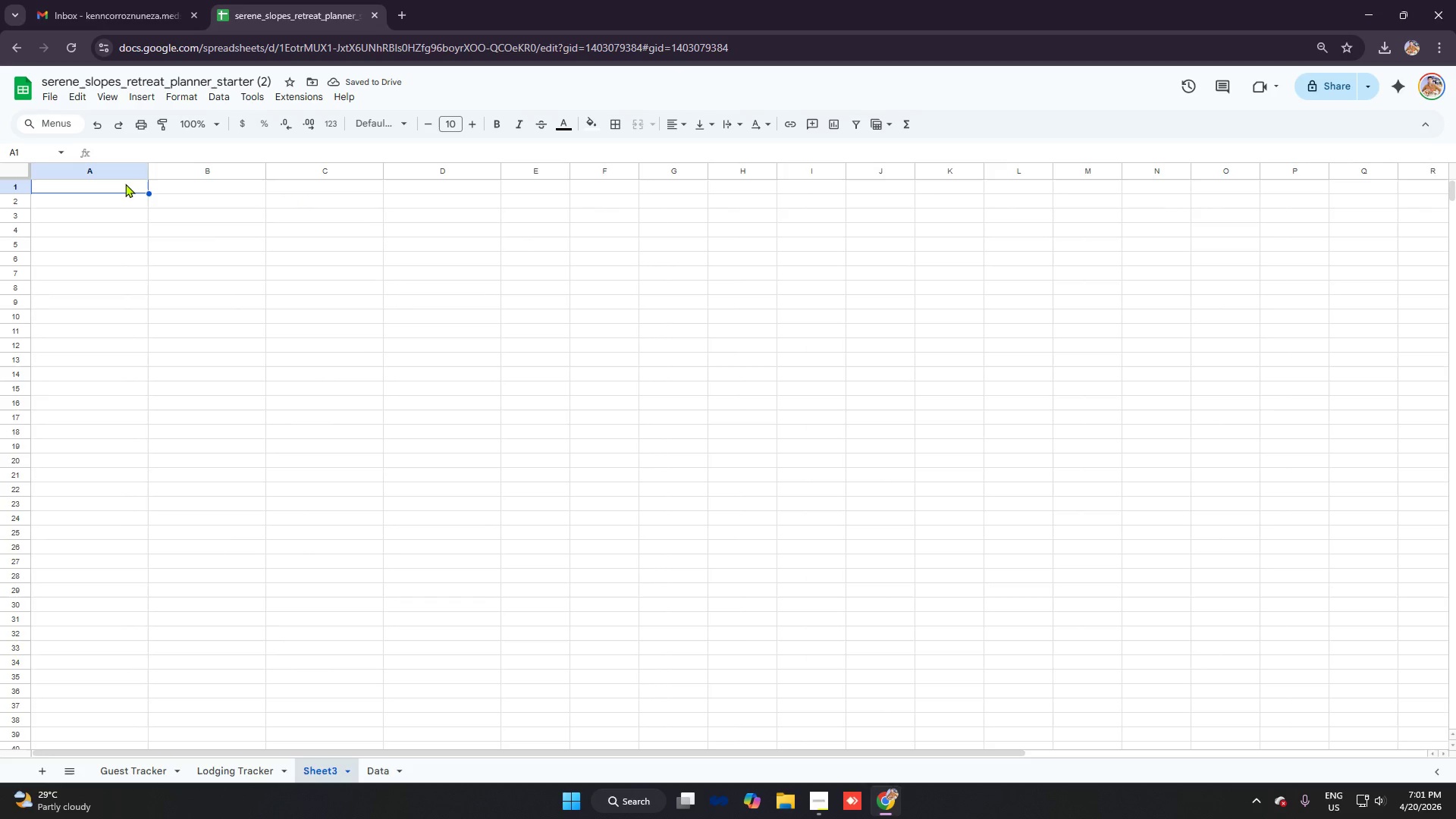 
left_click_drag(start_coordinate=[125, 183], to_coordinate=[412, 186])
 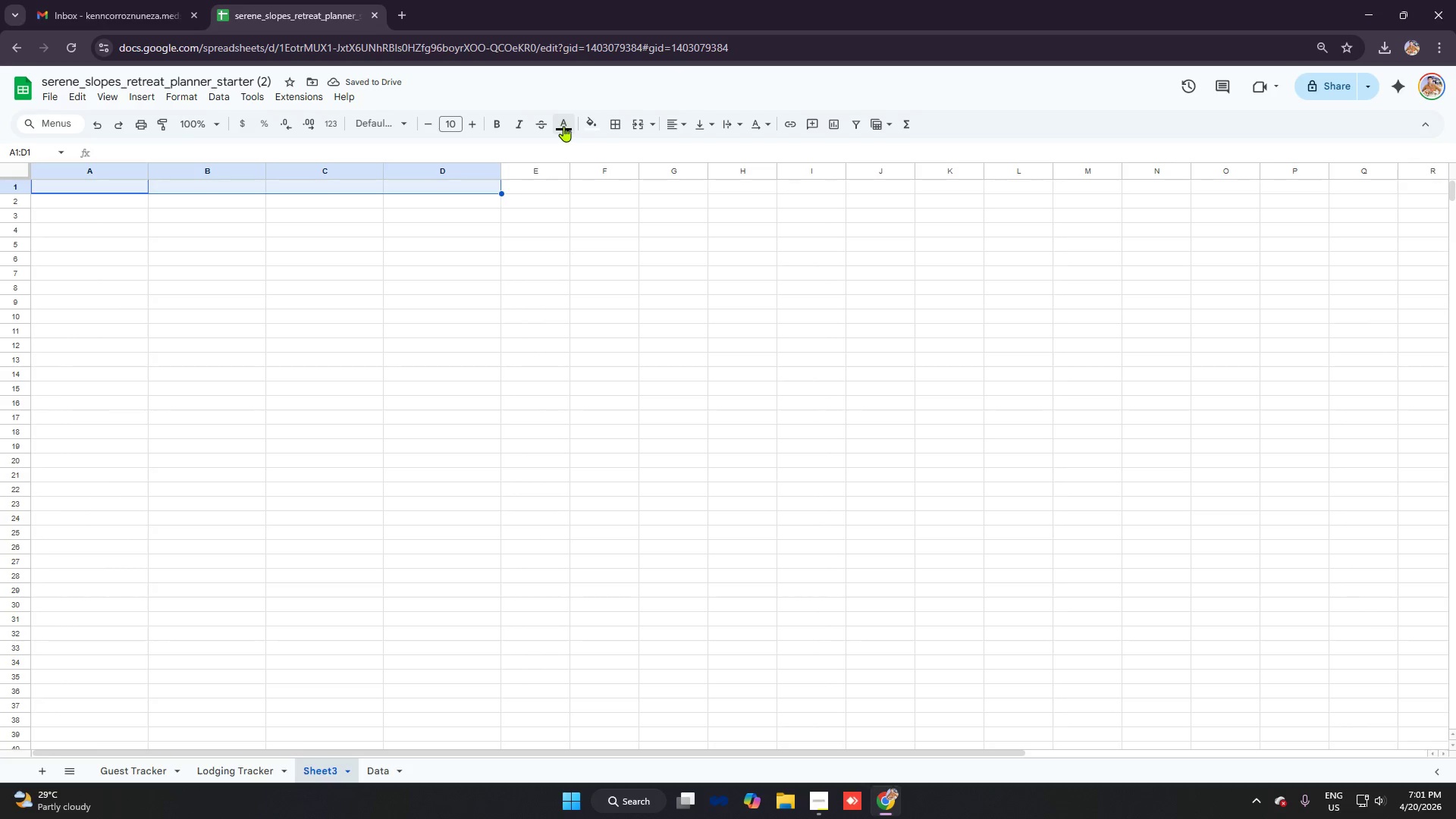 
left_click([589, 124])
 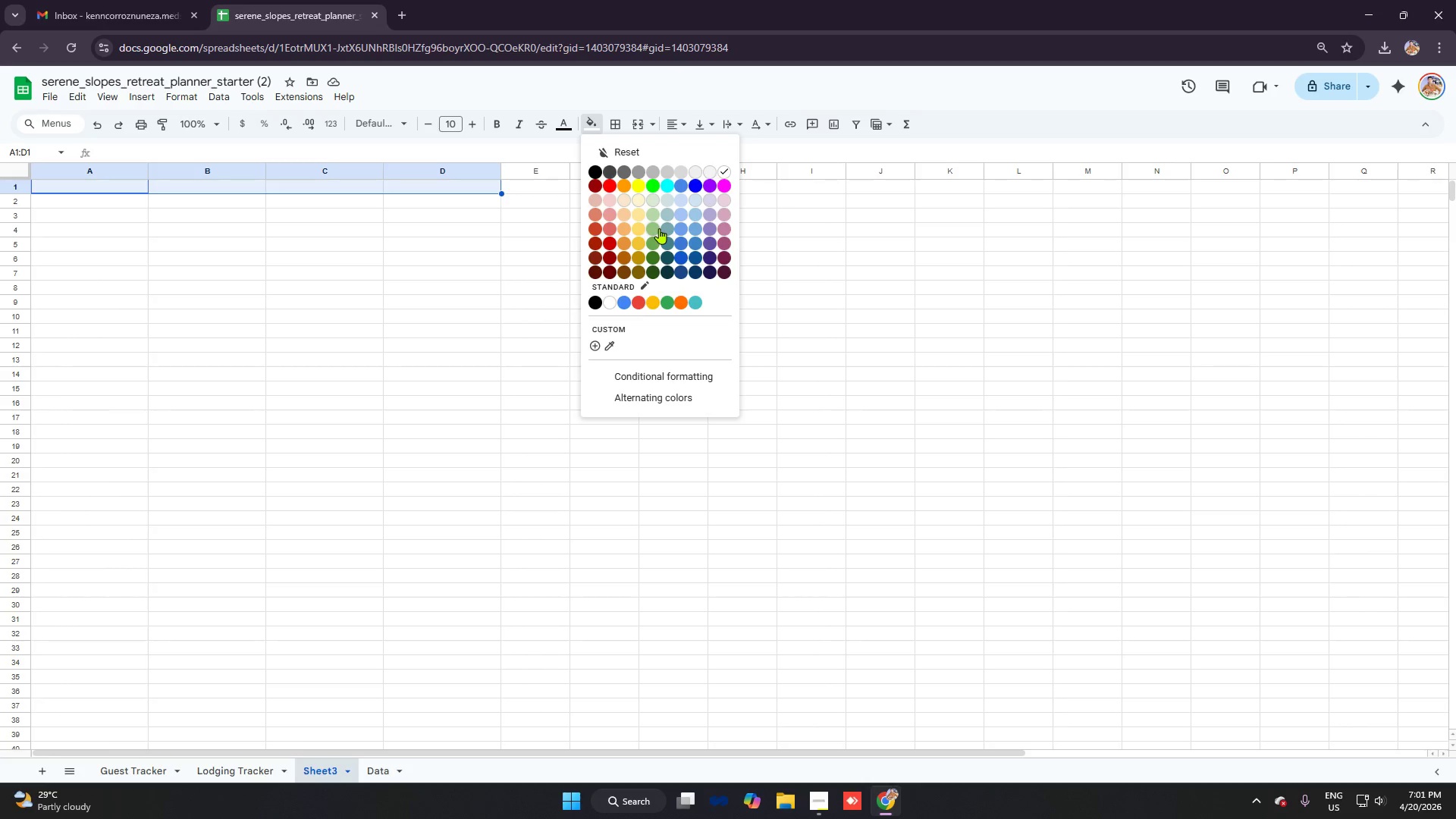 
left_click([652, 216])
 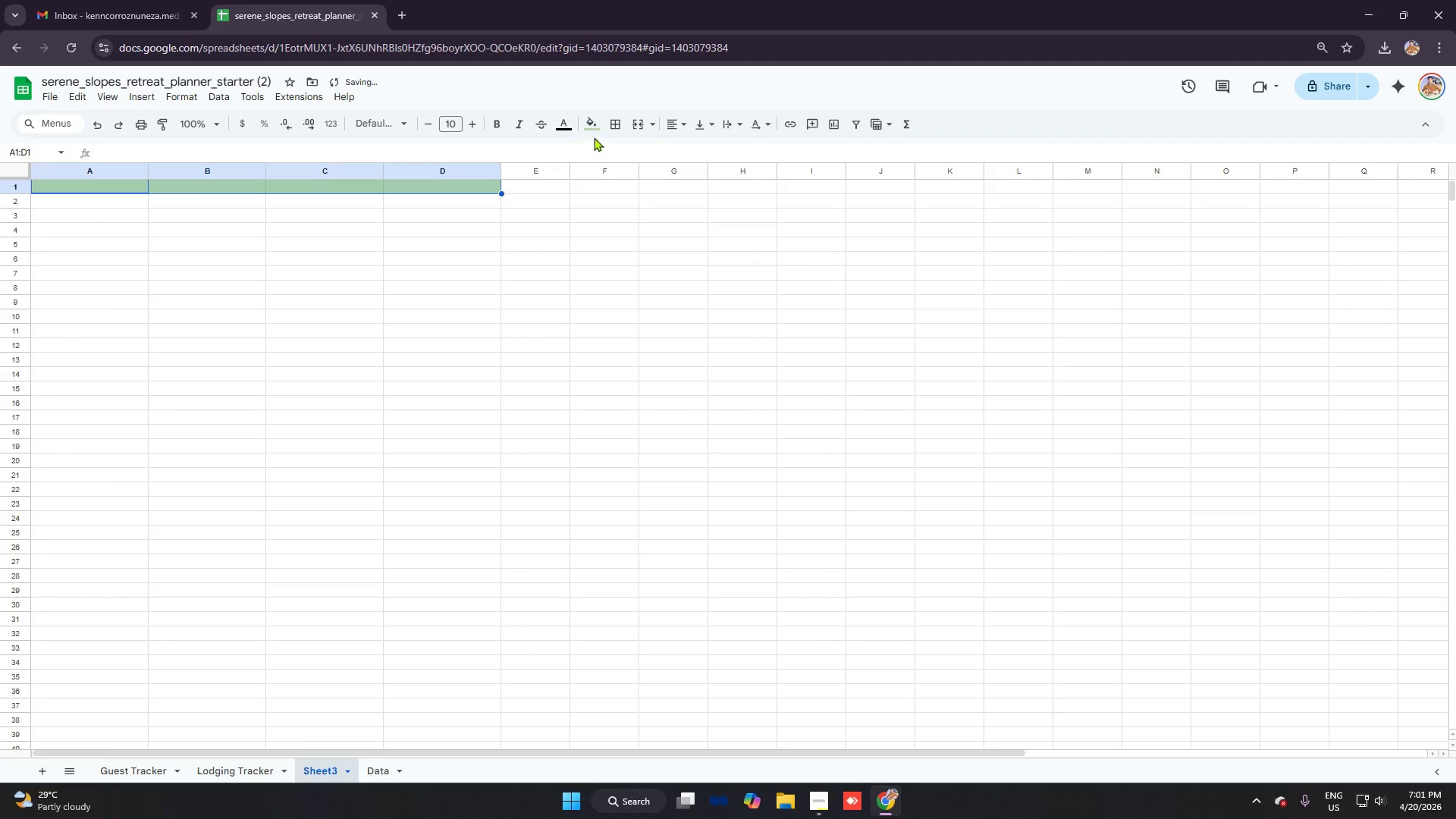 
left_click([591, 130])
 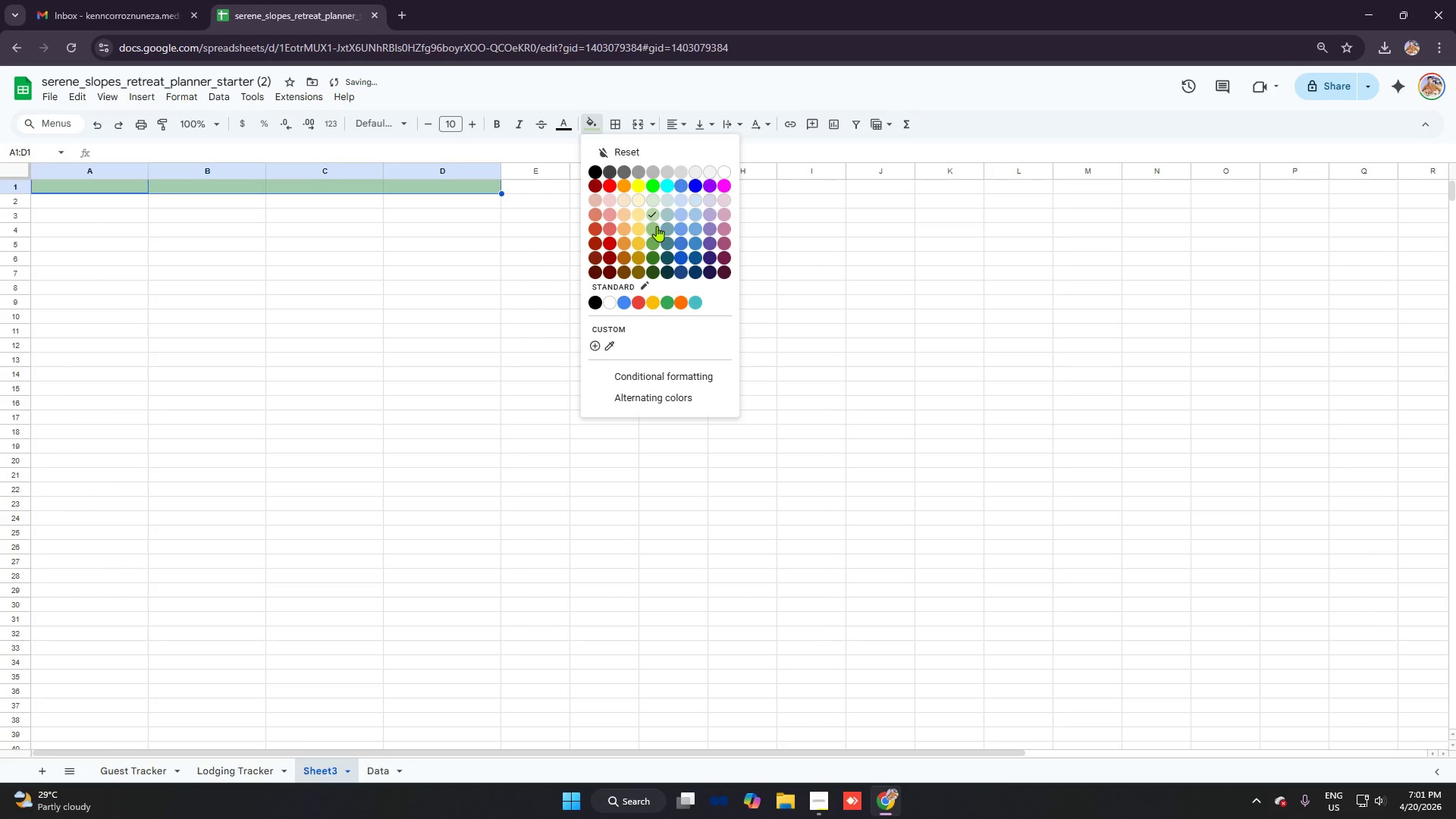 
left_click([657, 226])
 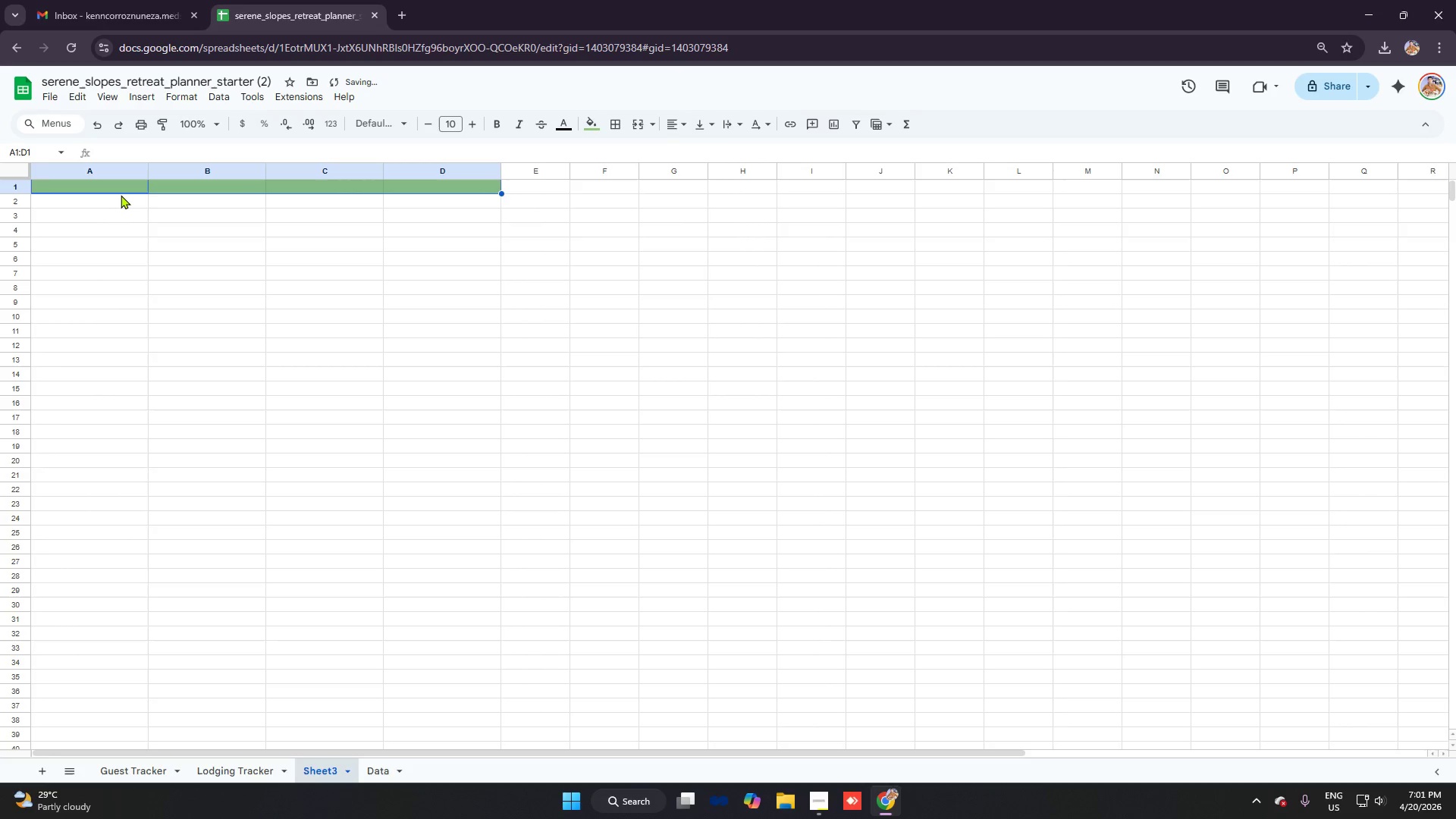 
left_click([120, 187])
 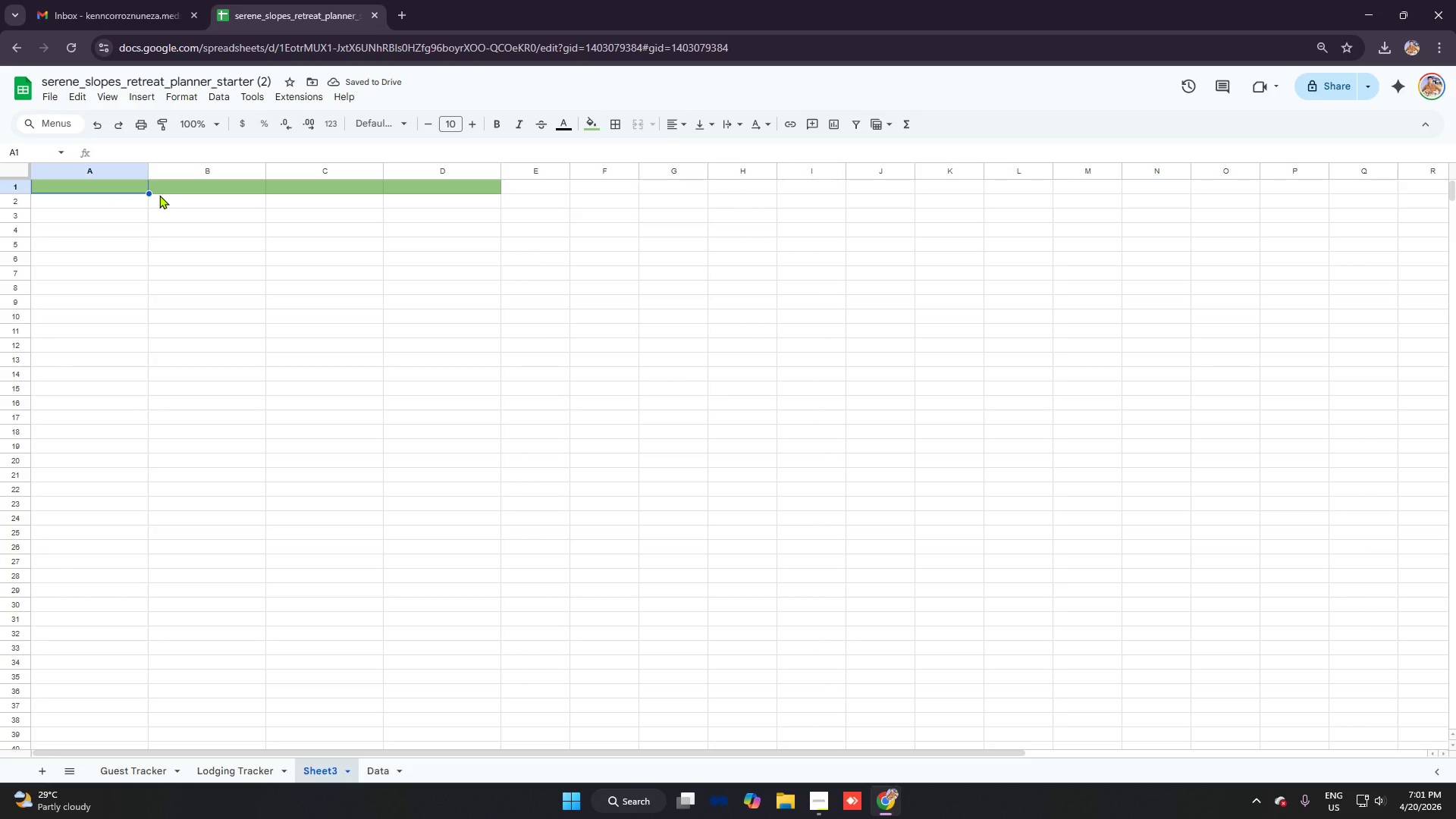 
key(Control+A)
 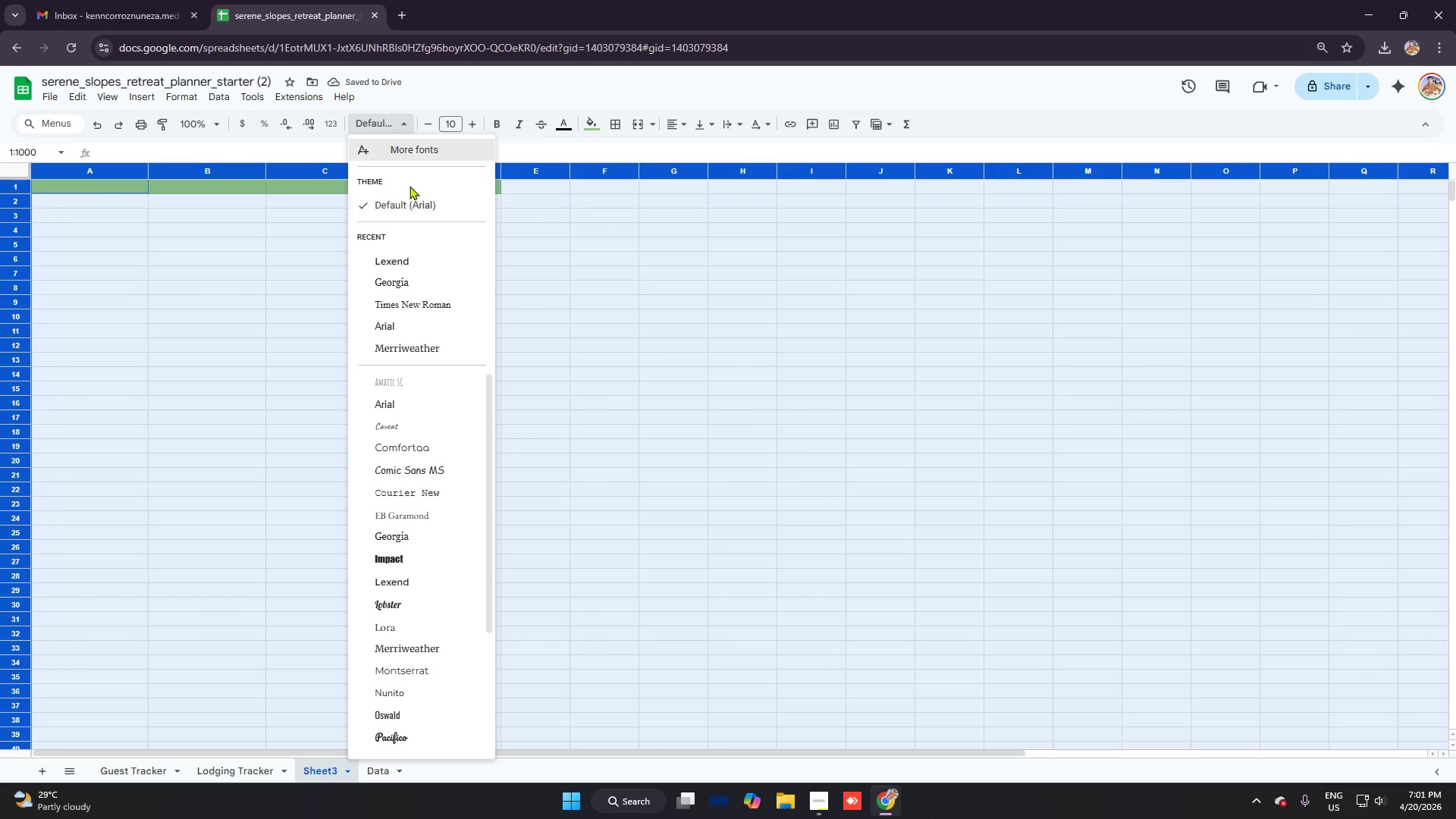 
left_click([423, 253])
 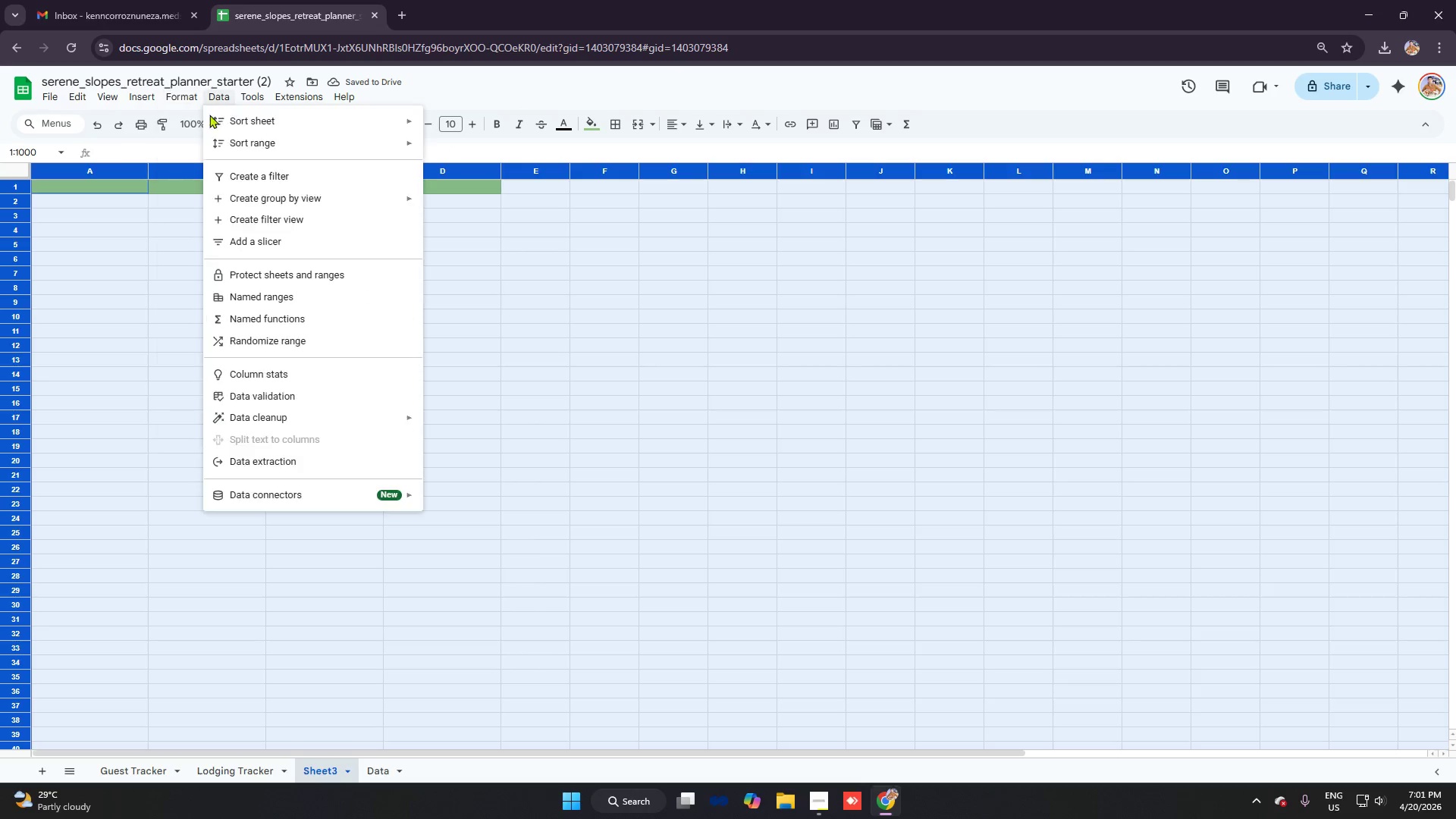 
left_click([188, 94])
 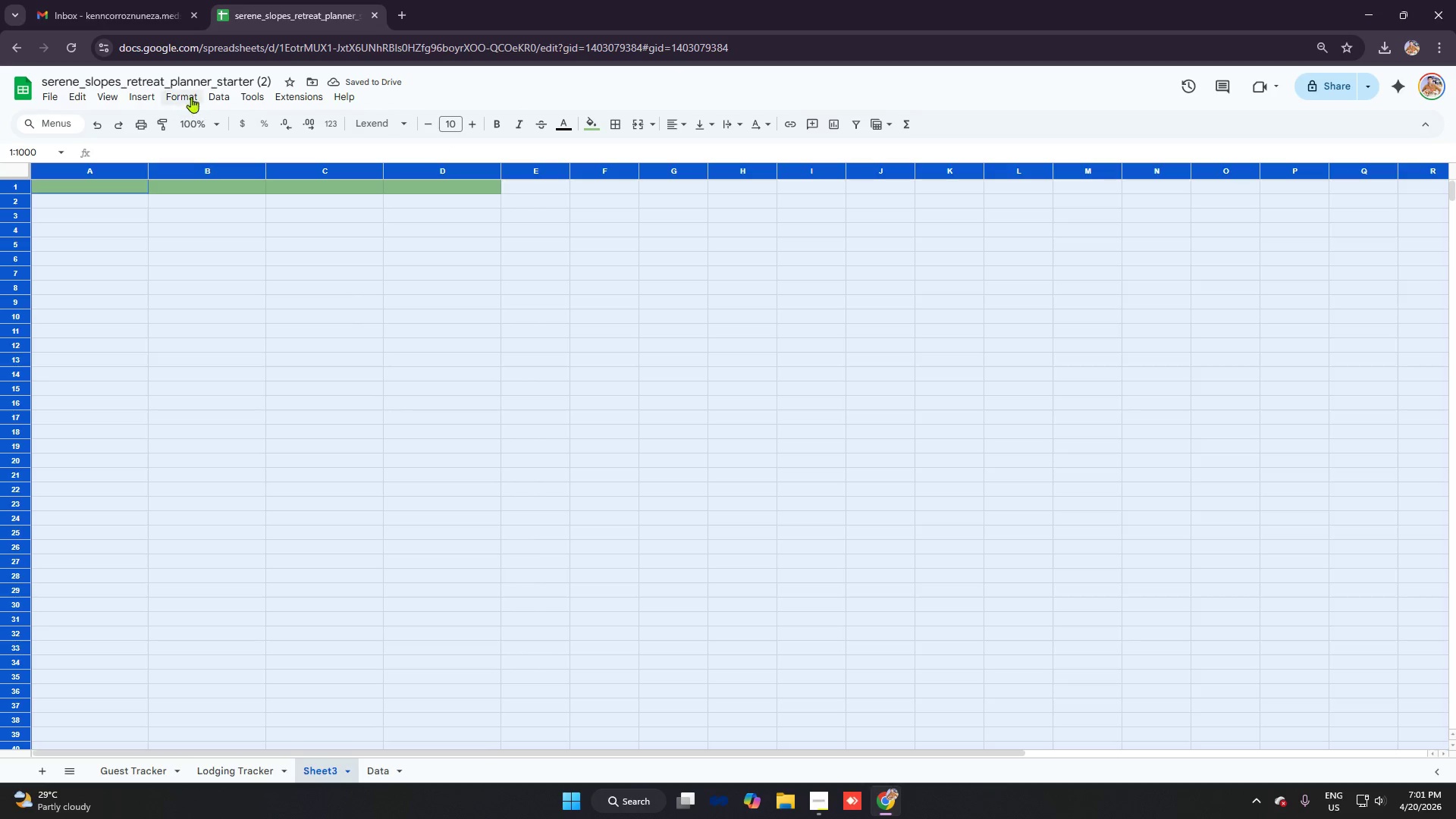 
left_click([190, 93])
 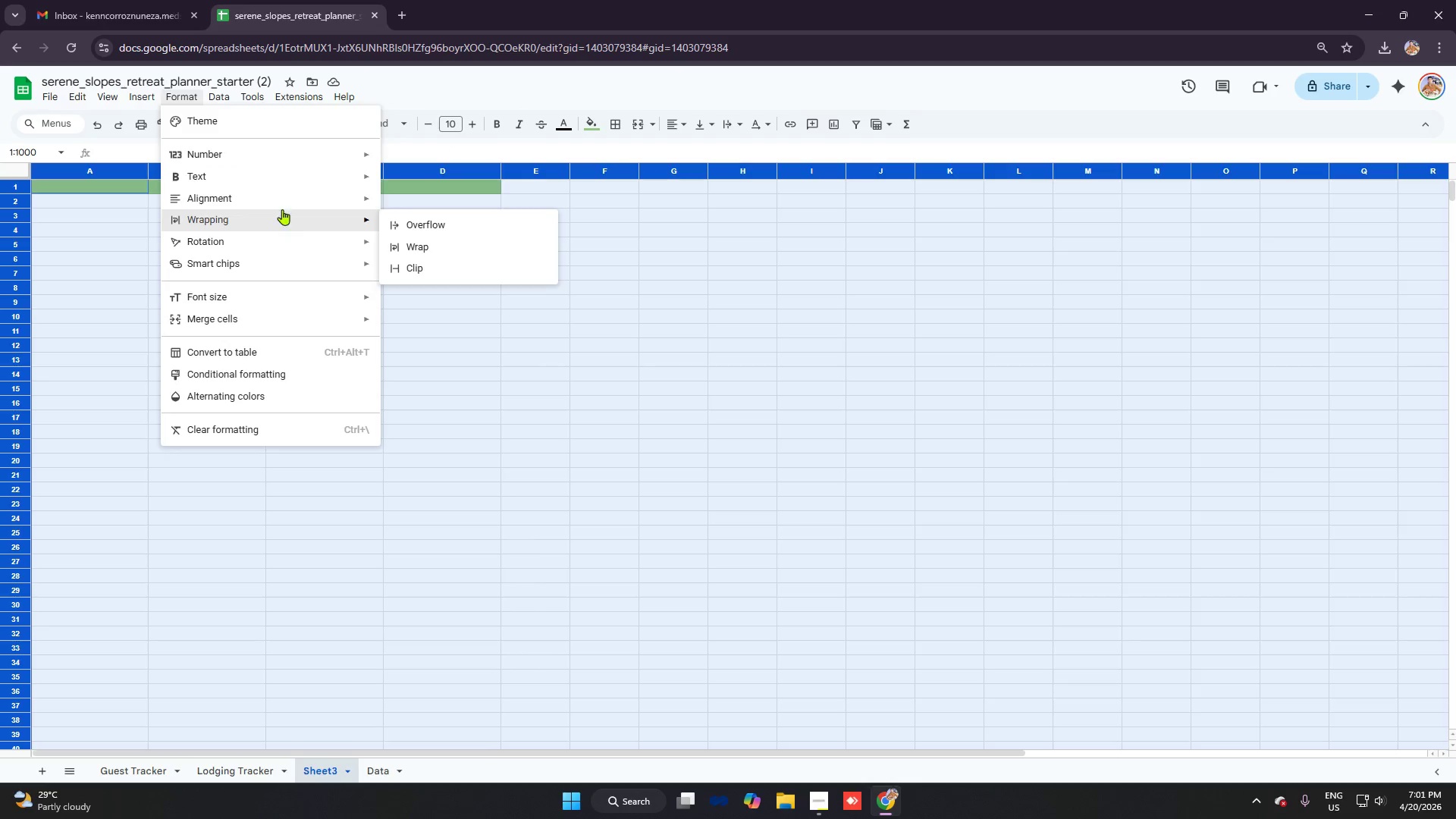 
left_click([281, 201])
 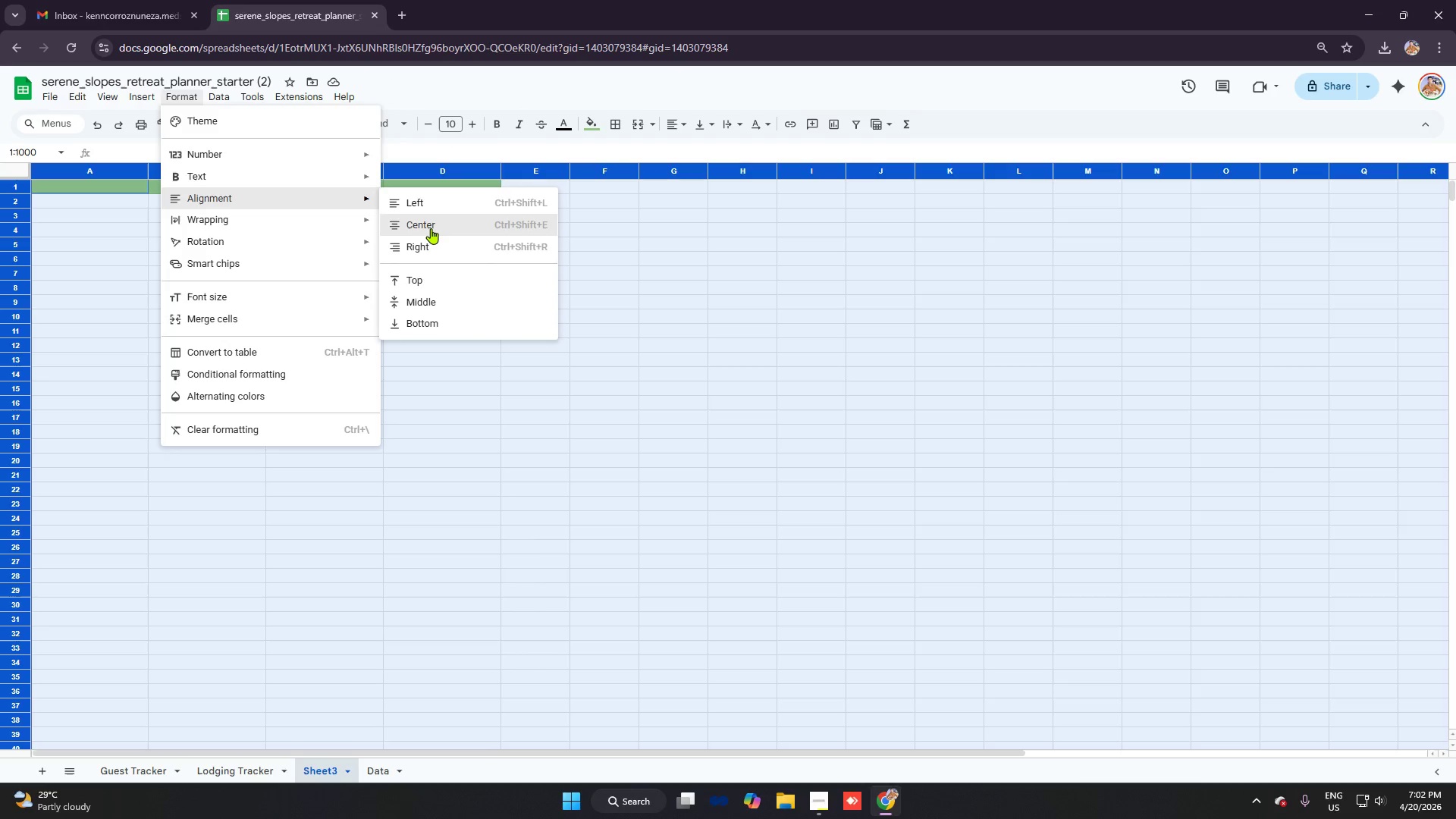 
left_click([431, 228])
 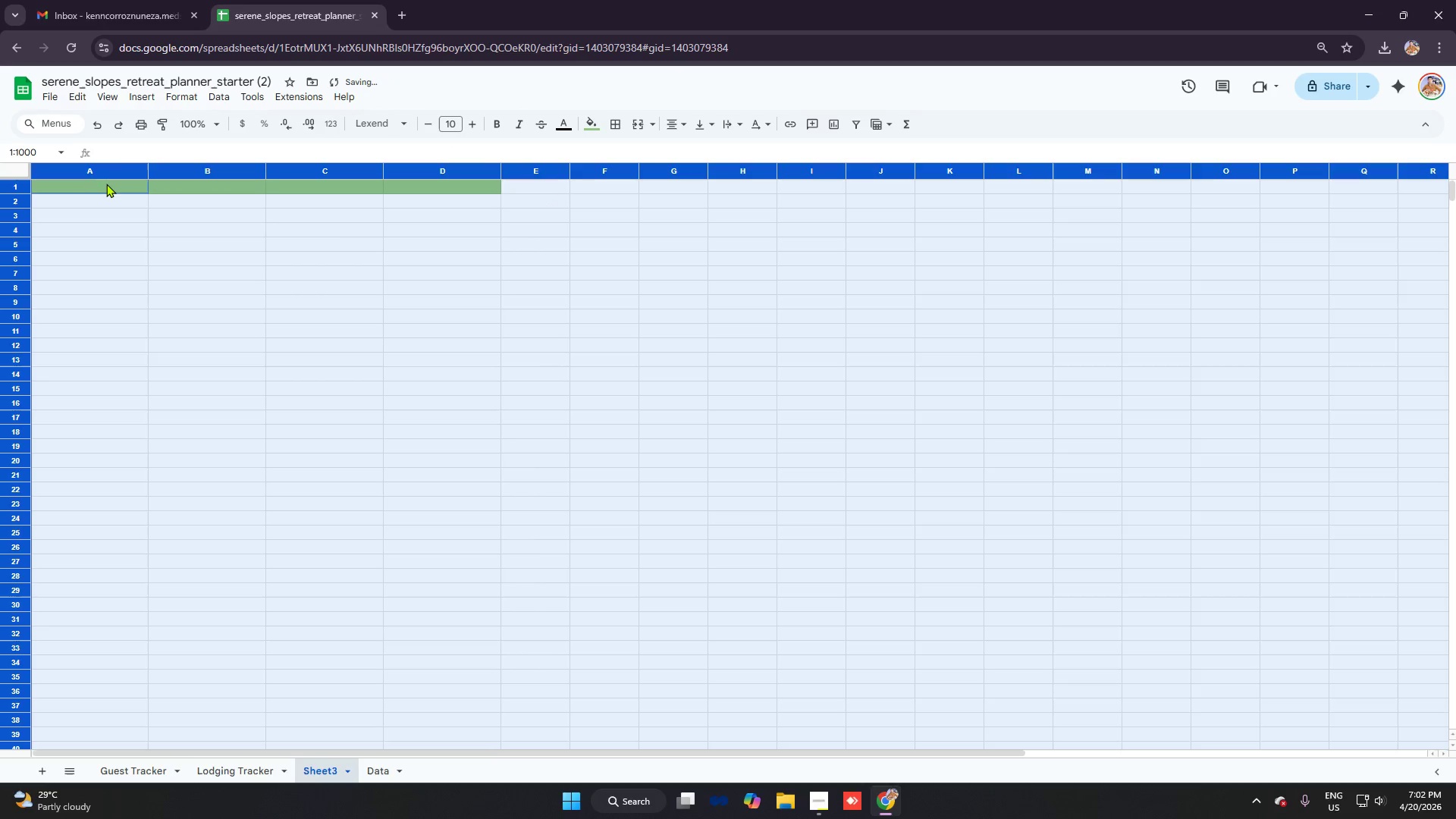 
double_click([108, 185])
 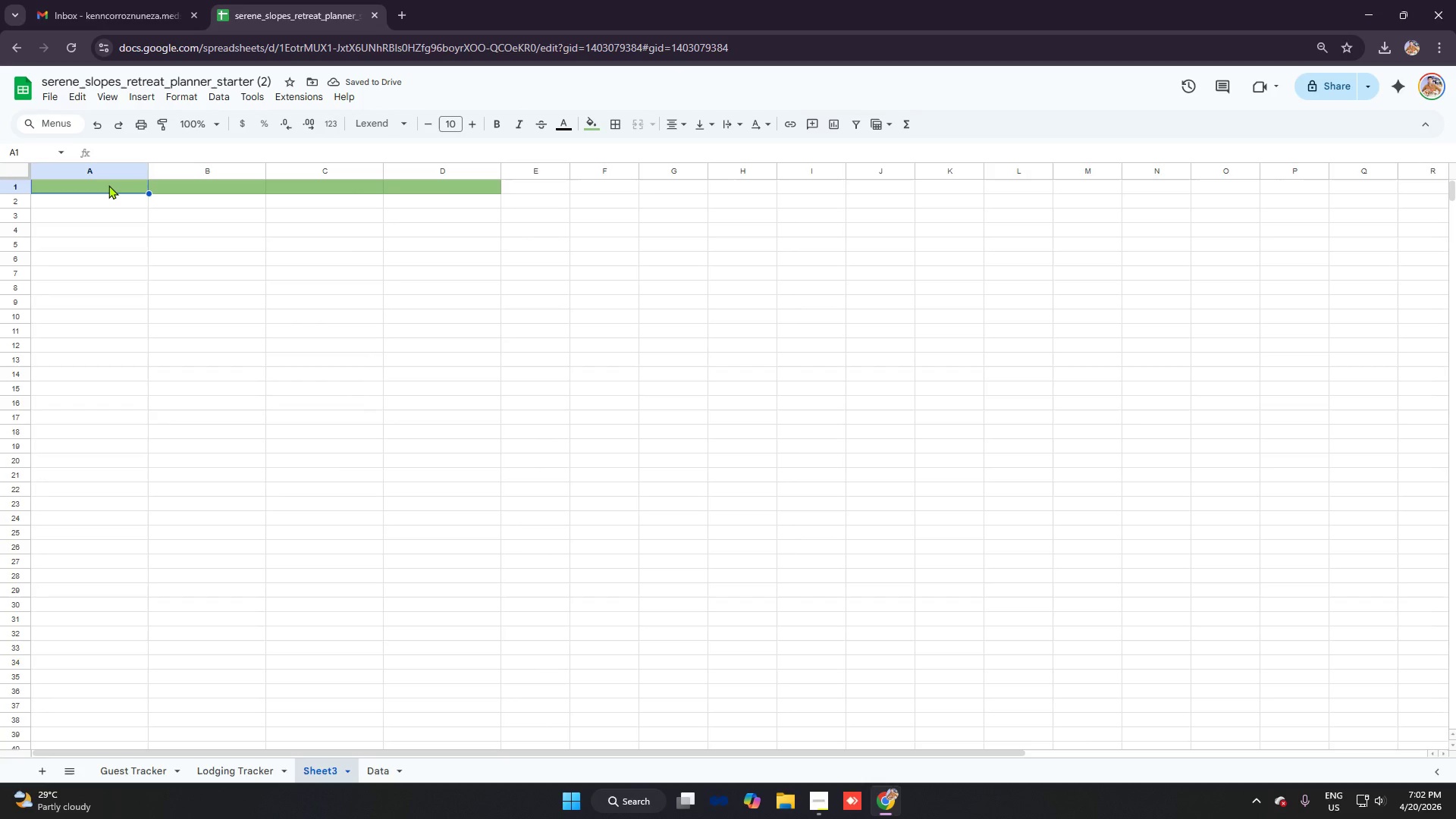 
type(time)
 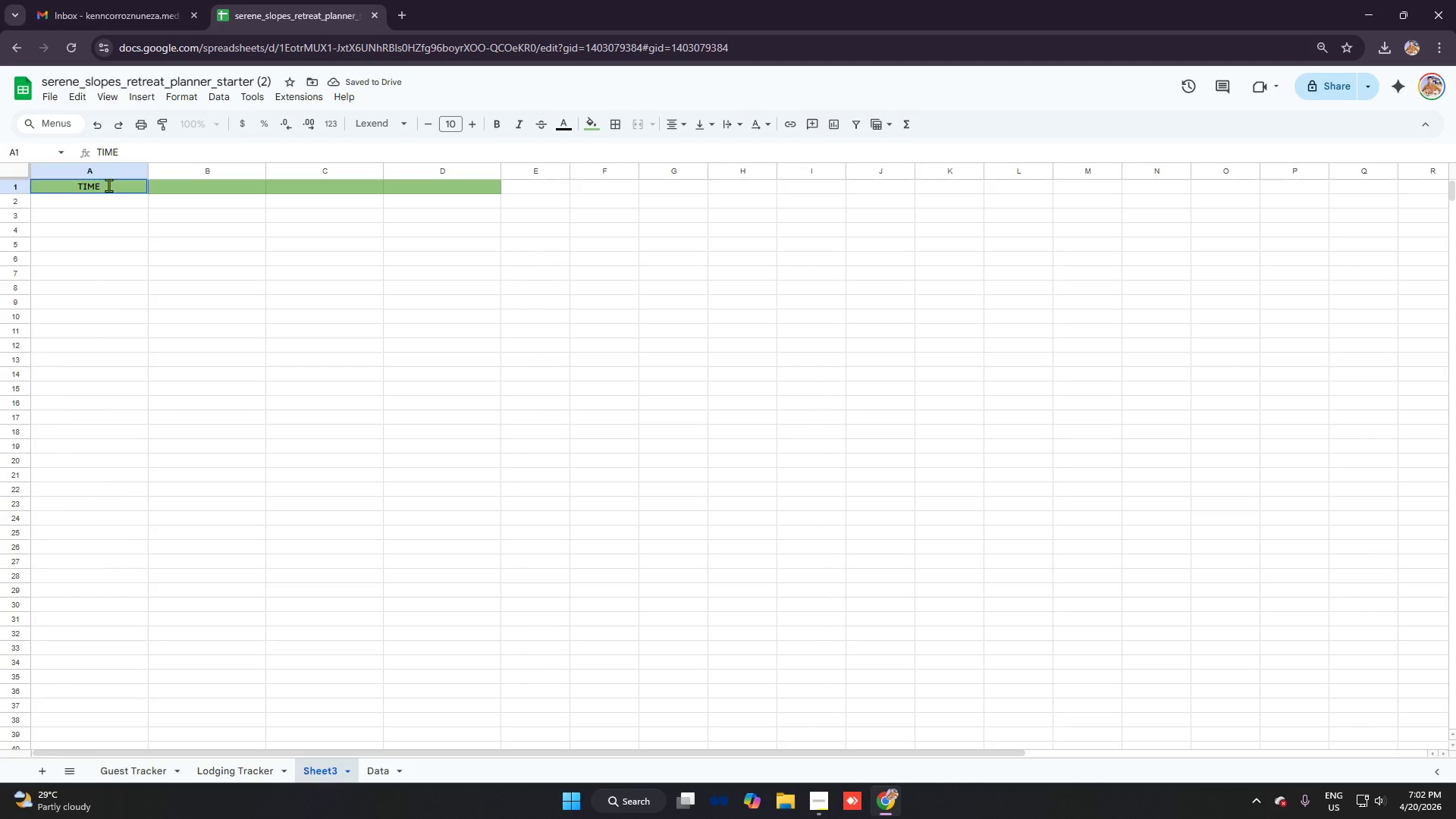 
hold_key(key=Backspace, duration=0.67)
 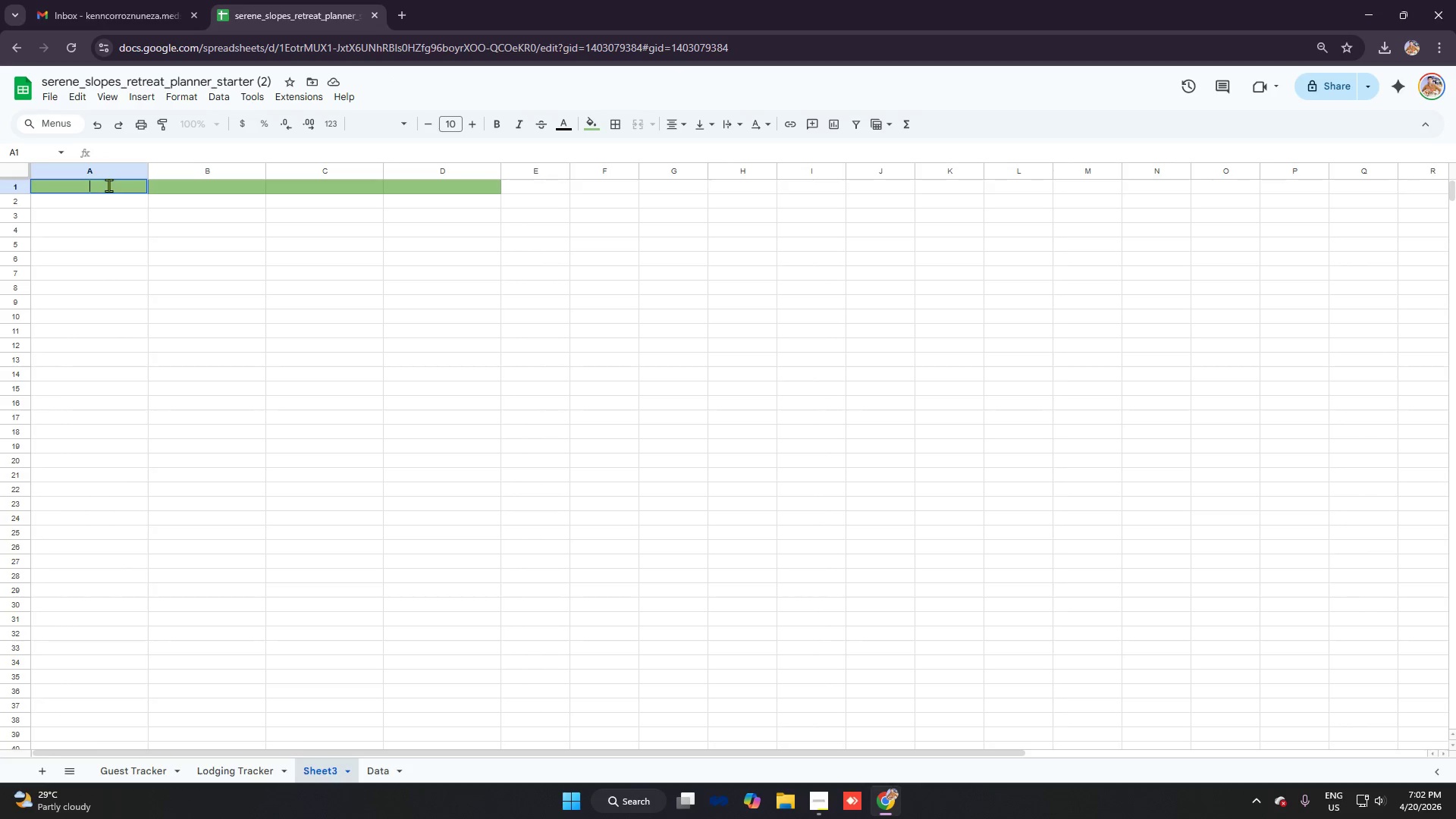 
type(time)
 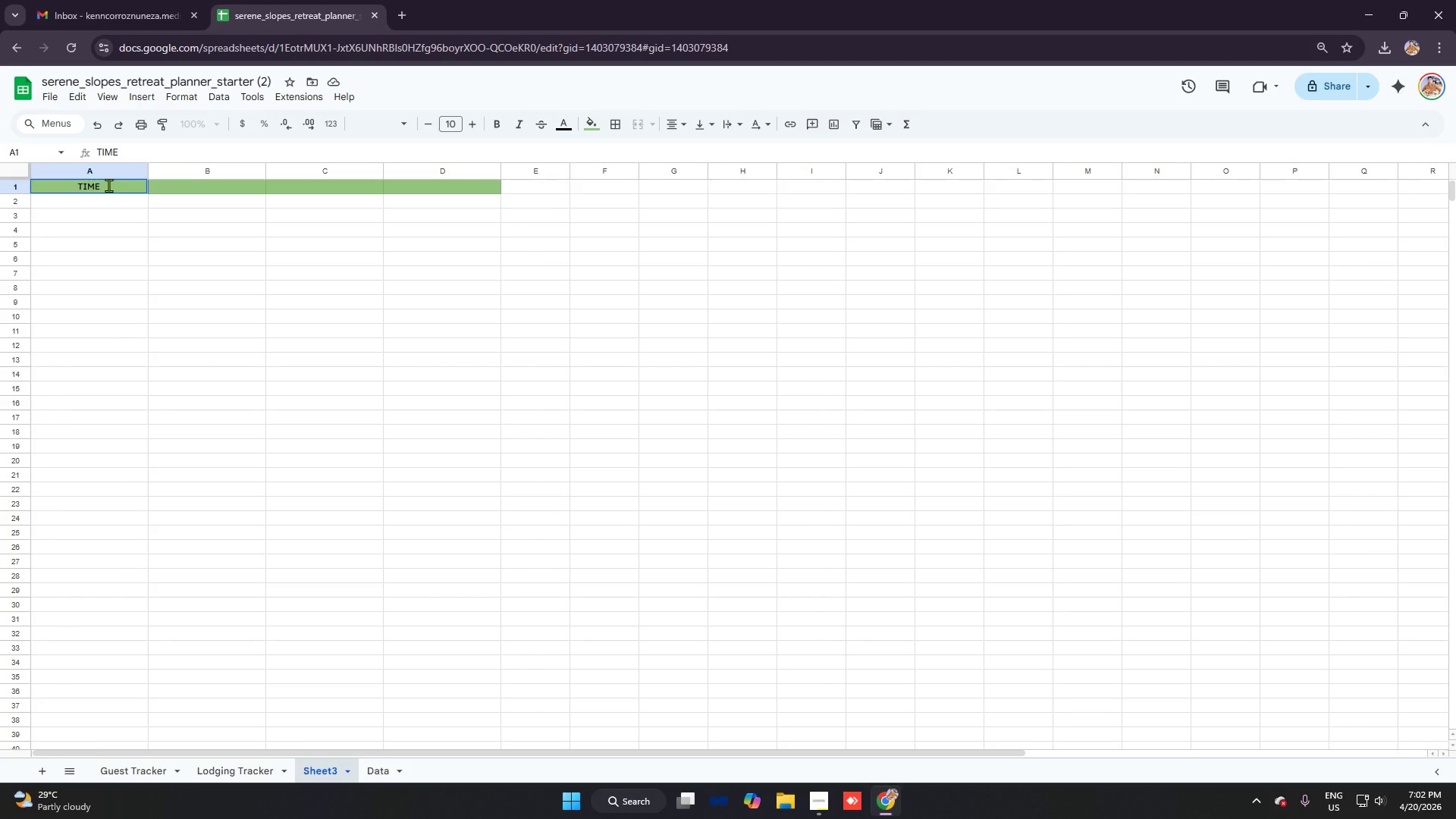 
key(ArrowRight)
 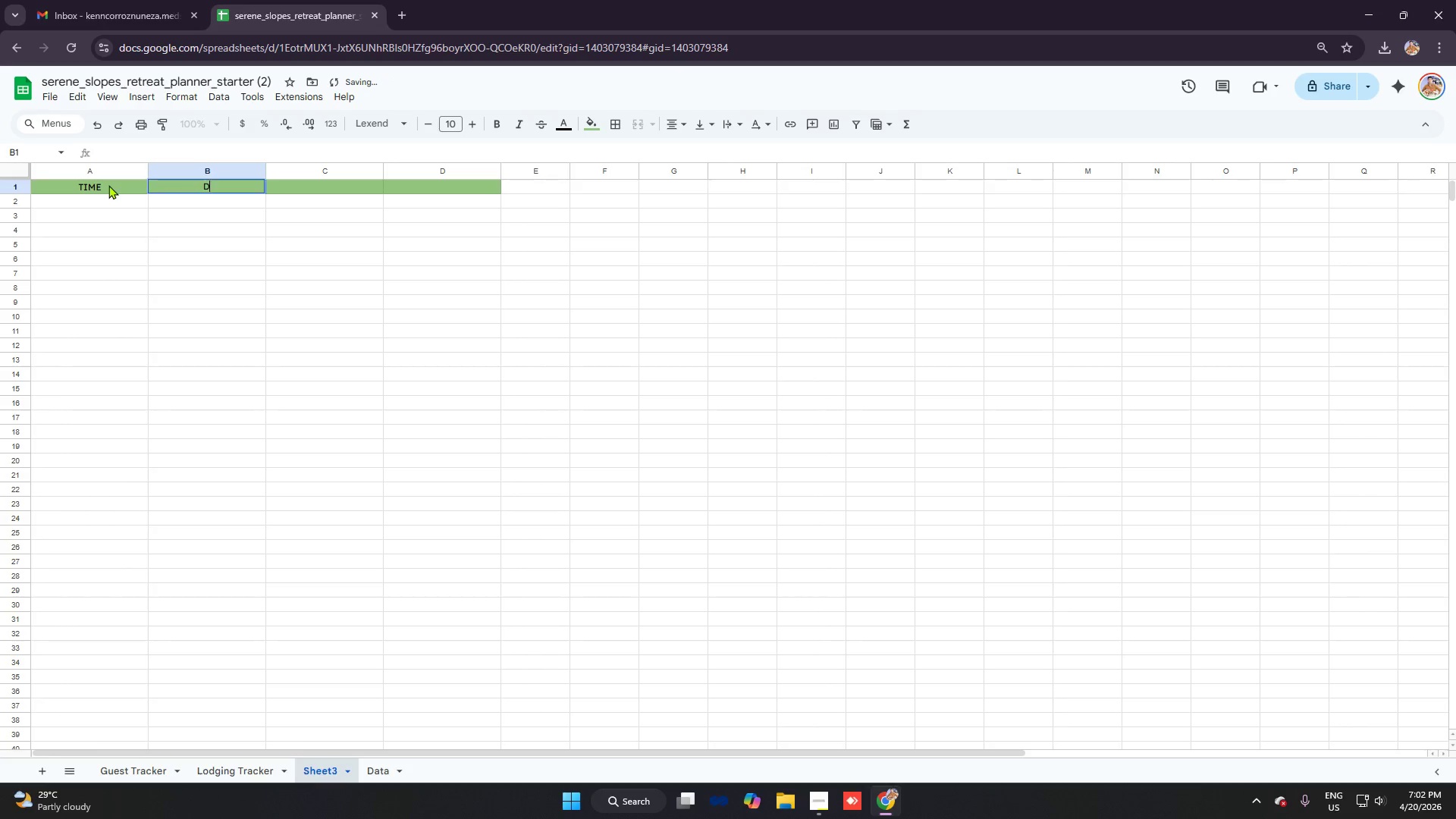 
type(day 01 (friday))
 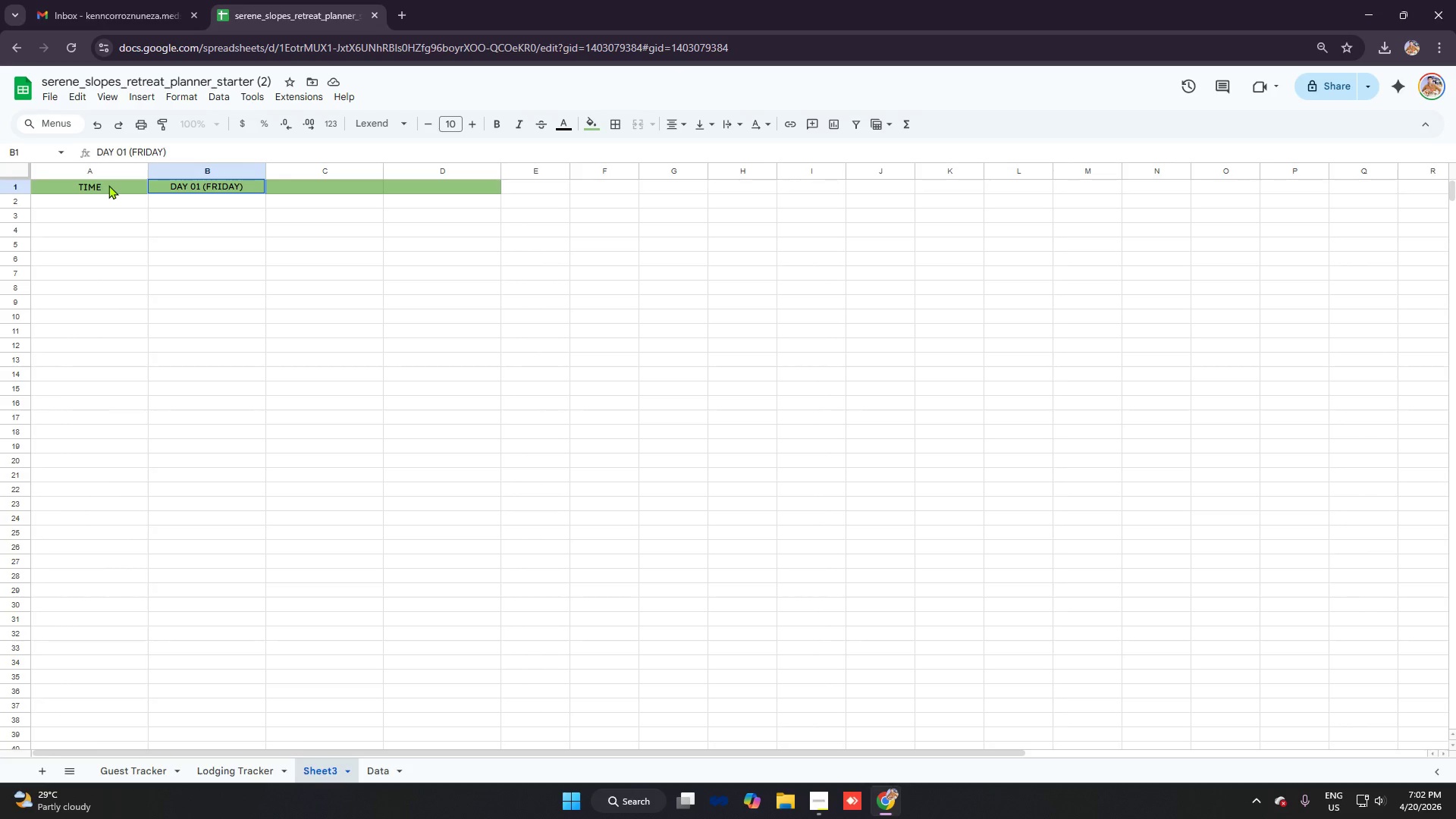 
key(ArrowRight)
 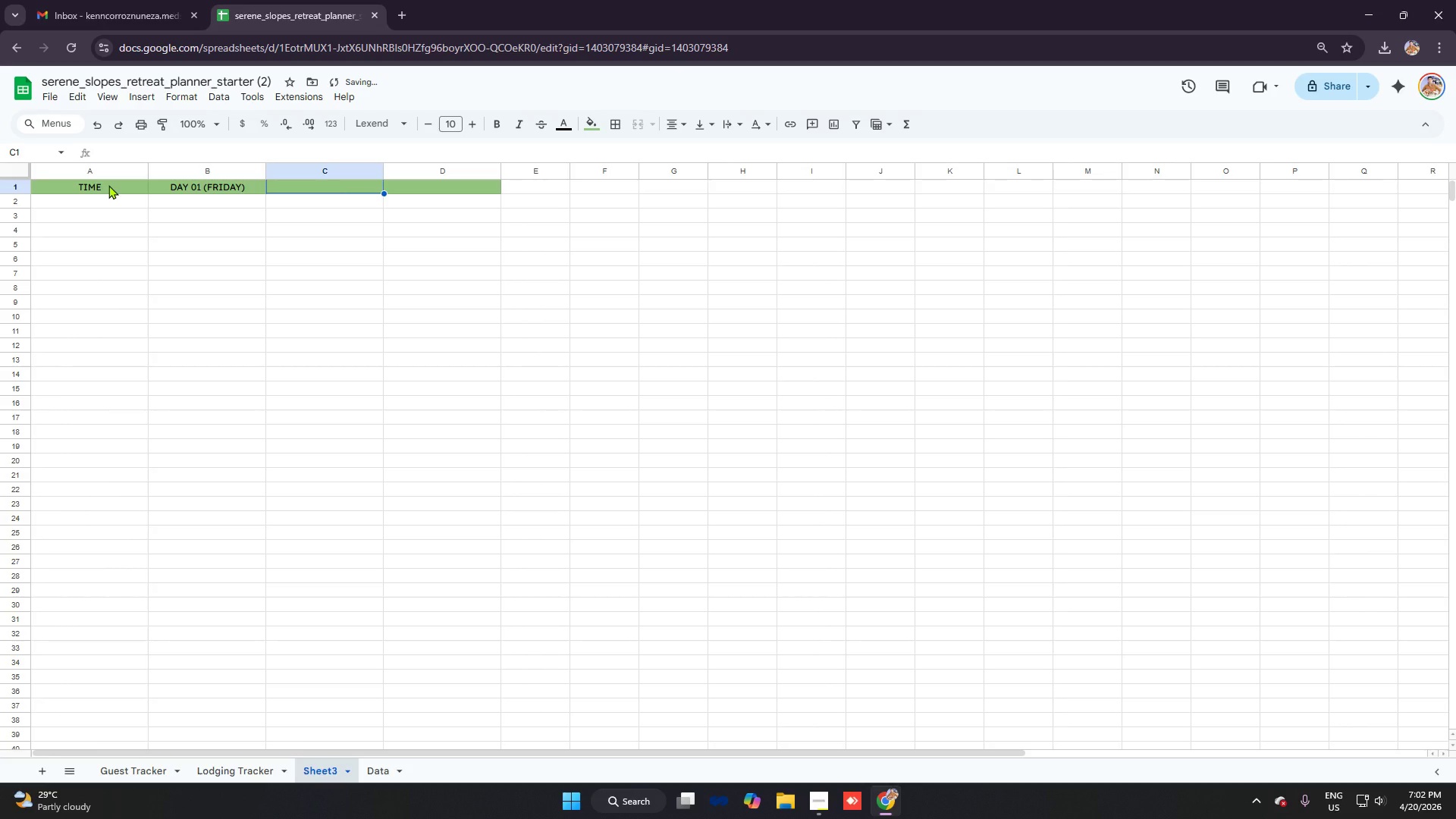 
type(day 02 (Satui)
key(Backspace)
key(Backspace)
key(Backspace)
key(Backspace)
key(Backspace)
type(saur)
key(Backspace)
key(Backspace)
type(r)
key(Backspace)
type(turday))
 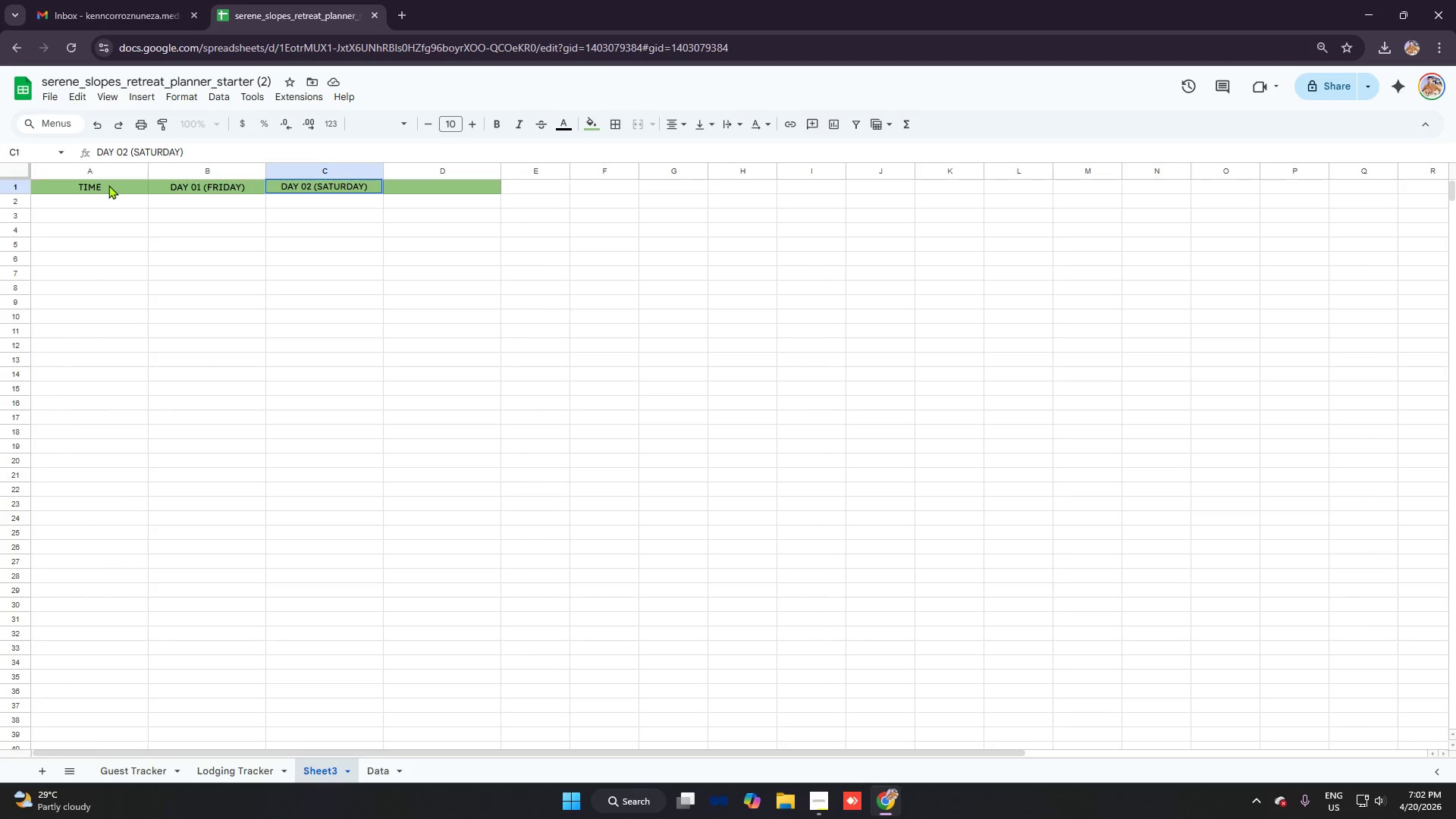 
key(ArrowRight)
 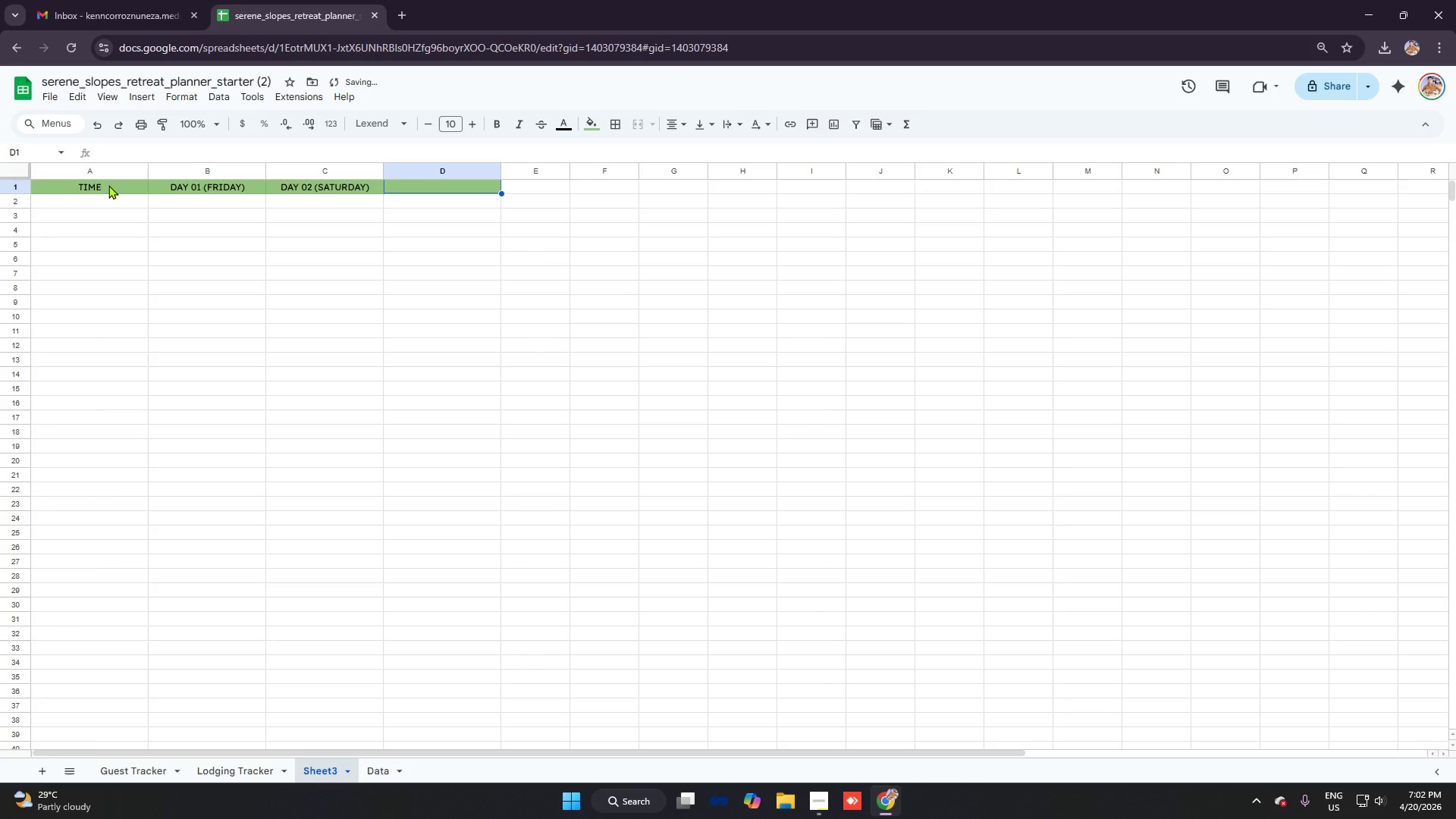 
type(day 03 (sunday))
 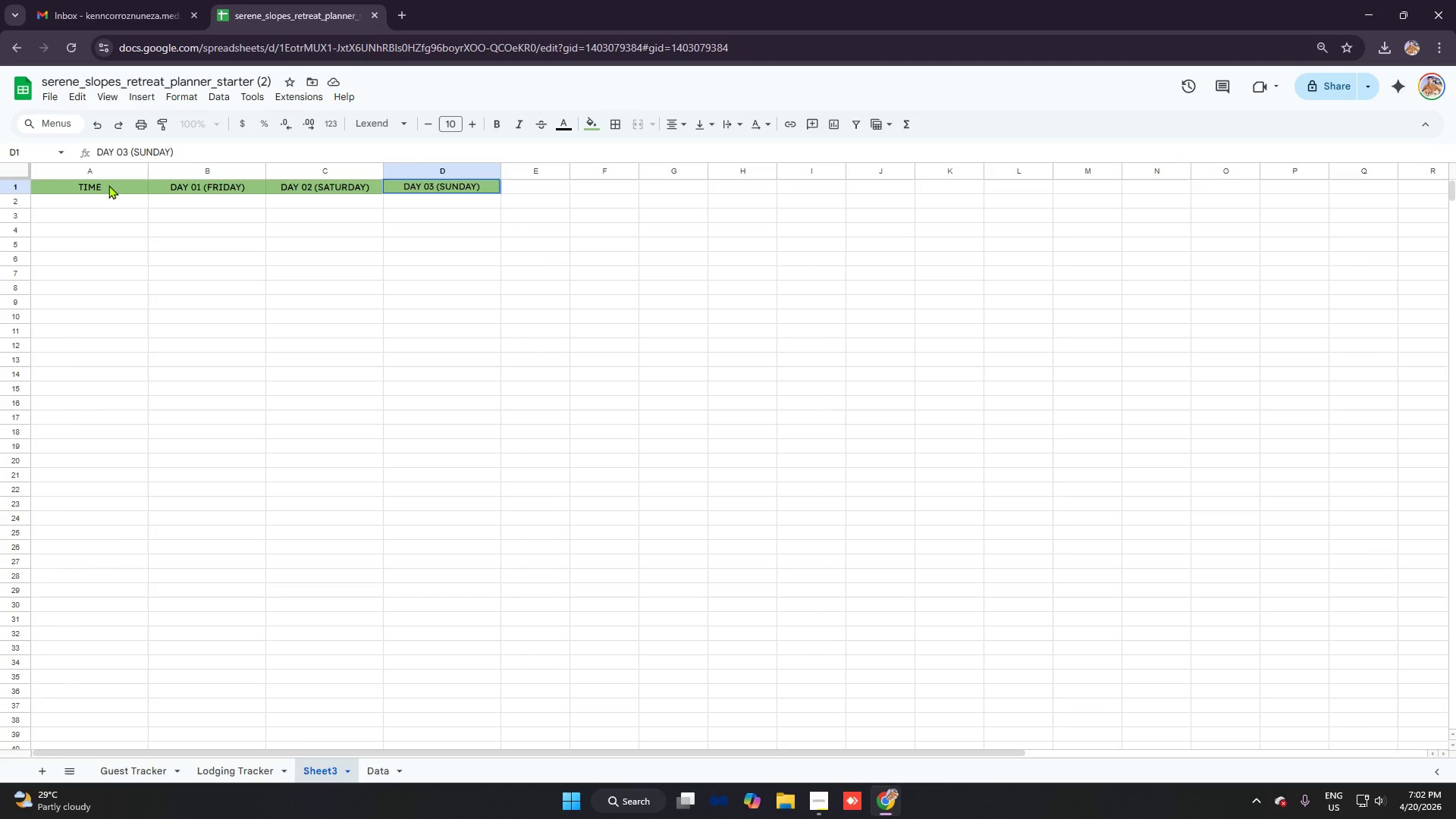 
left_click_drag(start_coordinate=[103, 187], to_coordinate=[496, 189])
 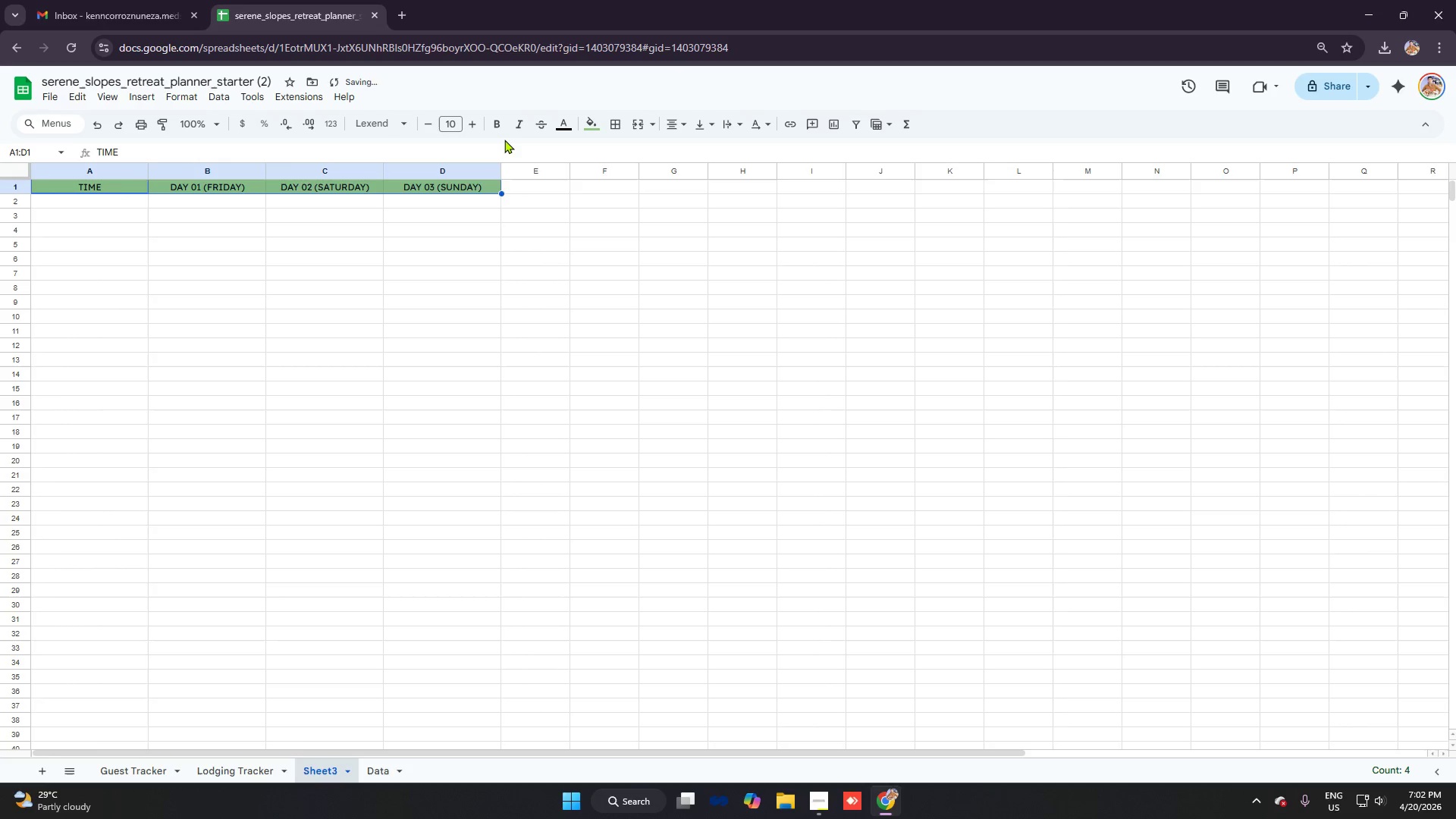 
key(Control+B)
 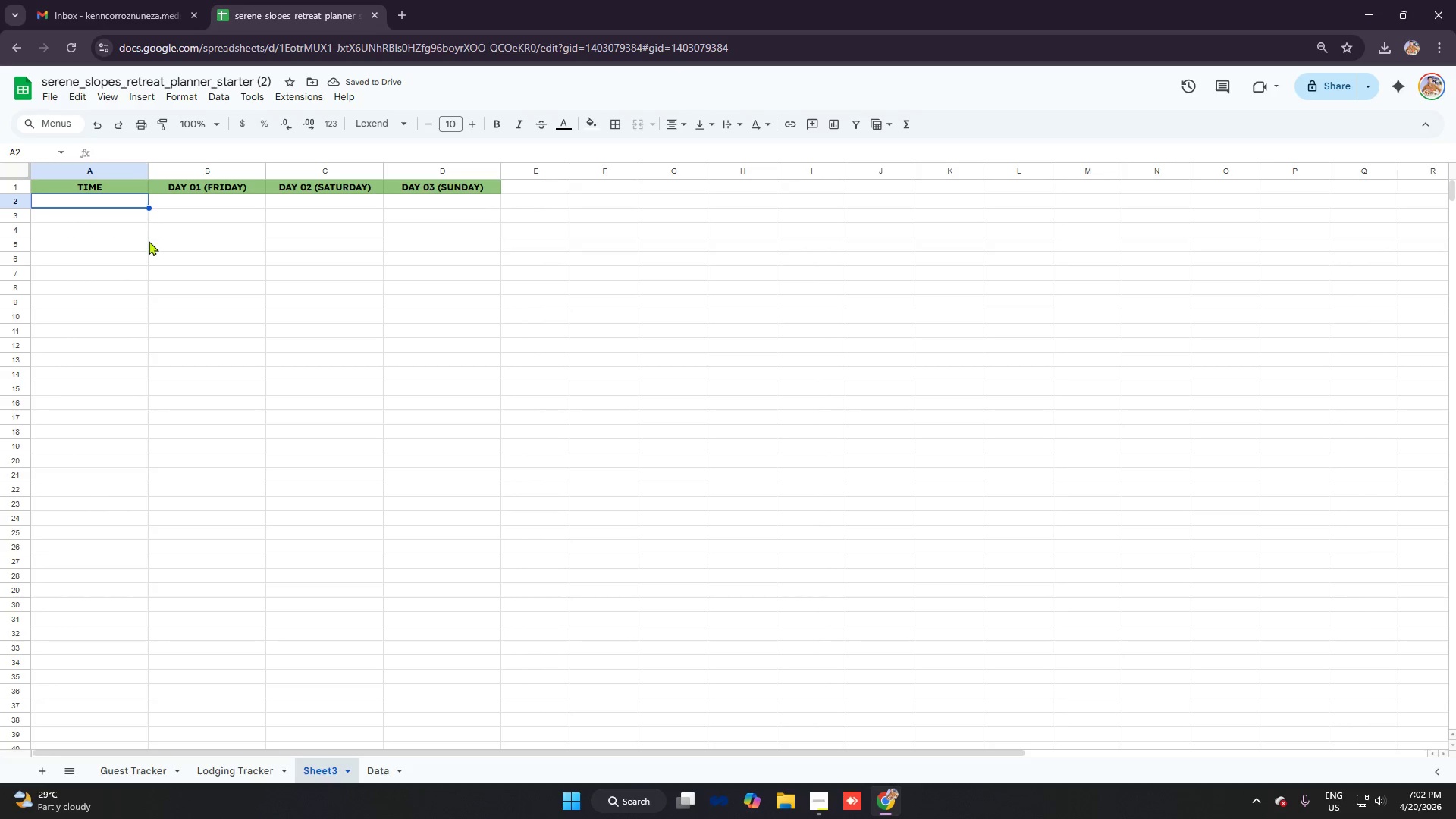 
key(0)
 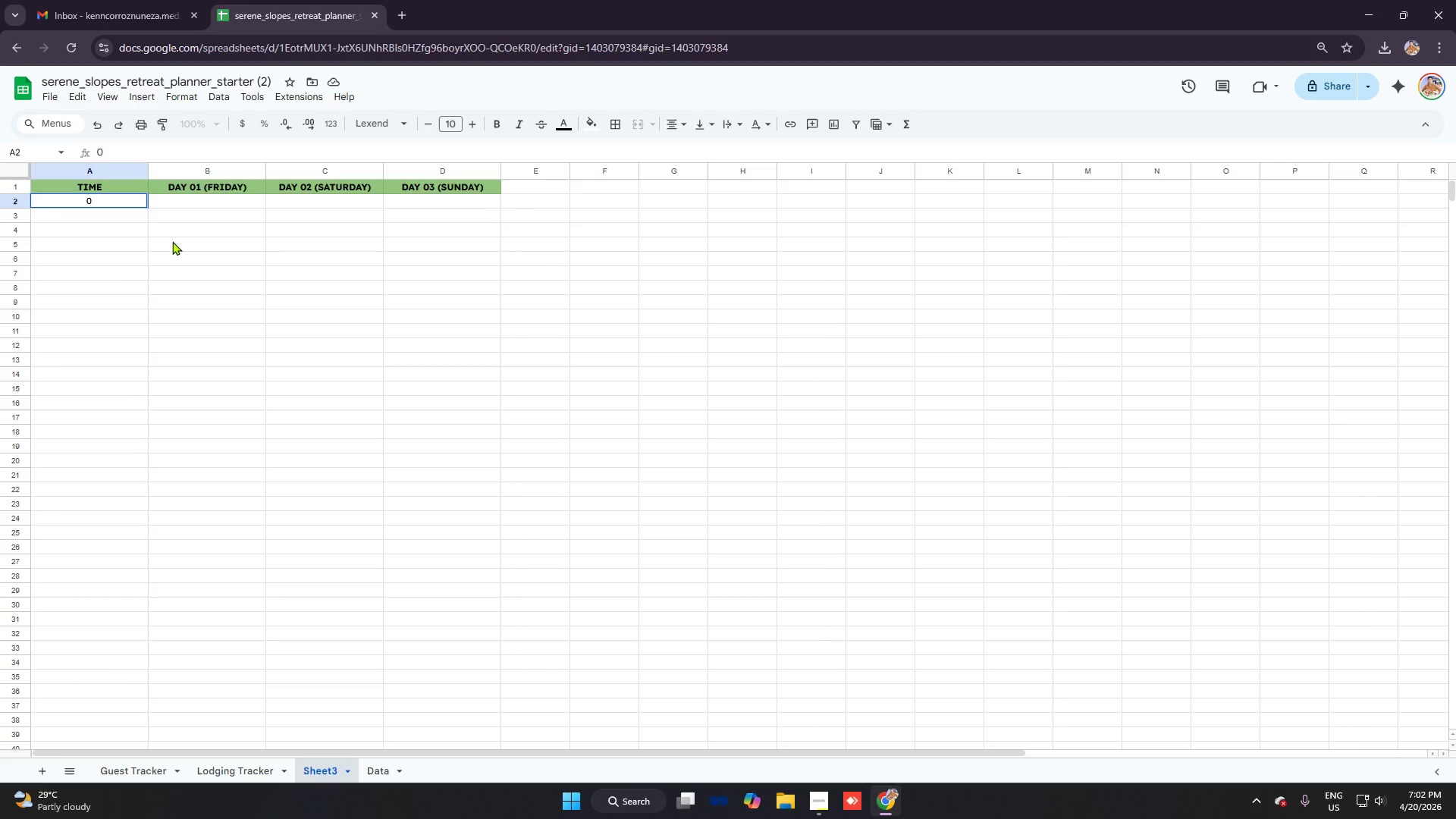 
key(Backspace)
 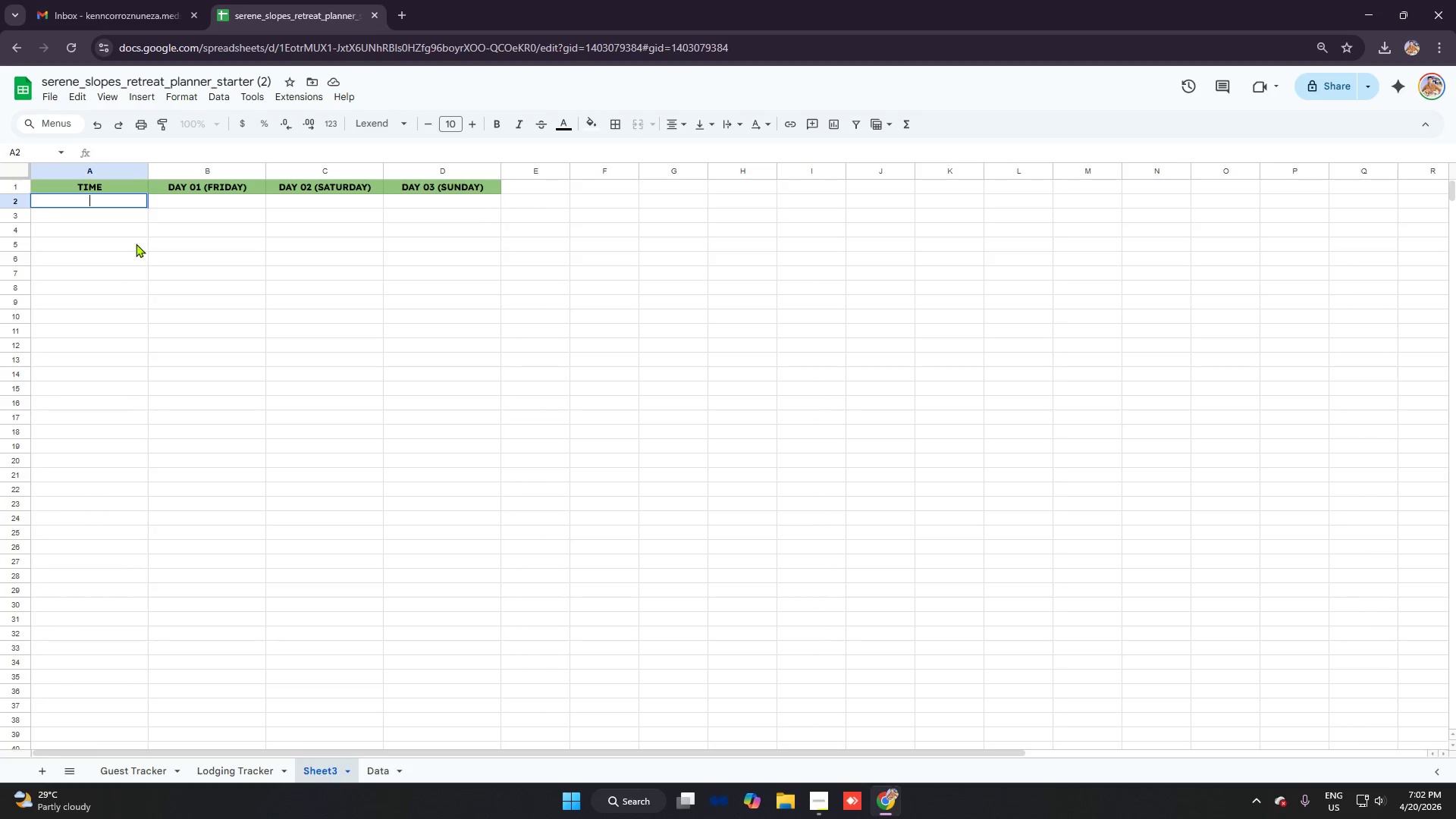 
left_click([136, 243])
 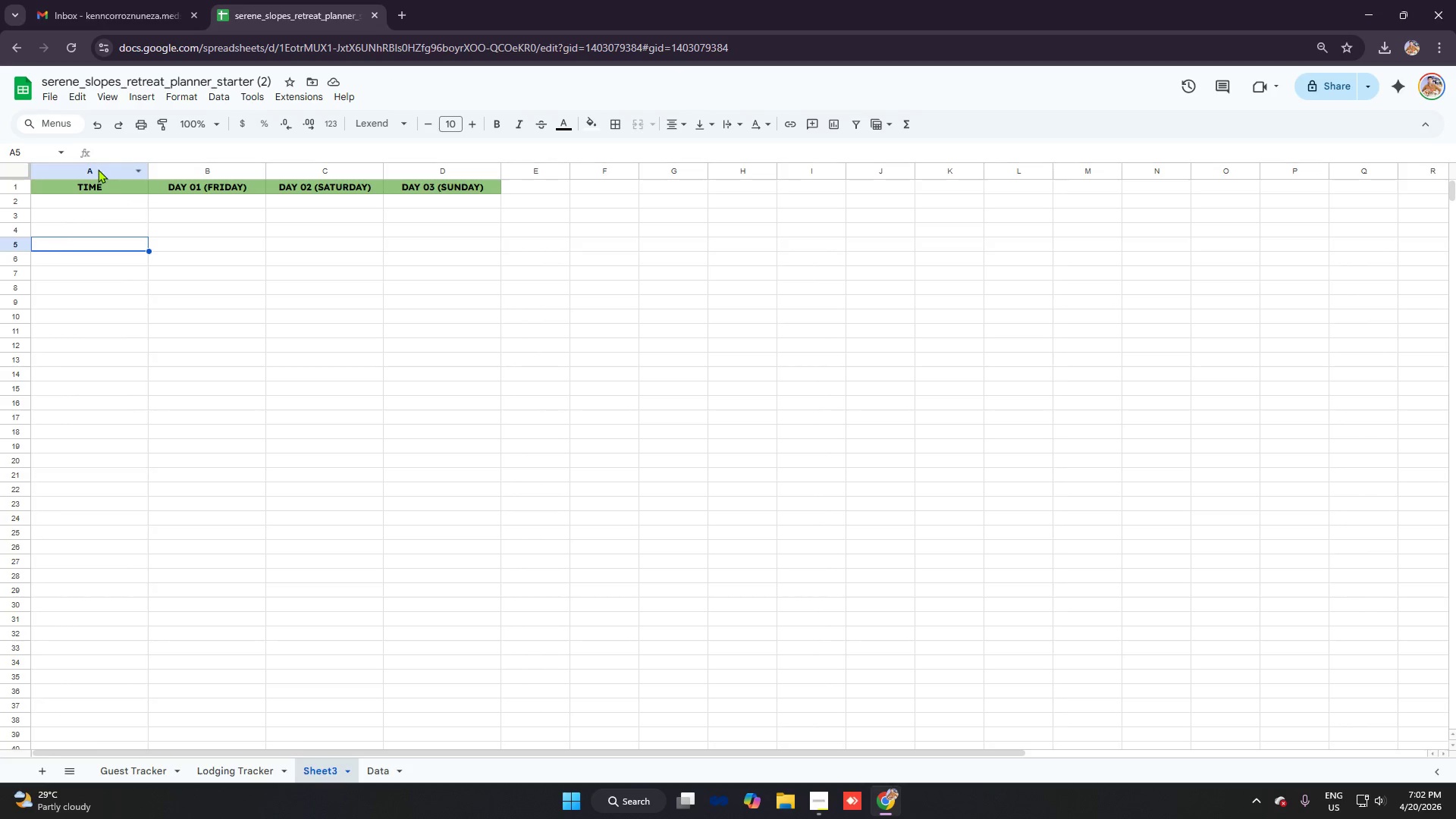 
left_click([96, 169])
 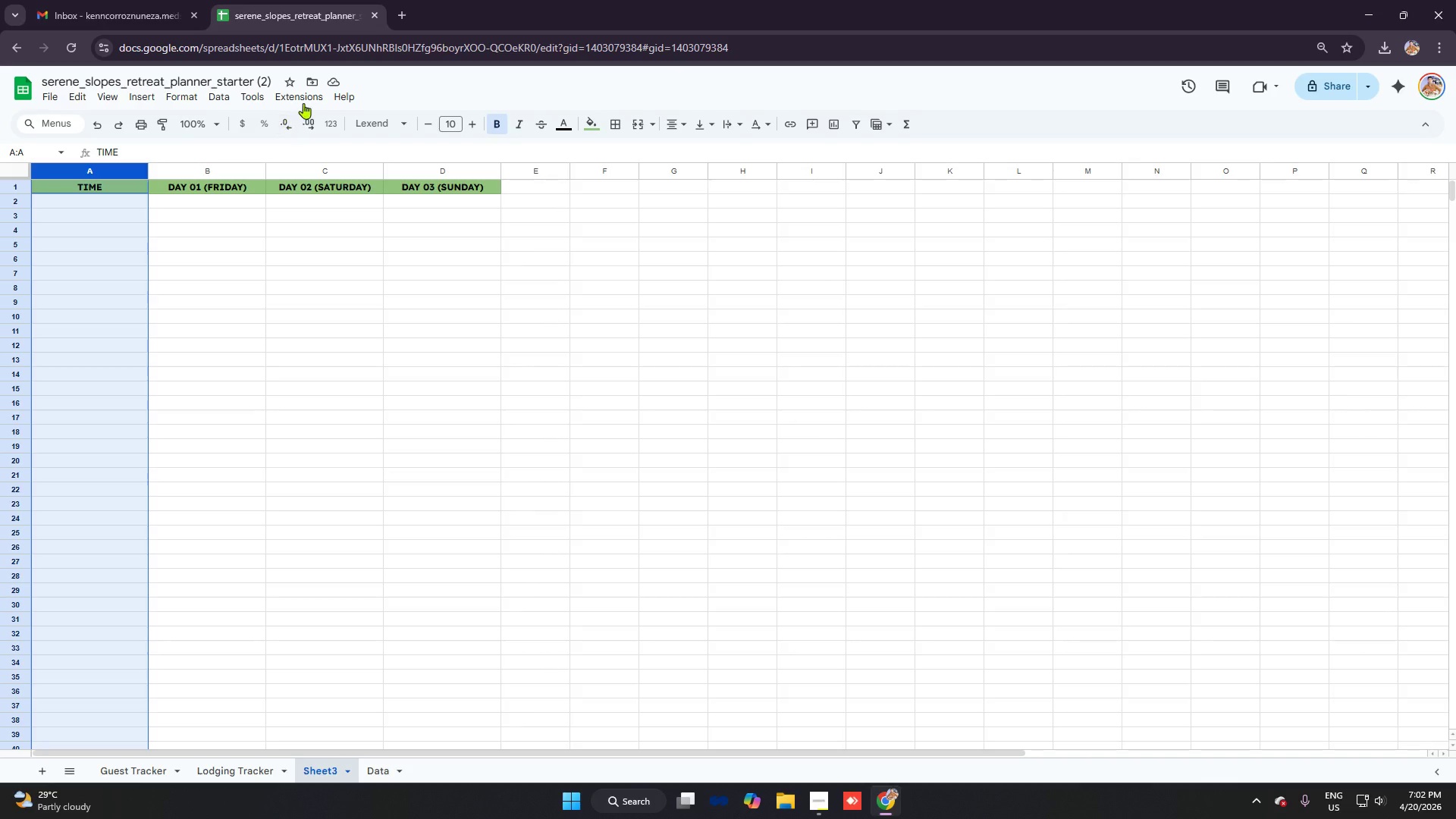 
left_click([218, 99])
 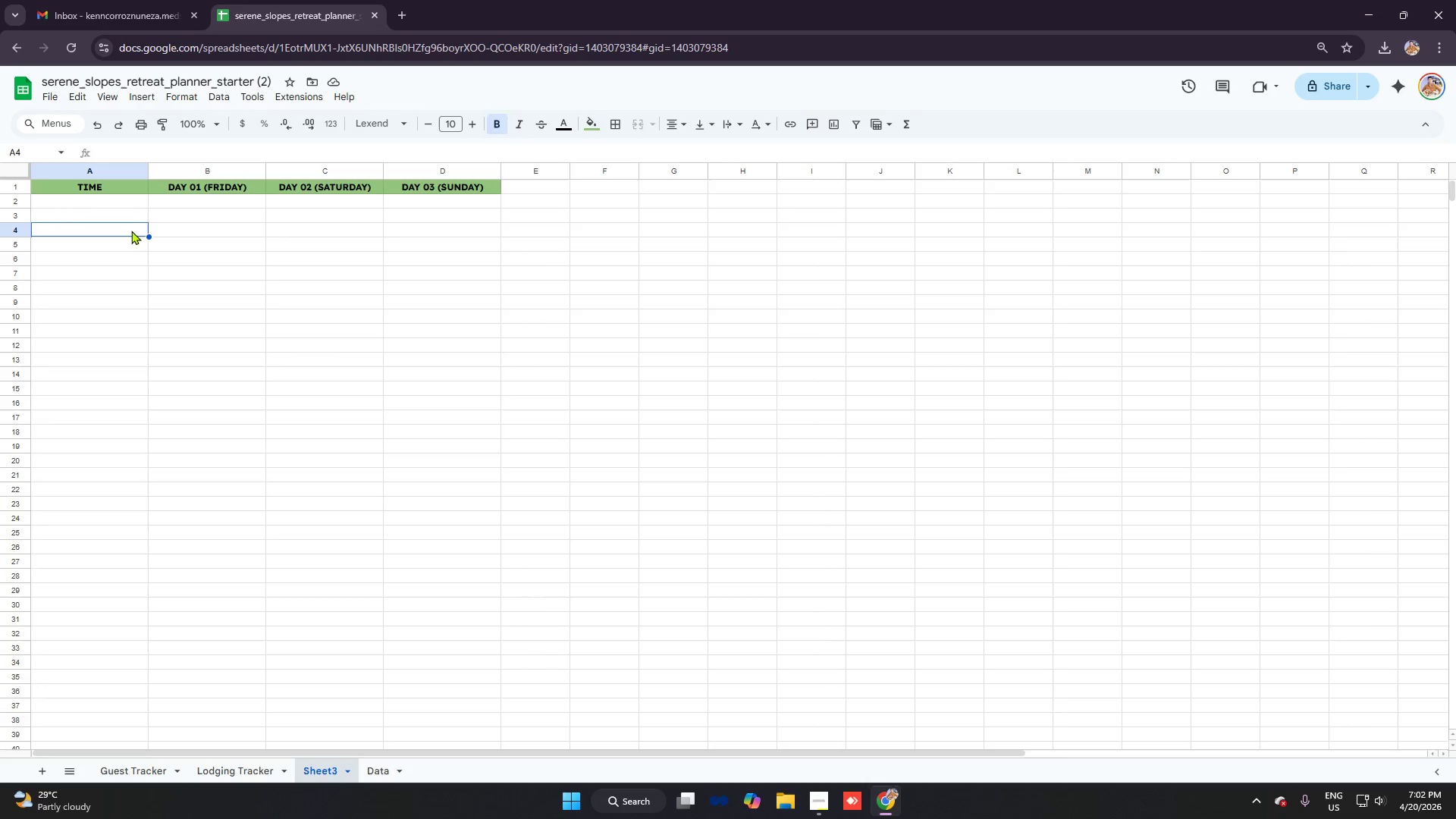 
double_click([107, 202])
 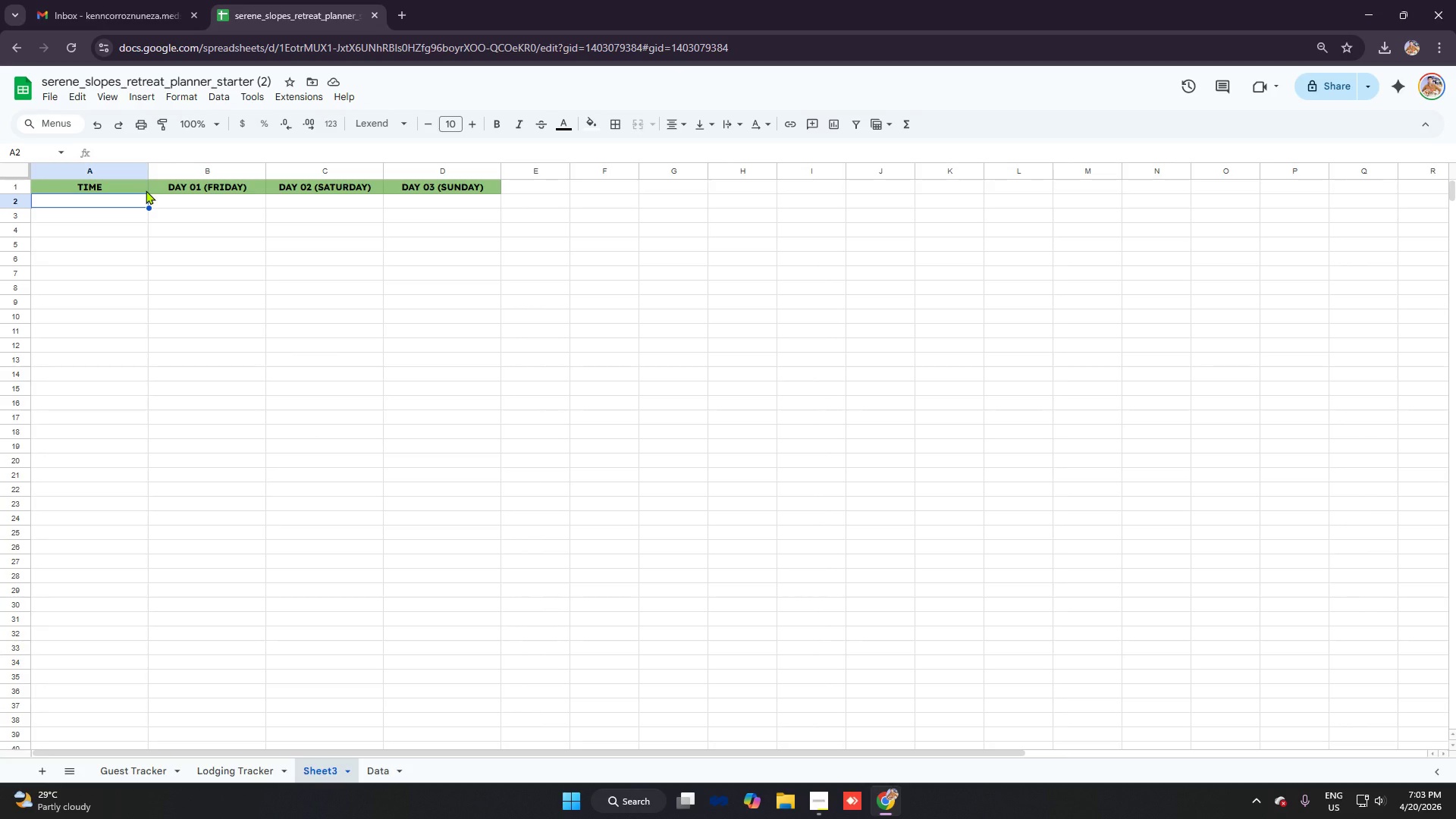 
type(06:00A)
key(Backspace)
type(a)
key(Backspace)
type( am)
 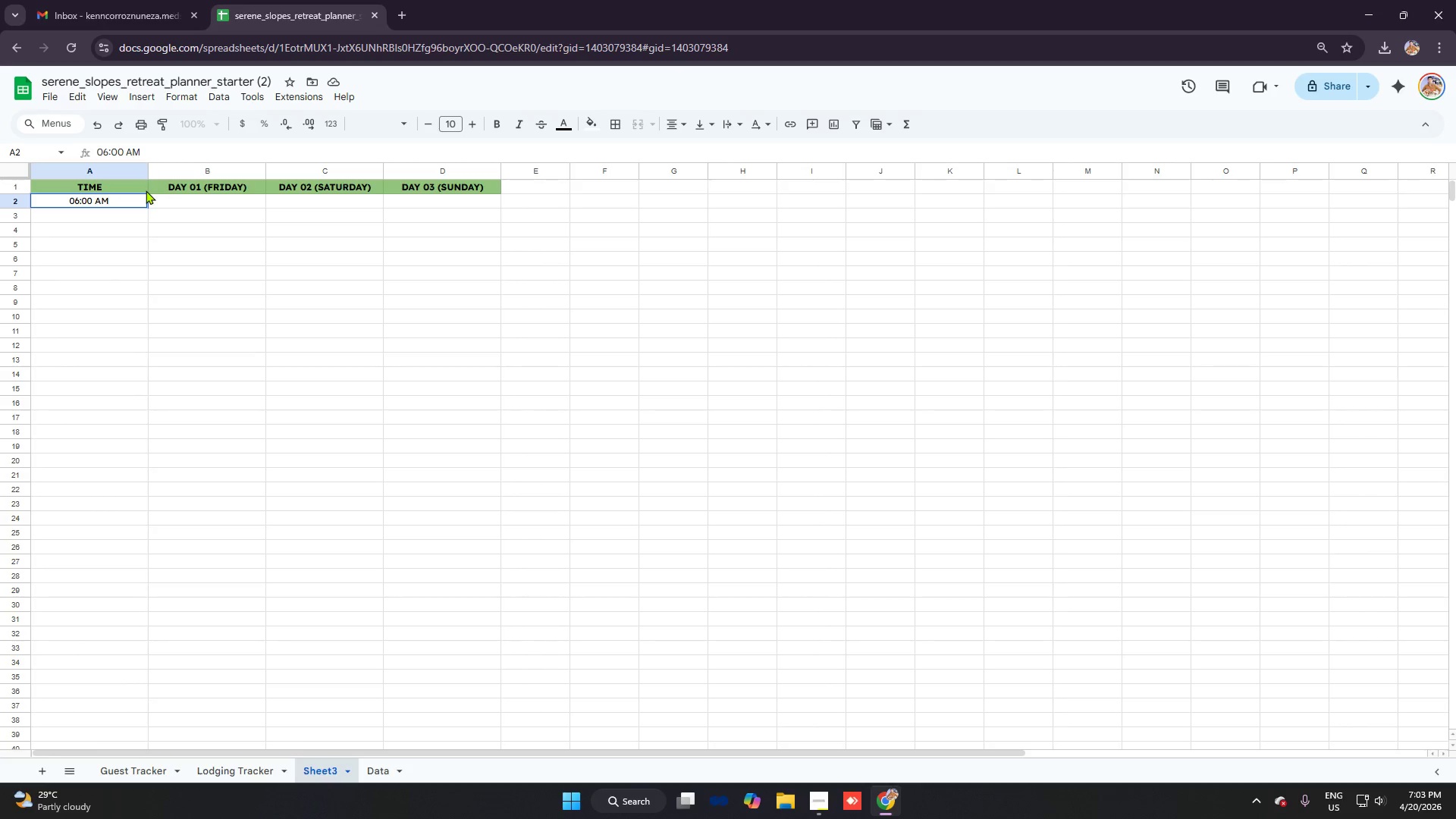 
key(Enter)
 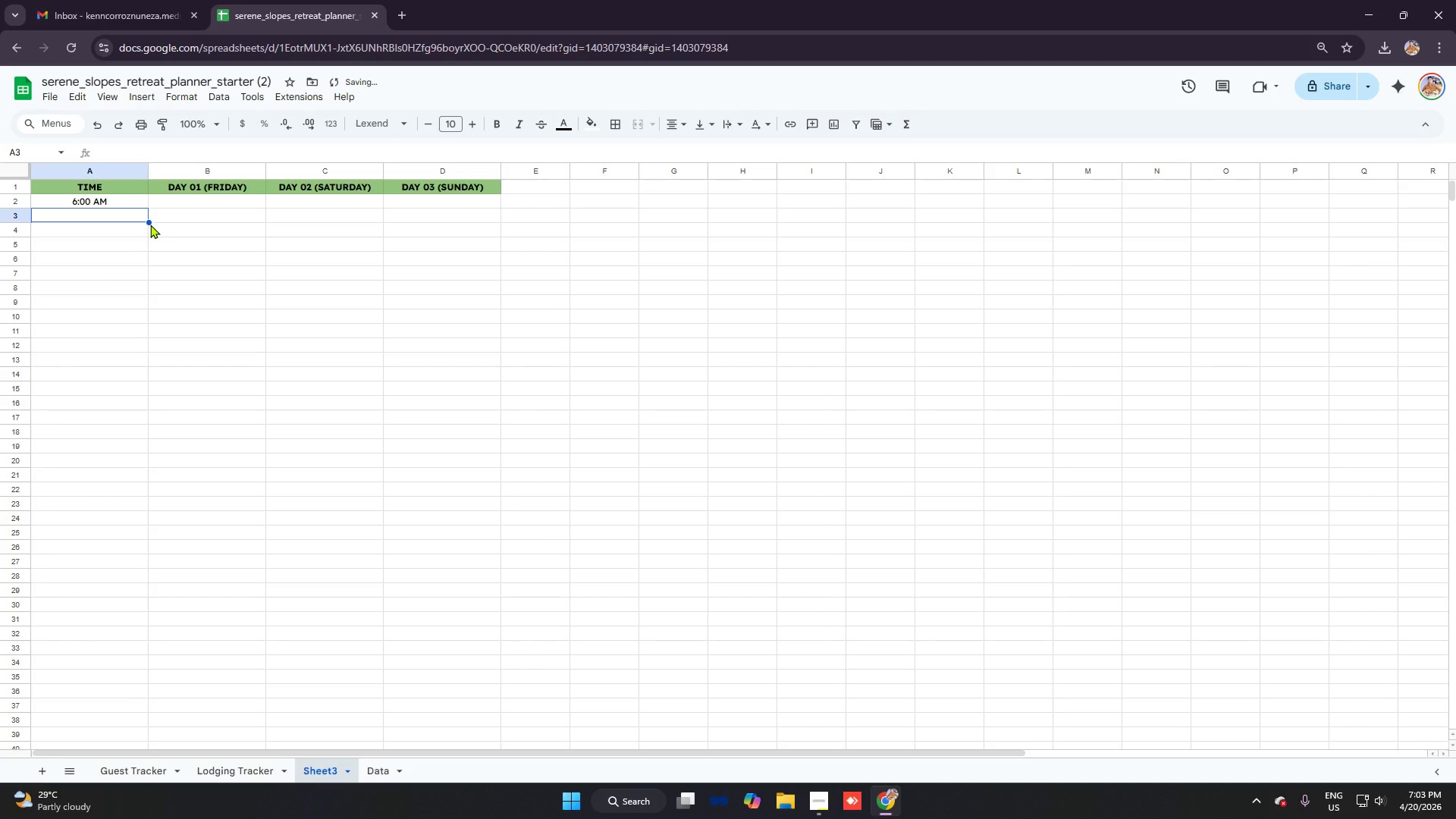 
type(06:30 am)
 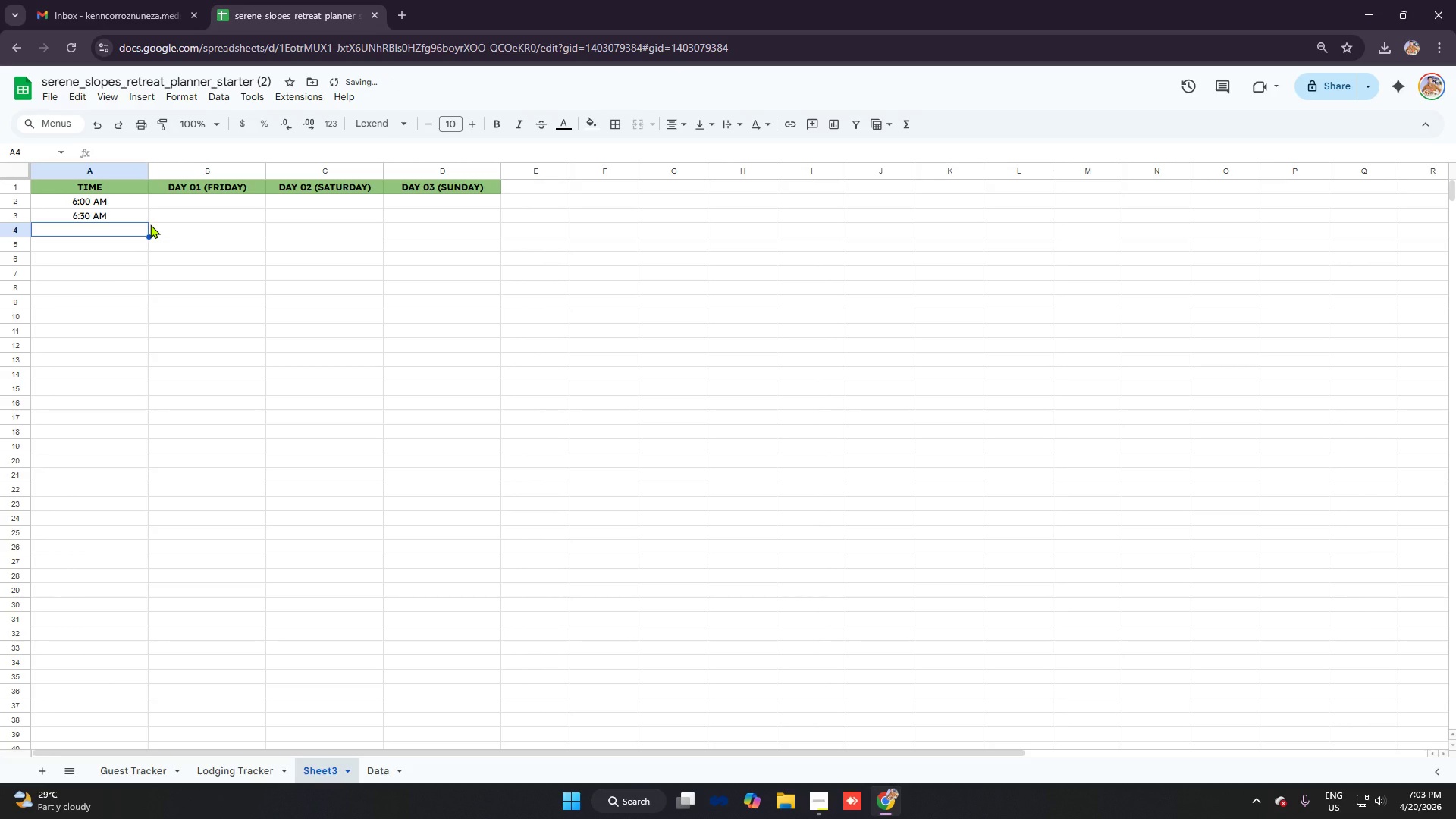 
 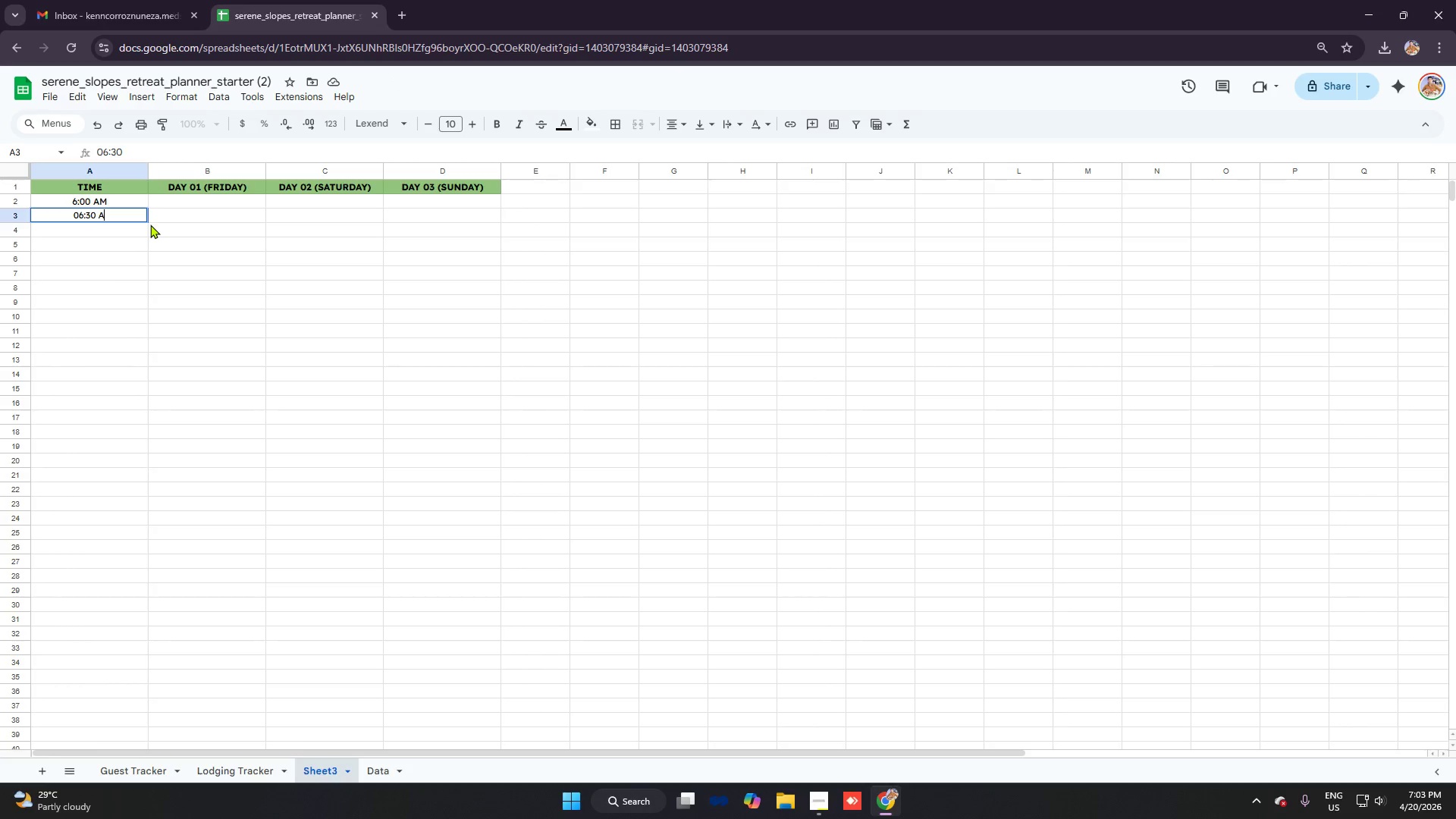 
key(Enter)
 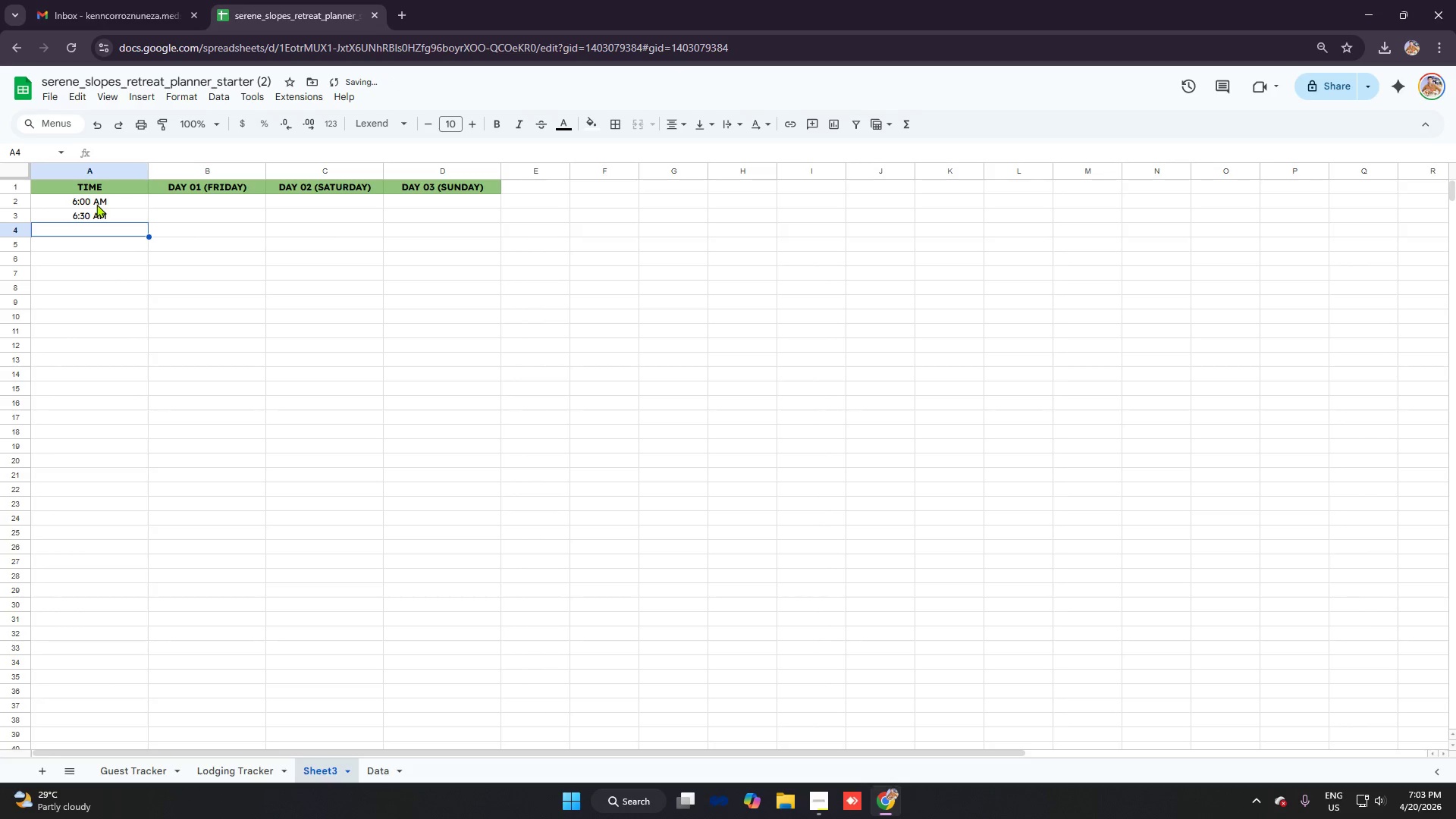 
left_click_drag(start_coordinate=[96, 202], to_coordinate=[108, 218])
 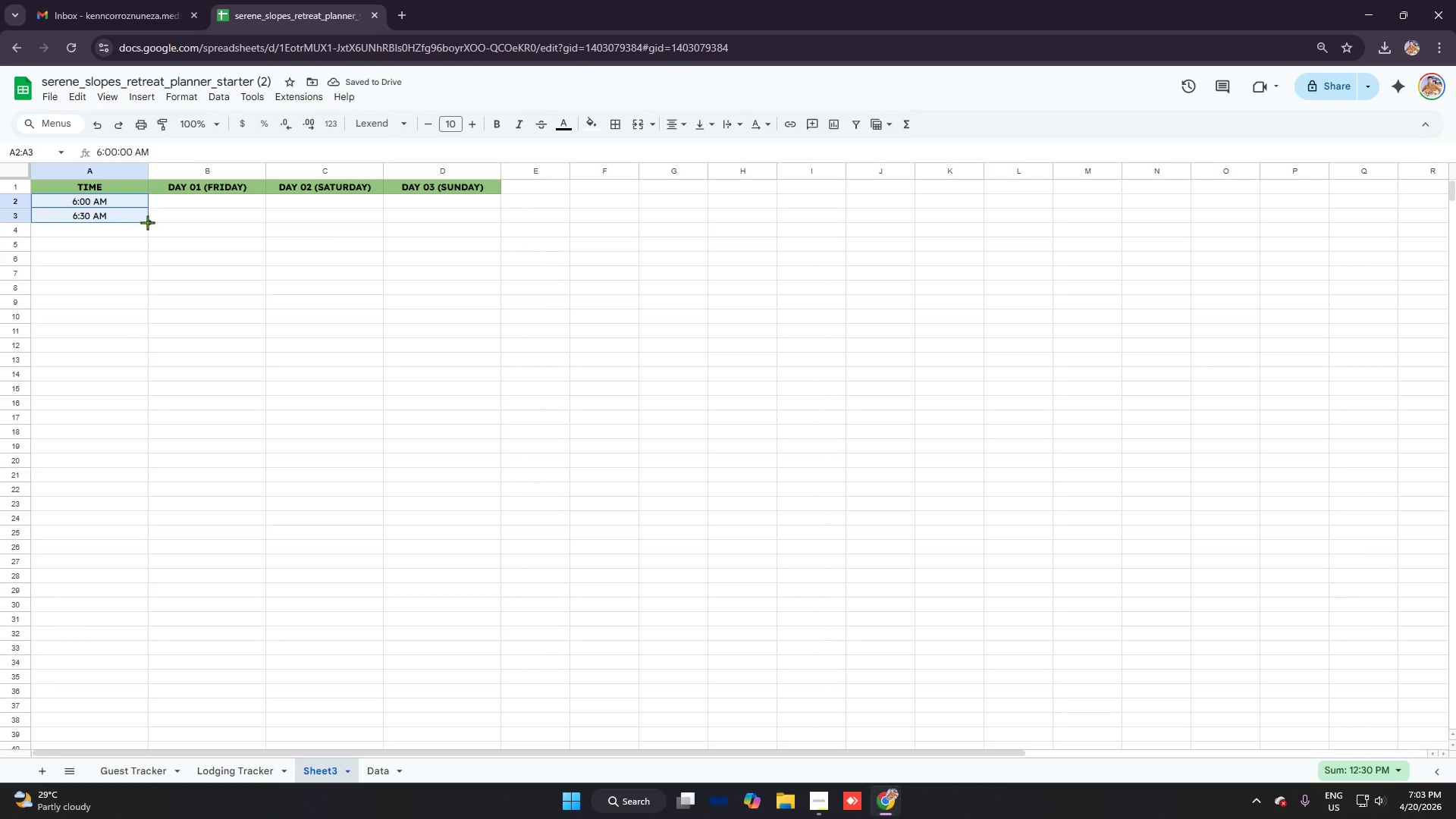 
left_click_drag(start_coordinate=[149, 222], to_coordinate=[141, 260])
 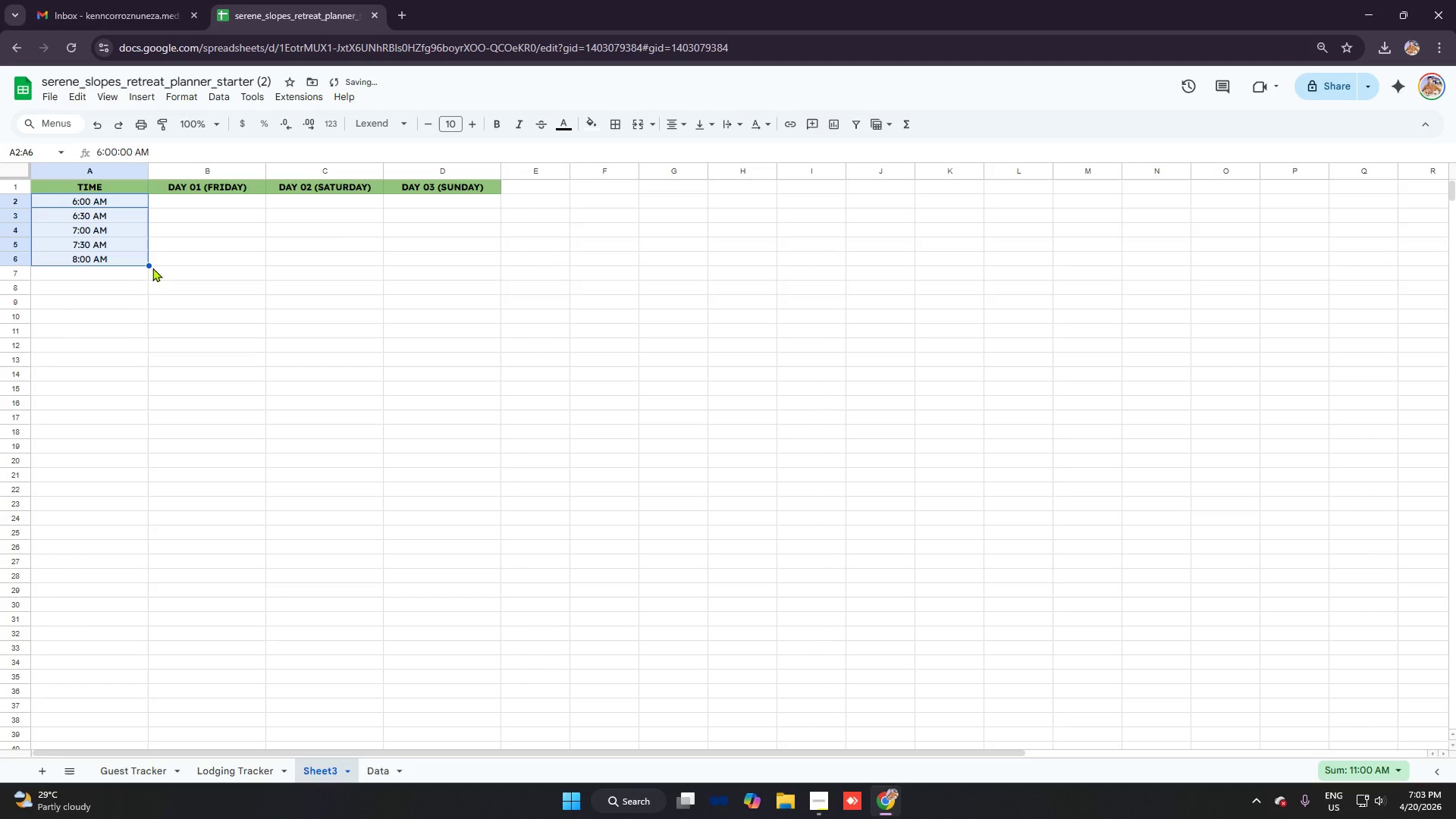 
left_click_drag(start_coordinate=[150, 266], to_coordinate=[136, 522])
 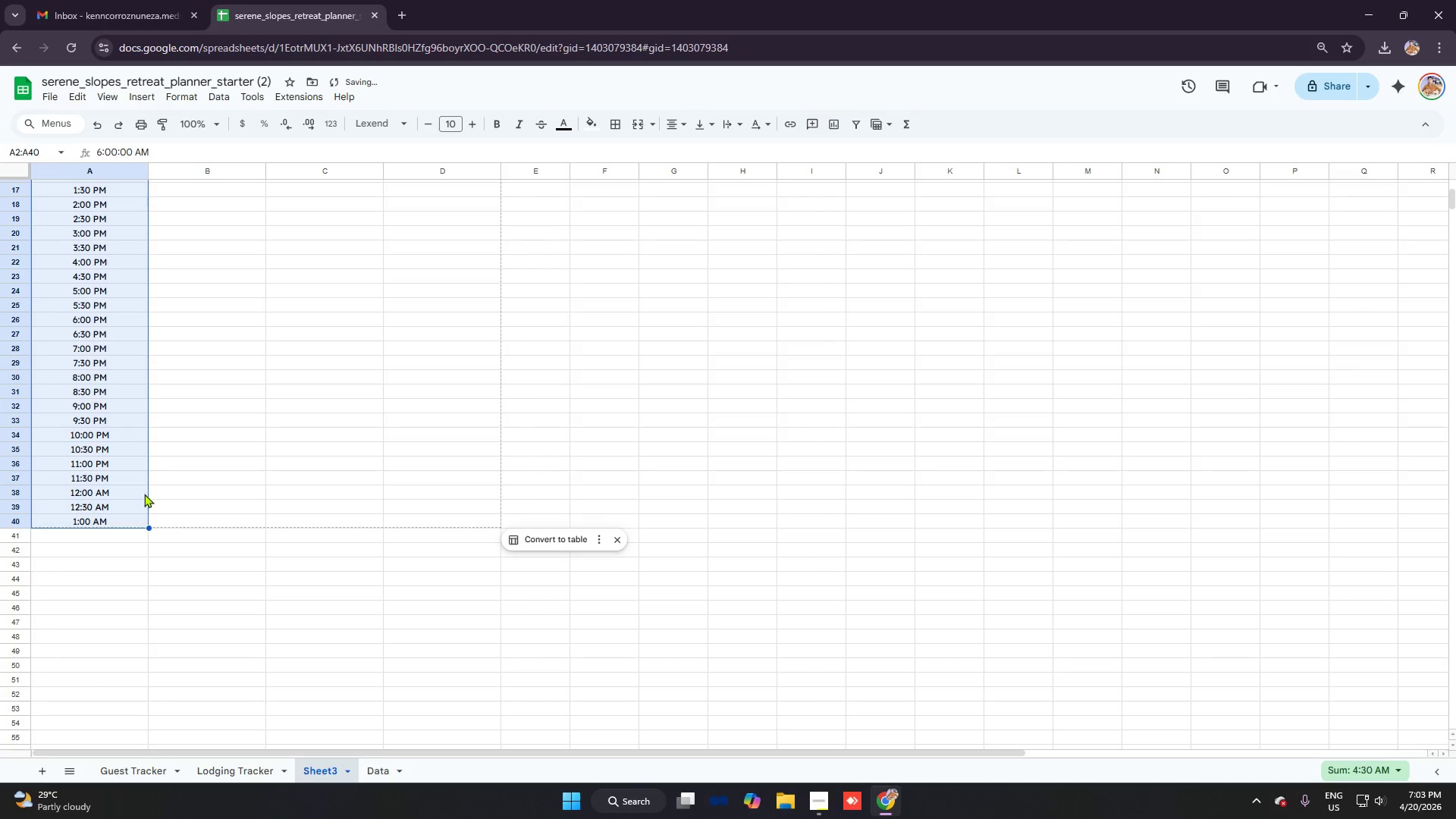 
scroll: coordinate [146, 325], scroll_direction: down, amount: 3.0
 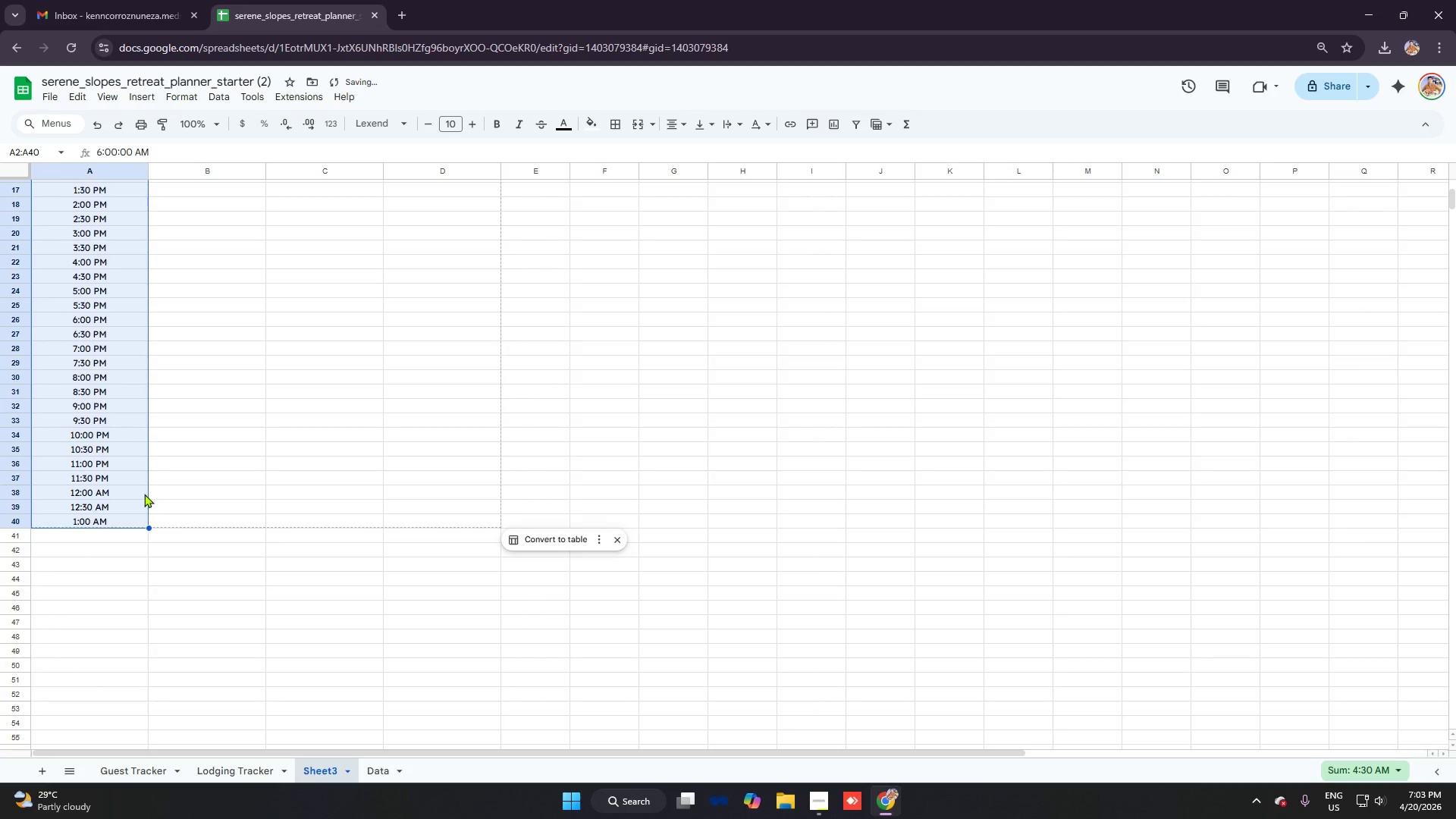 
left_click([108, 441])
 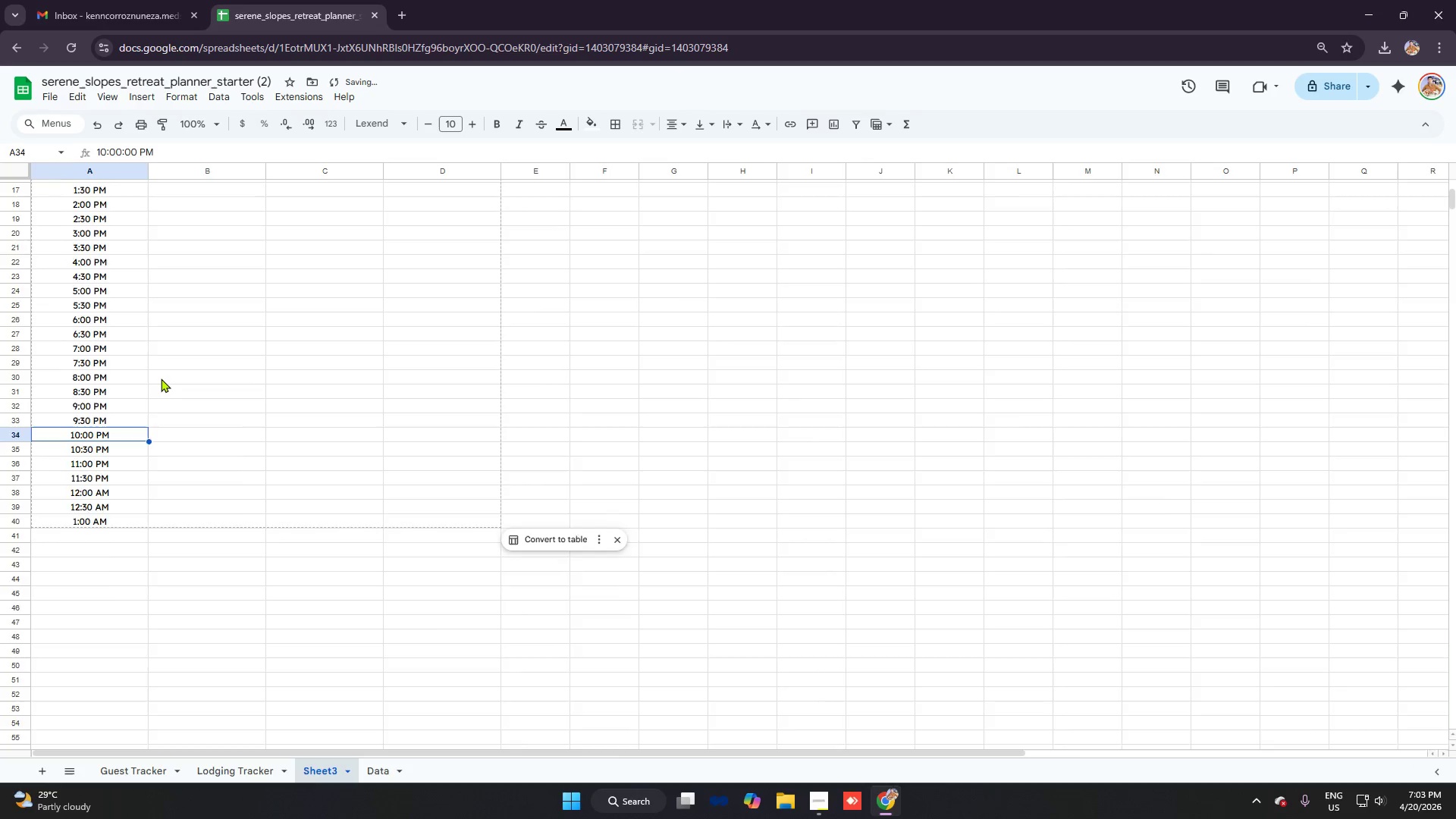 
scroll: coordinate [157, 372], scroll_direction: up, amount: 8.0
 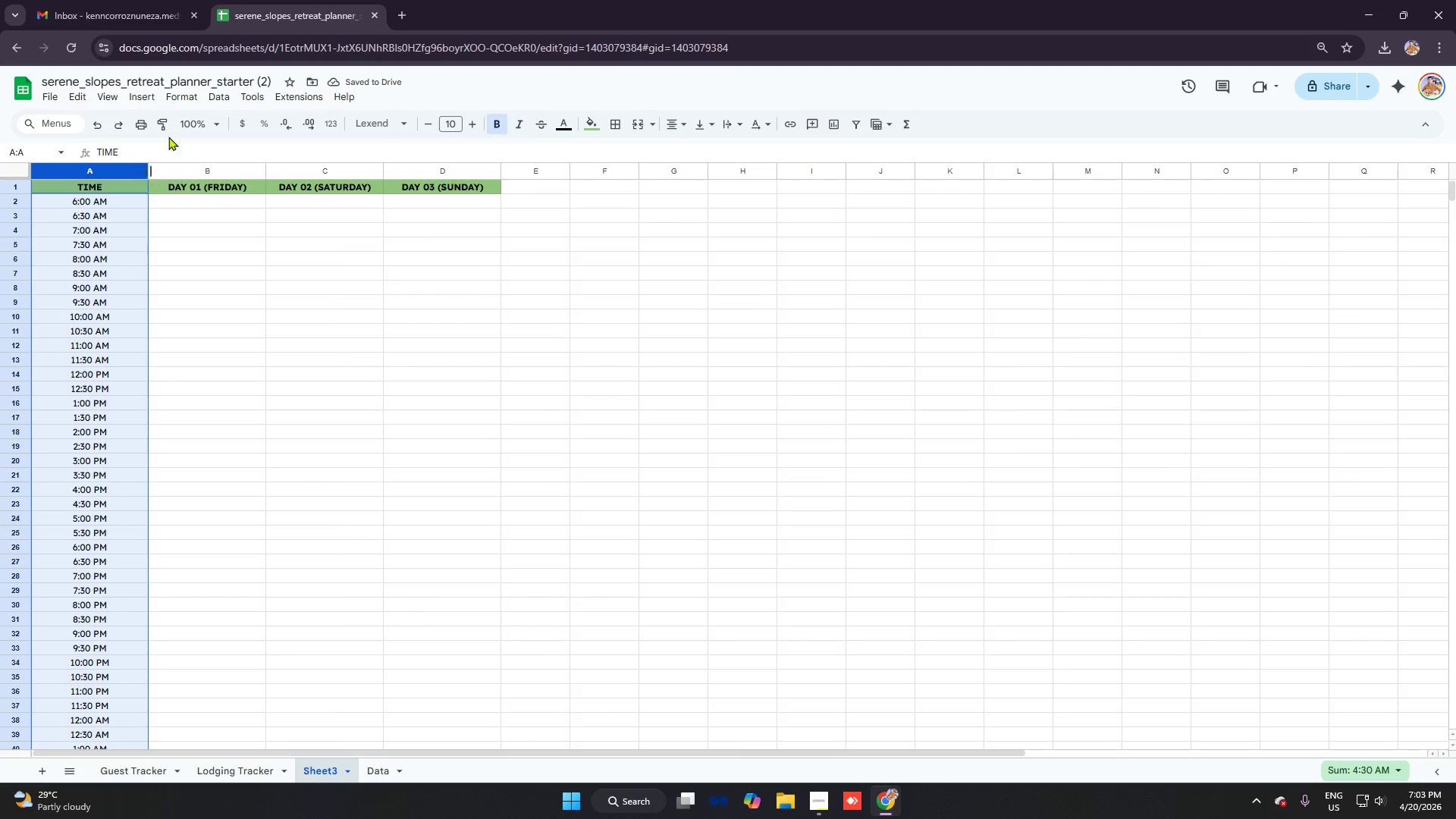 
left_click([199, 96])
 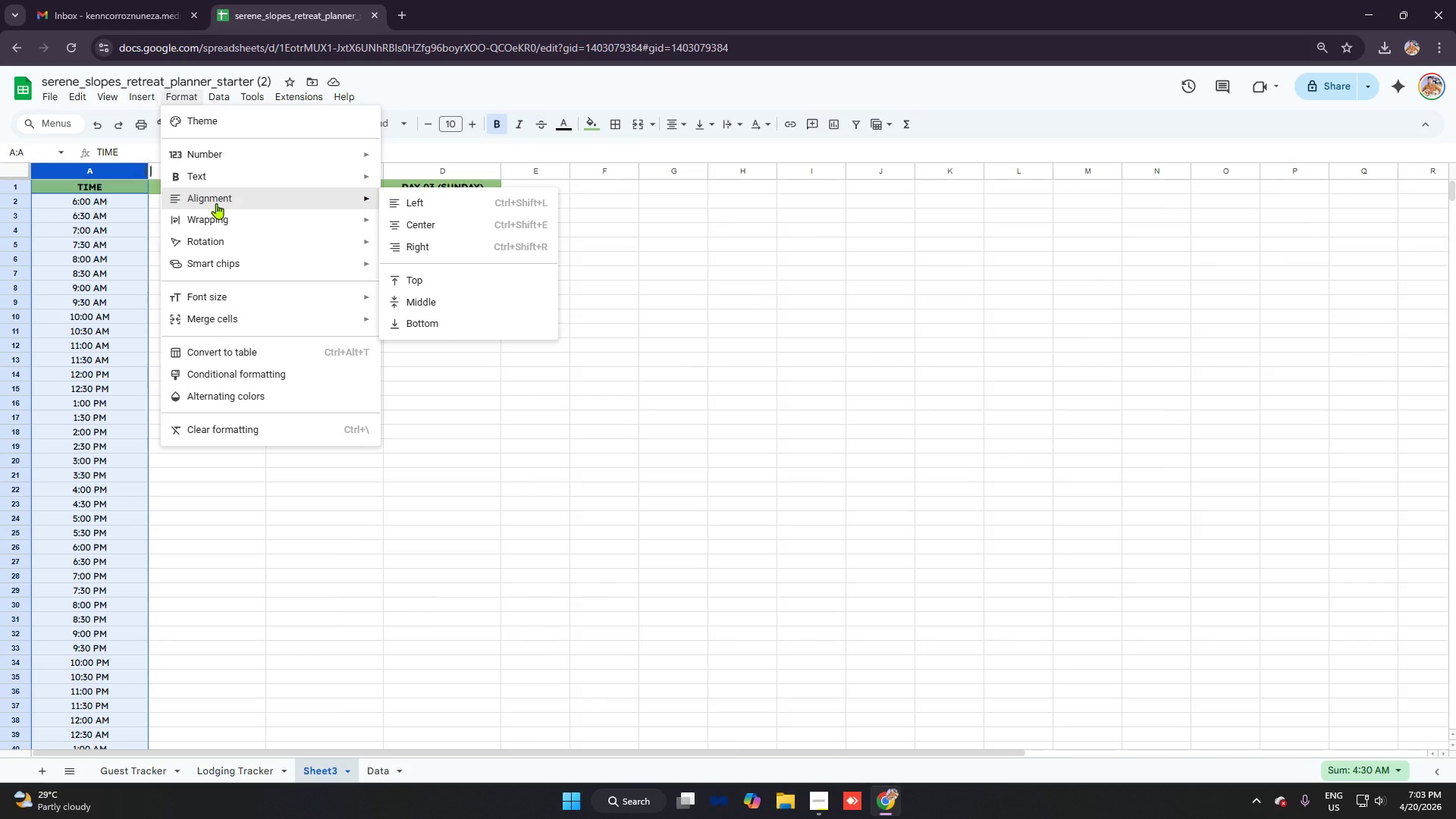 
left_click([244, 158])
 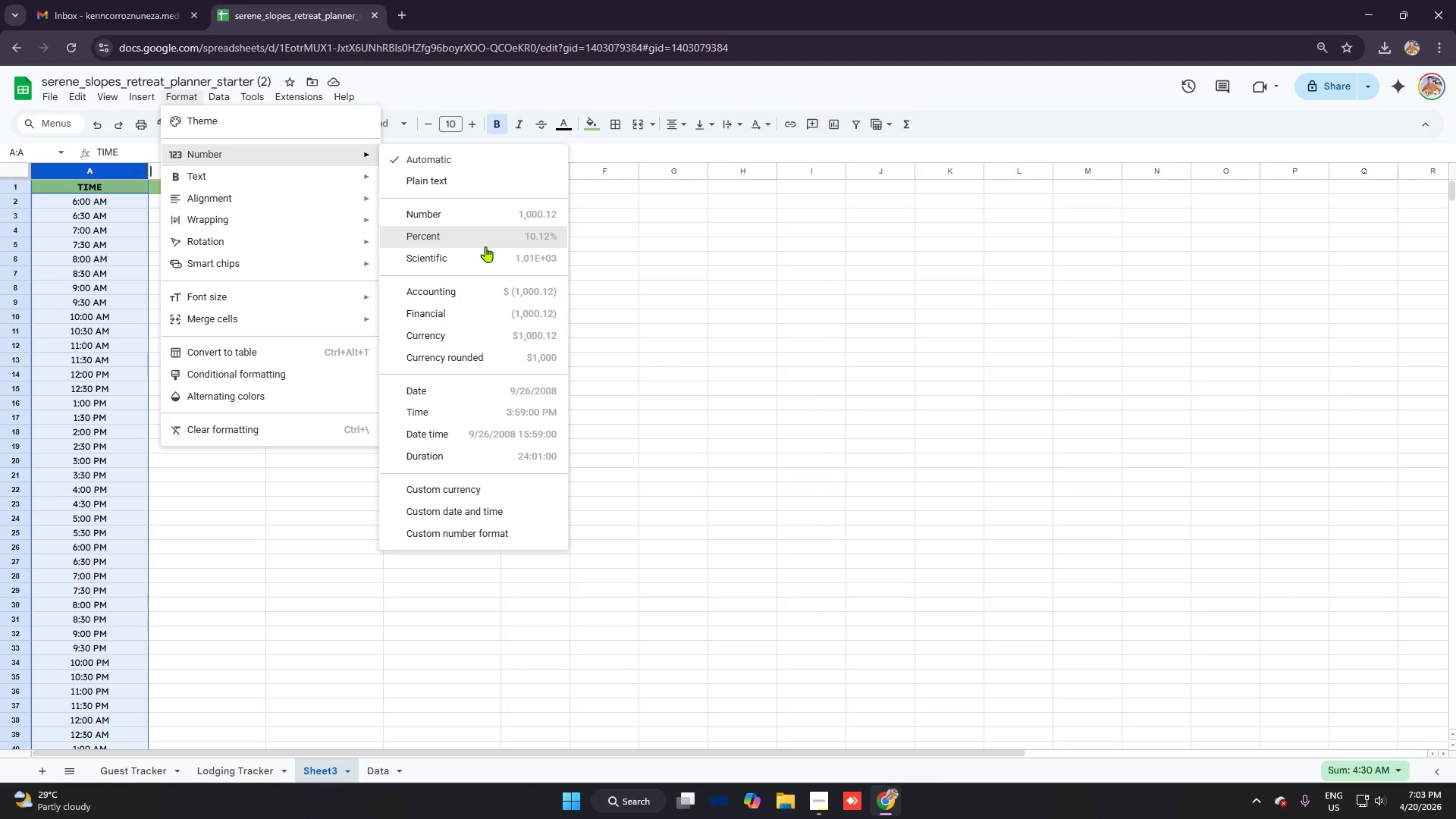 
left_click([493, 419])
 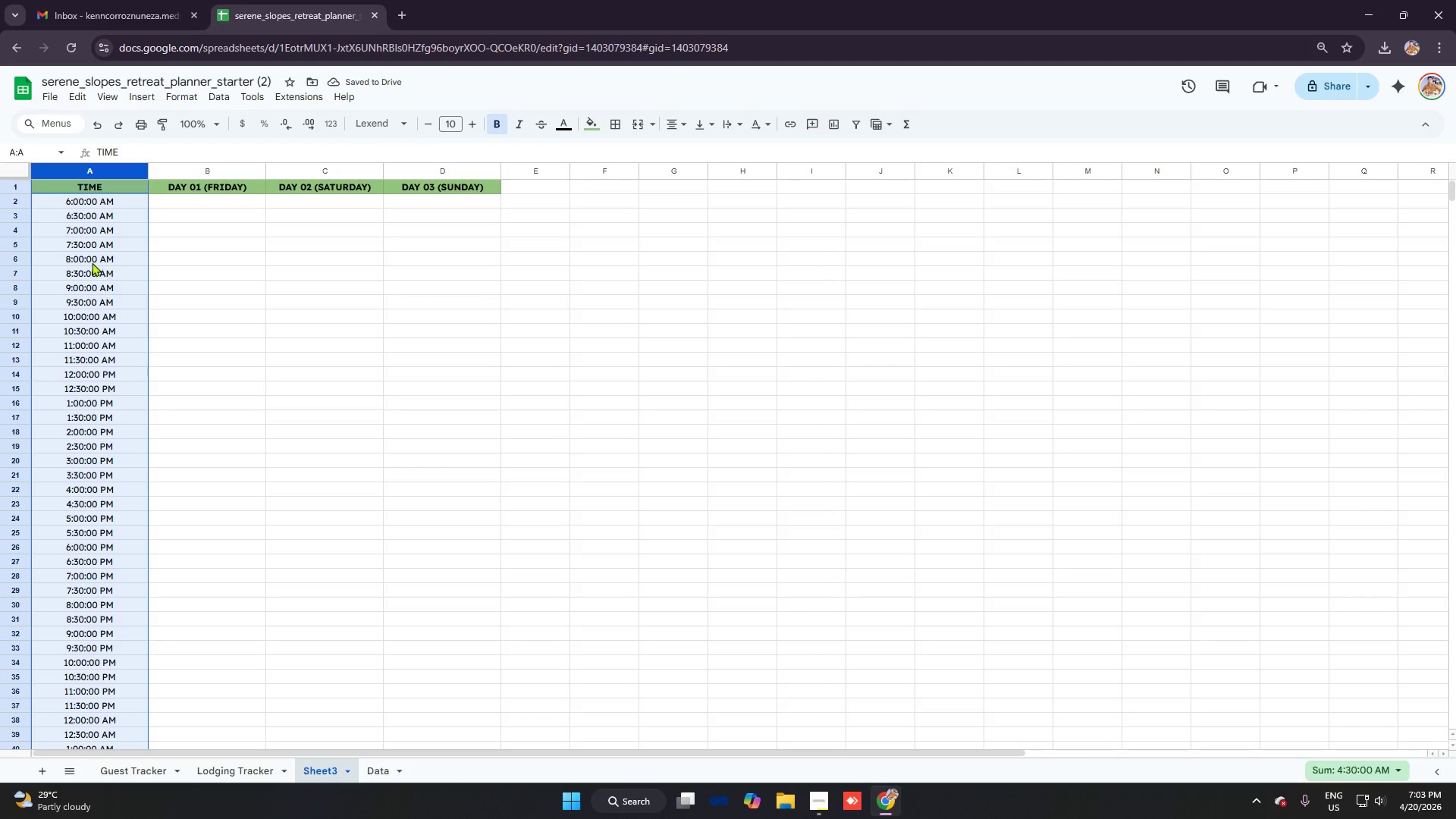 
left_click([96, 272])
 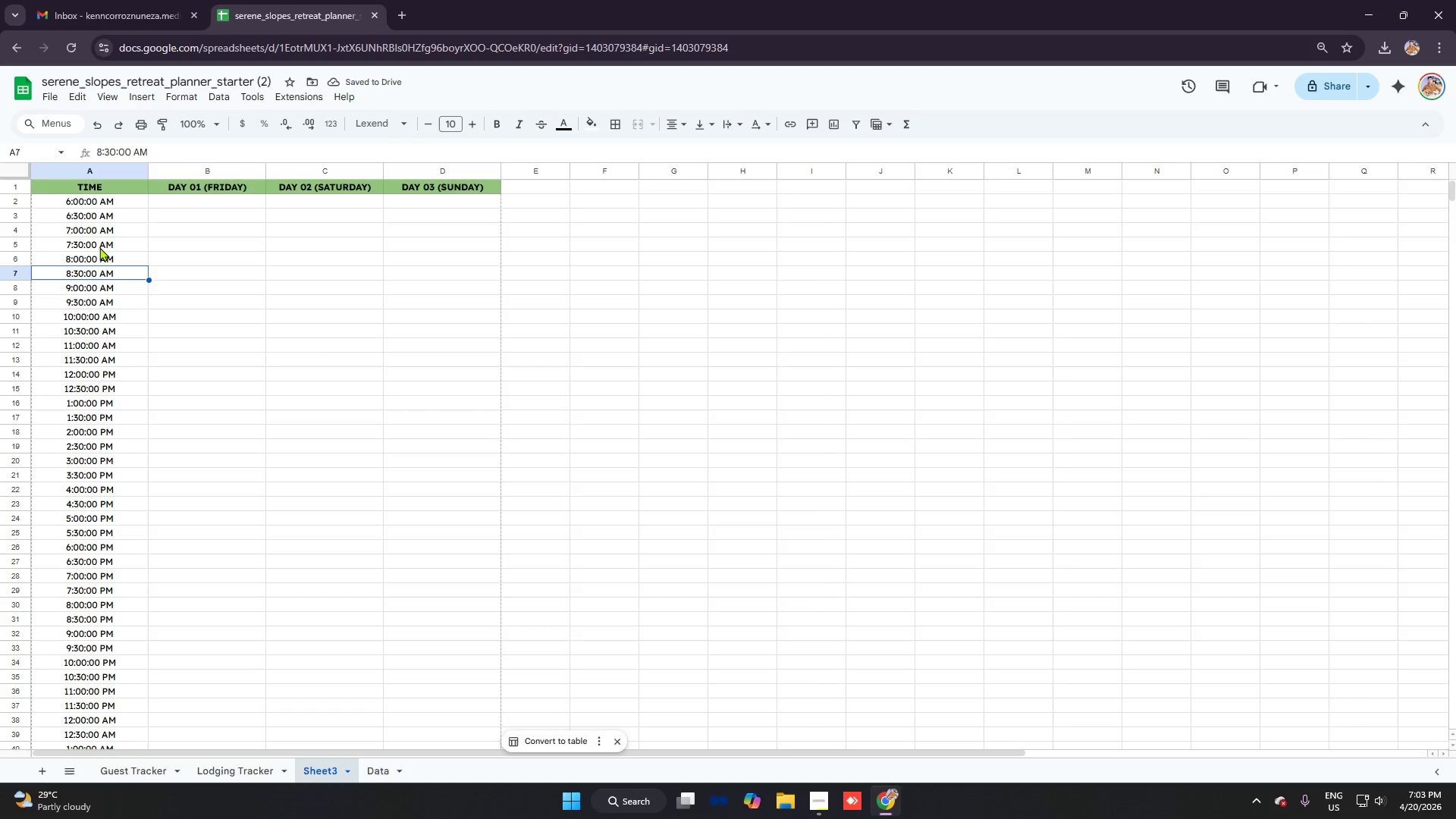 
left_click([91, 218])
 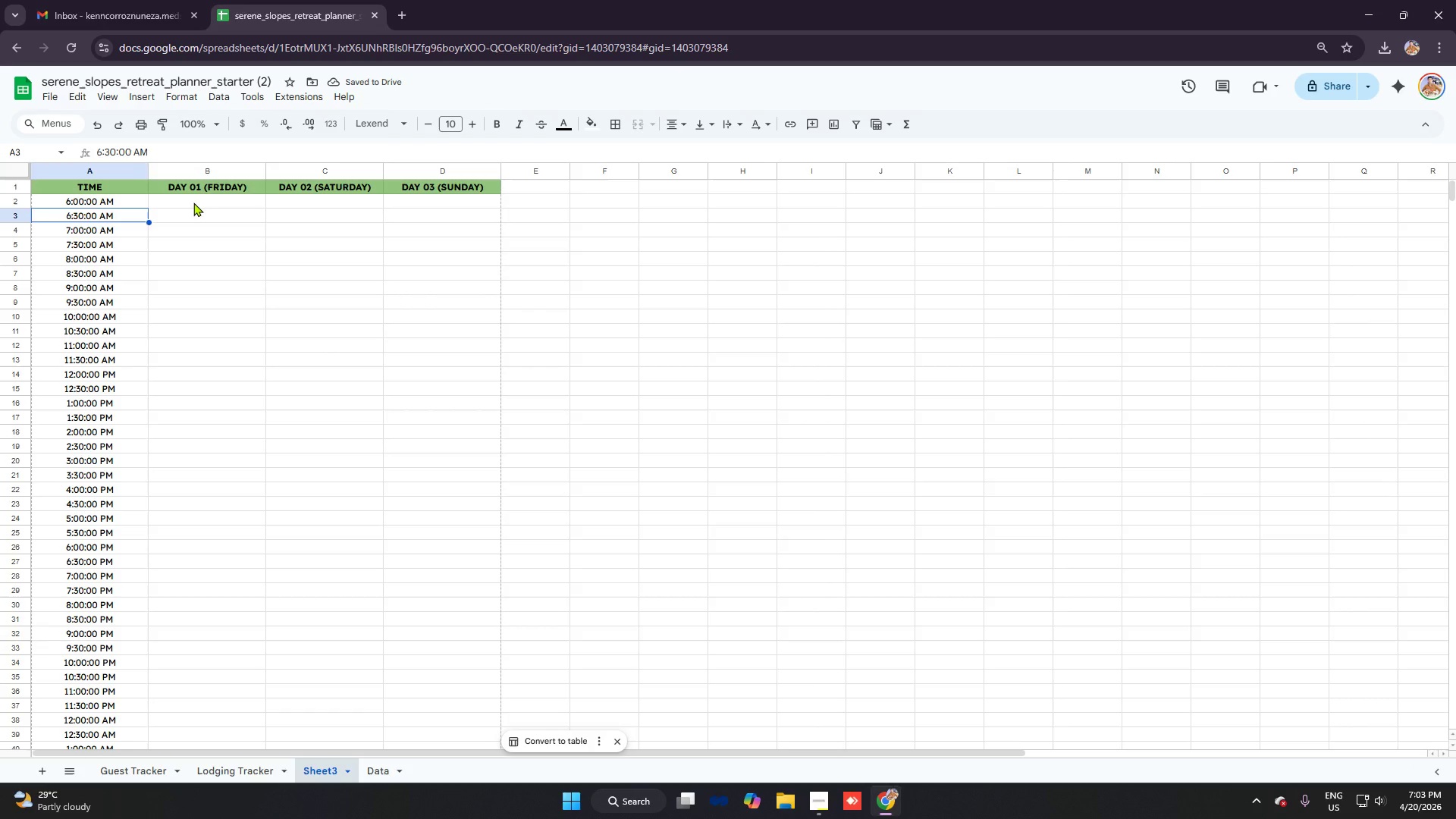 
left_click([193, 202])
 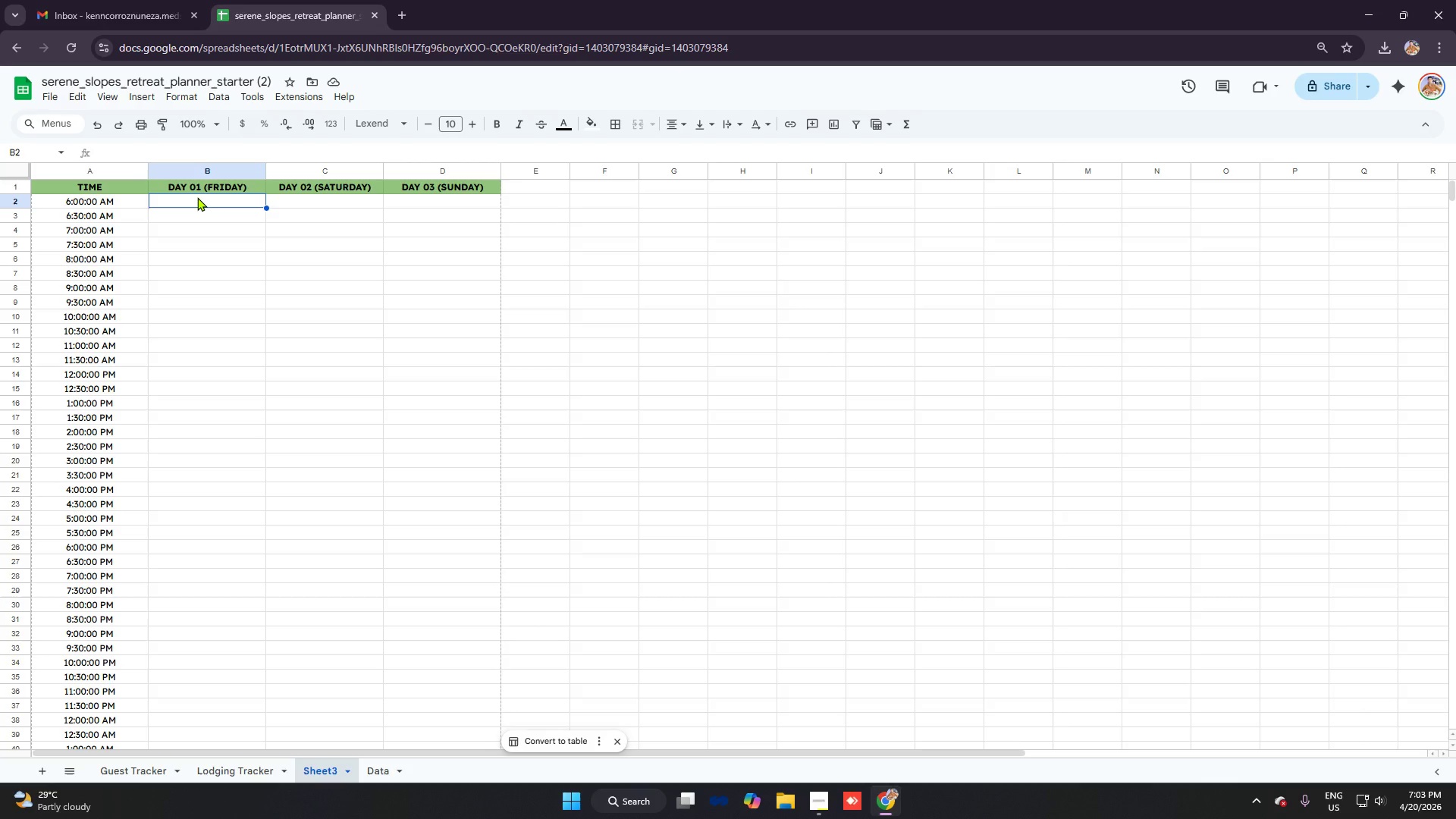 
wait(12.19)
 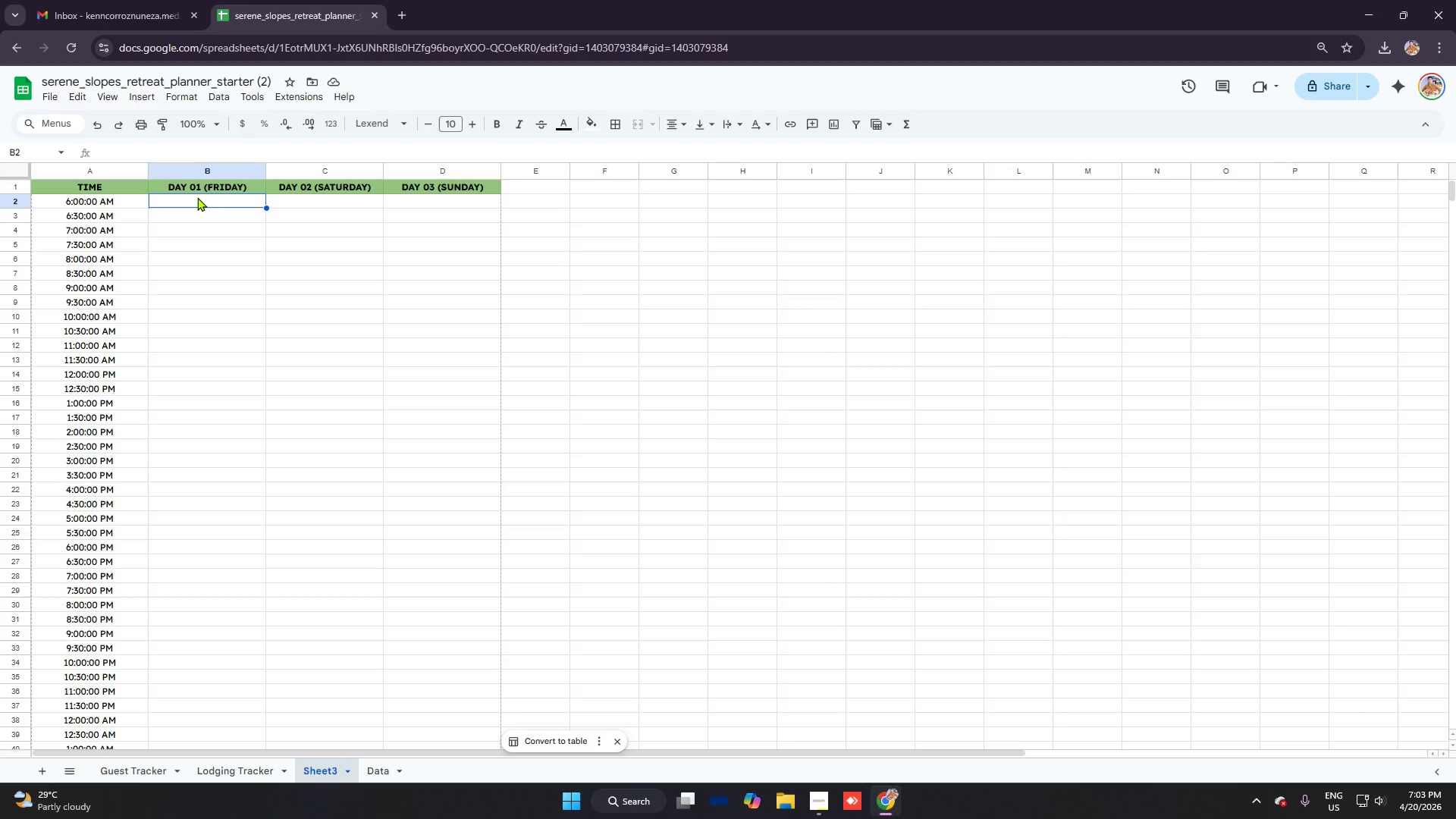 
left_click_drag(start_coordinate=[204, 201], to_coordinate=[402, 595])
 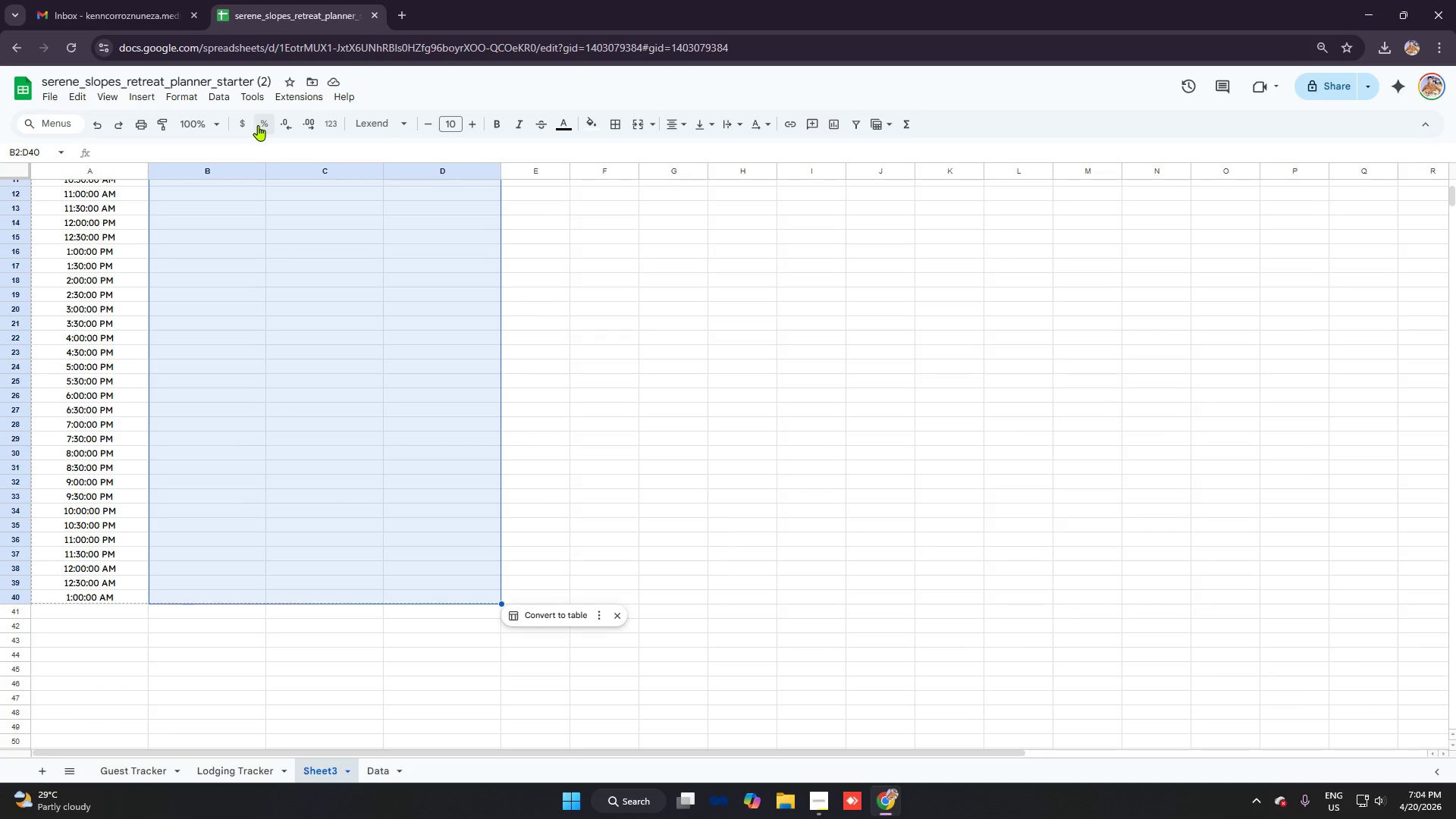 
scroll: coordinate [399, 656], scroll_direction: down, amount: 2.0
 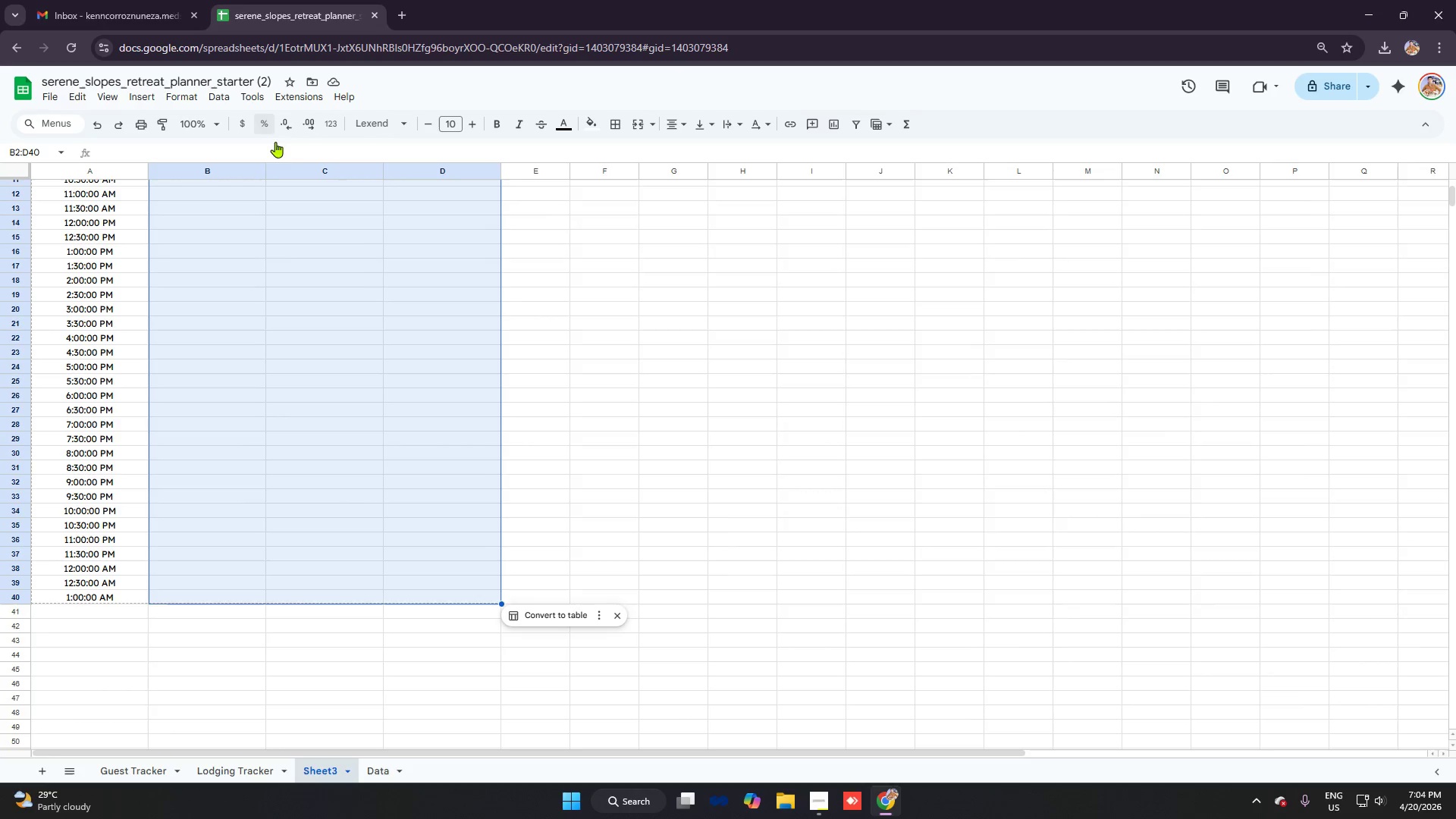 
right_click([331, 224])
 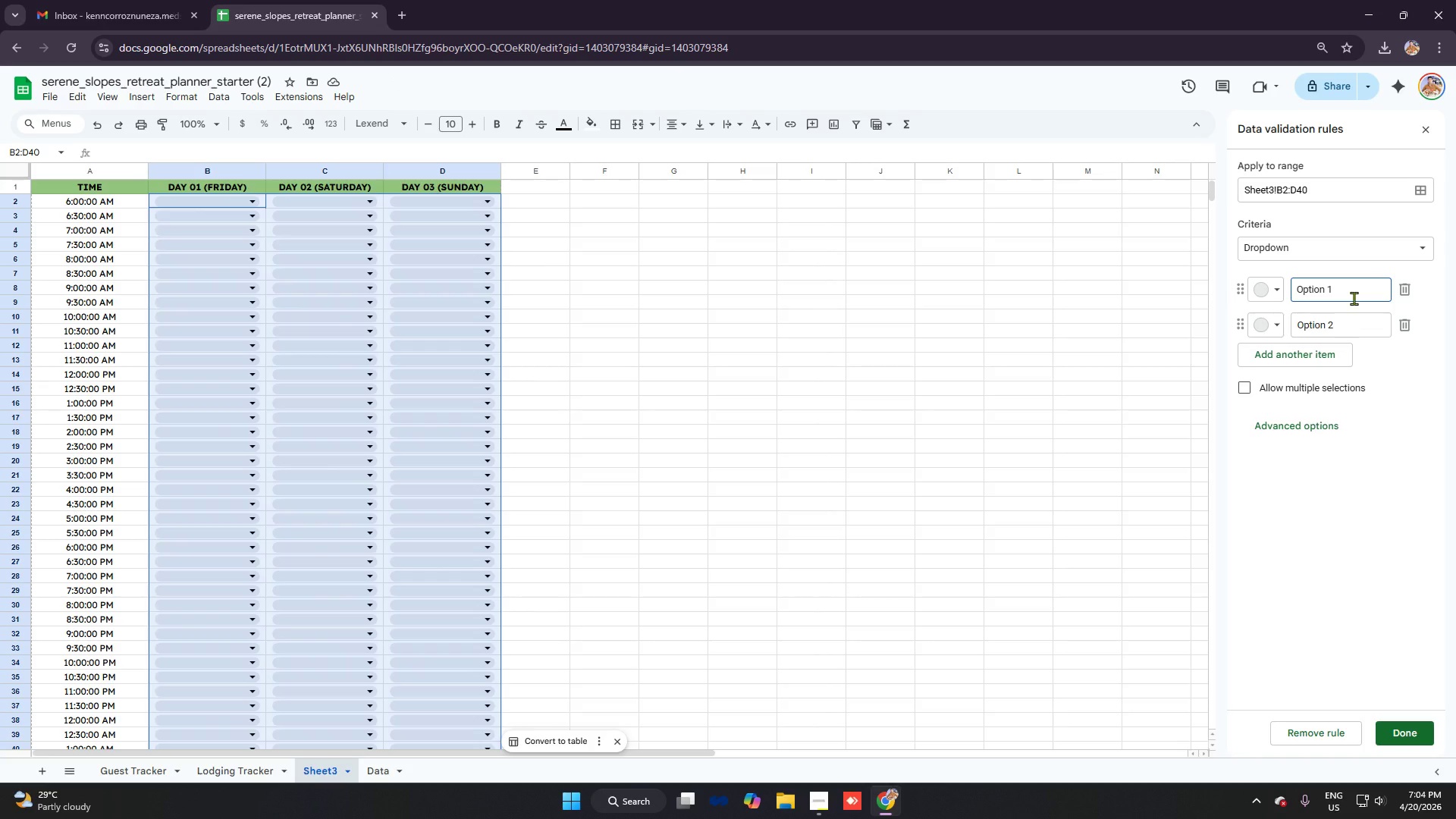 
scroll: coordinate [346, 287], scroll_direction: up, amount: 8.0
 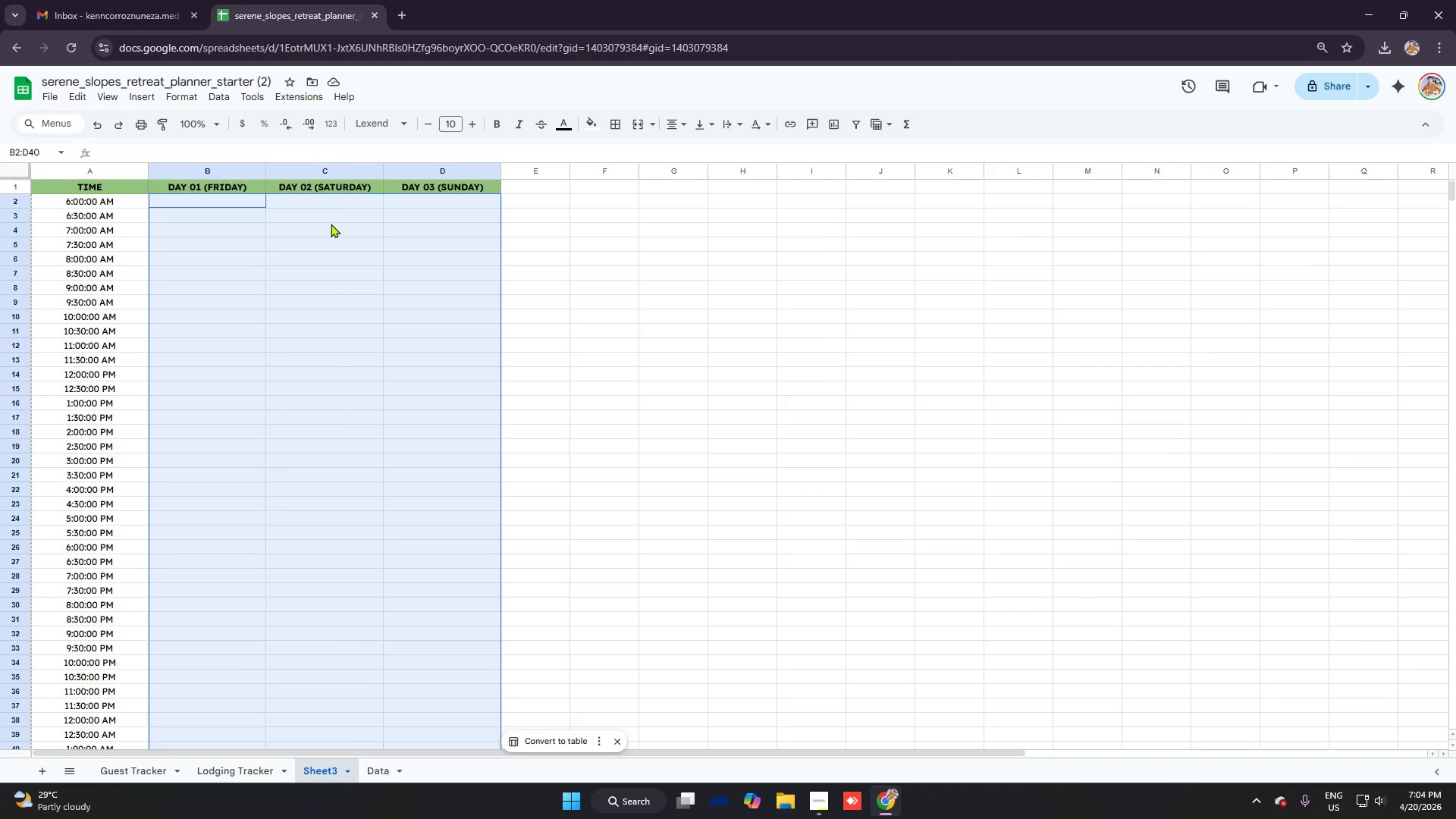 
wait(18.72)
 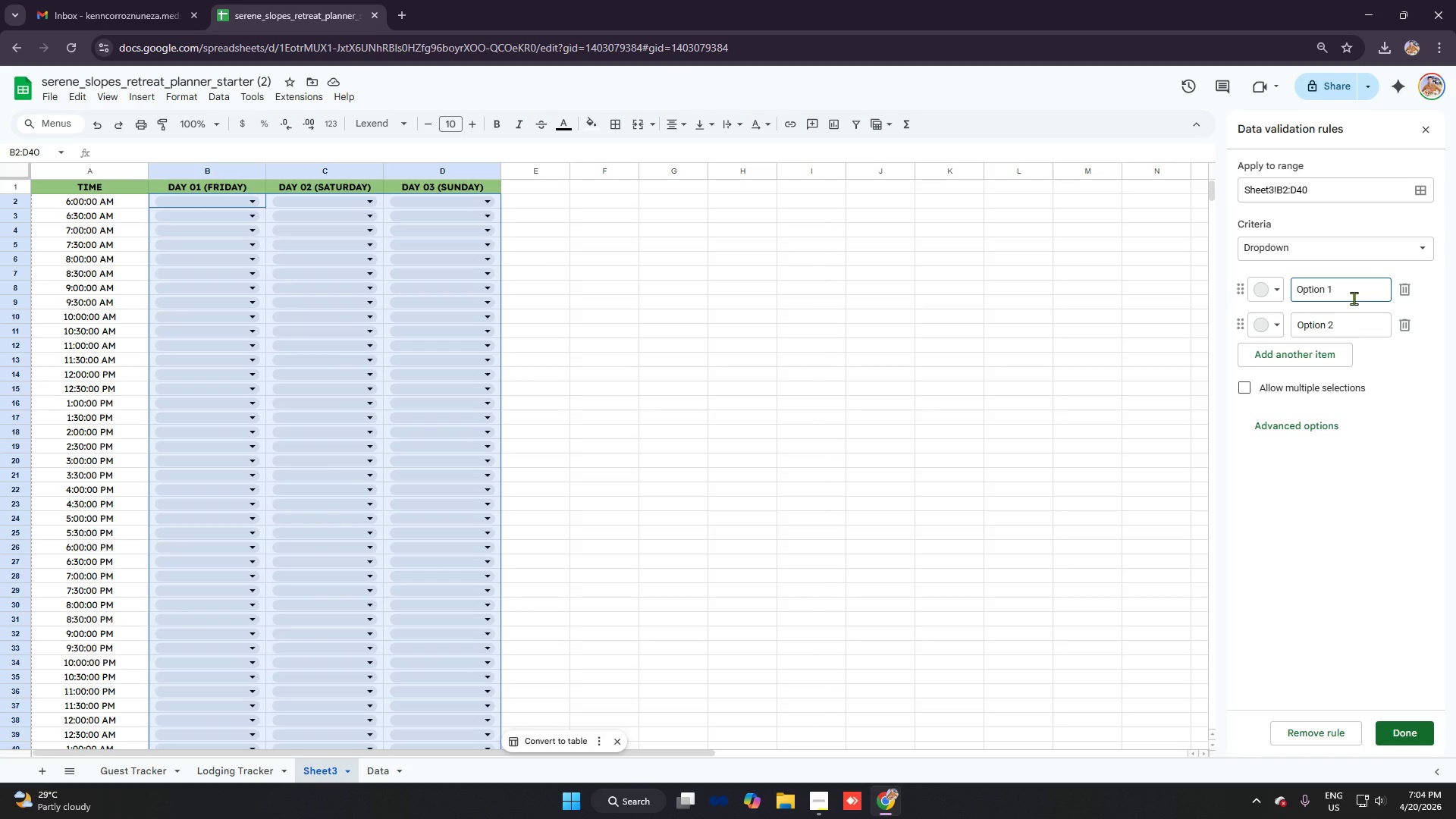 
left_click_drag(start_coordinate=[1356, 293], to_coordinate=[1285, 282])
 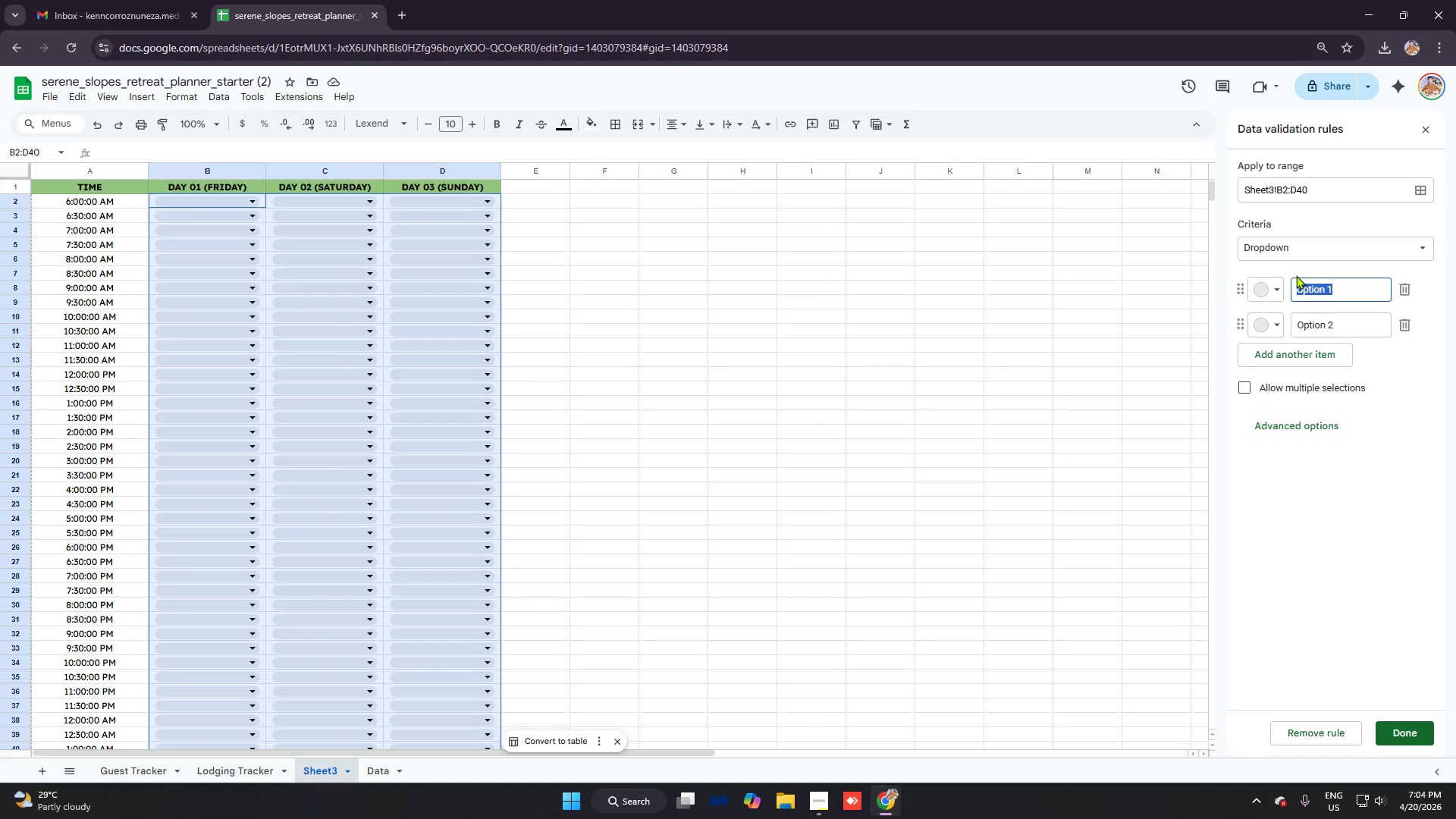 
key(Backspace)
type(mat pilates)
 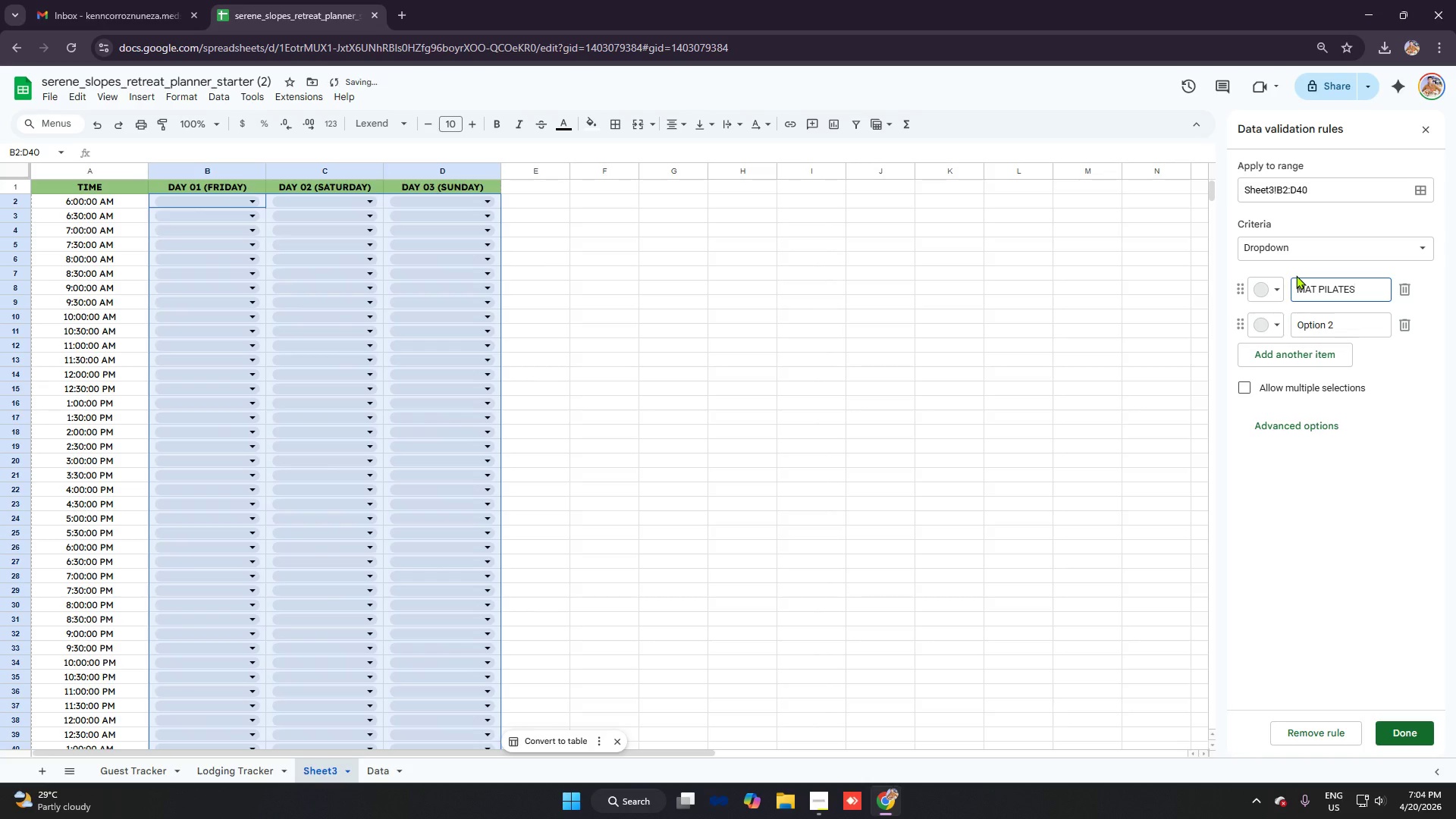 
key(Enter)
 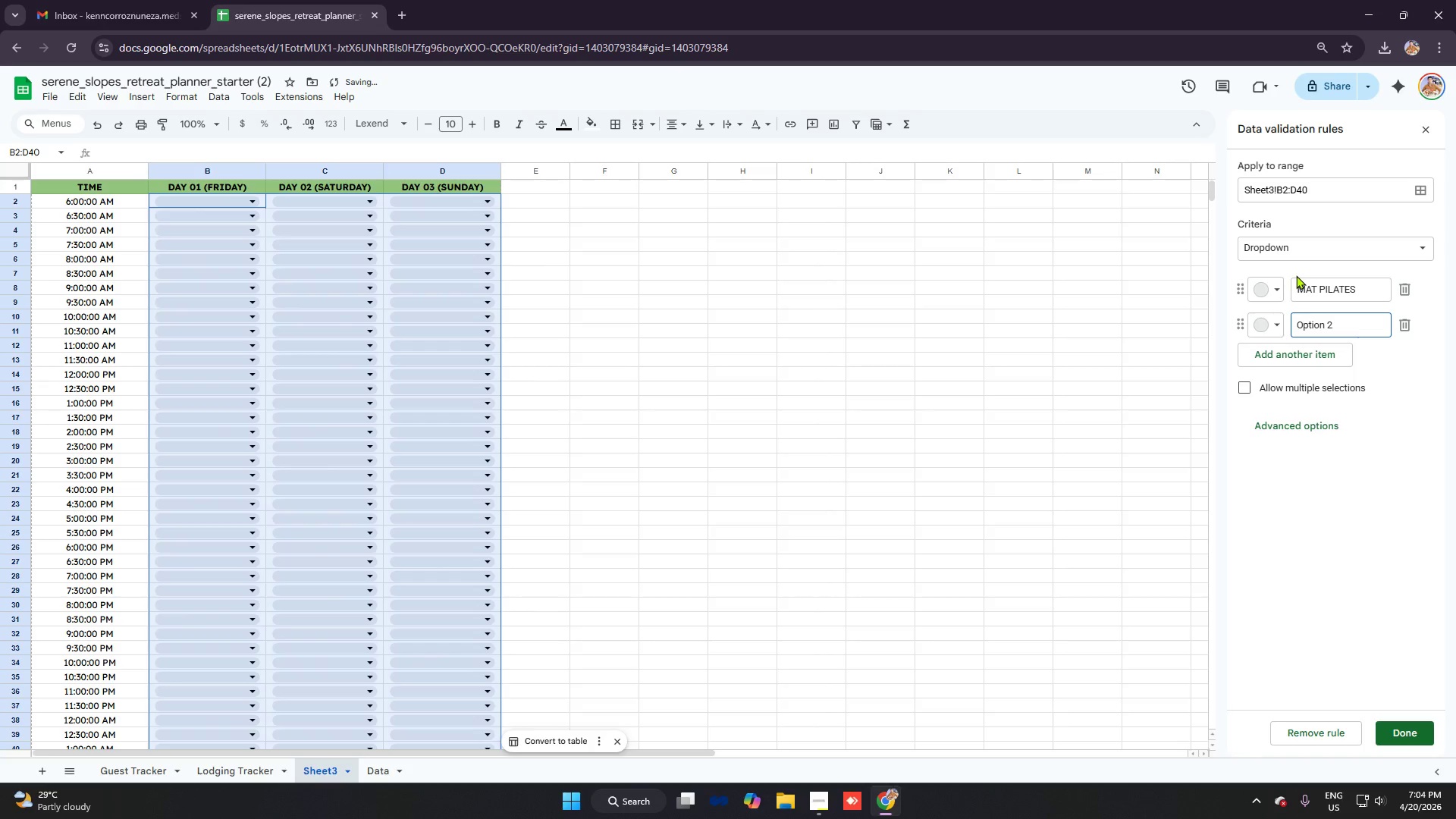 
hold_key(key=Backspace, duration=1.08)
 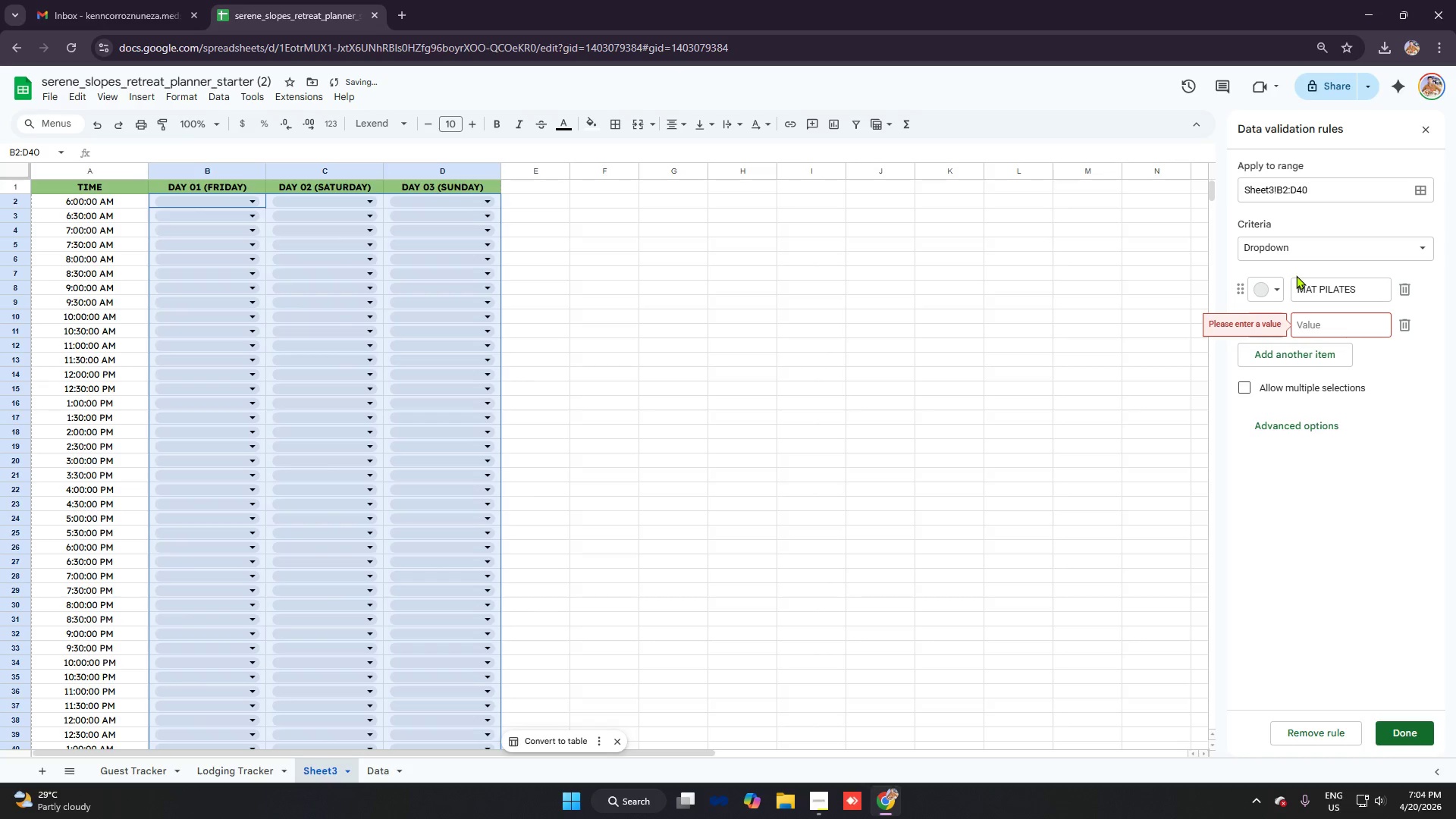 
key(Backspace)
key(Backspace)
key(Backspace)
key(Backspace)
type(guided hike)
 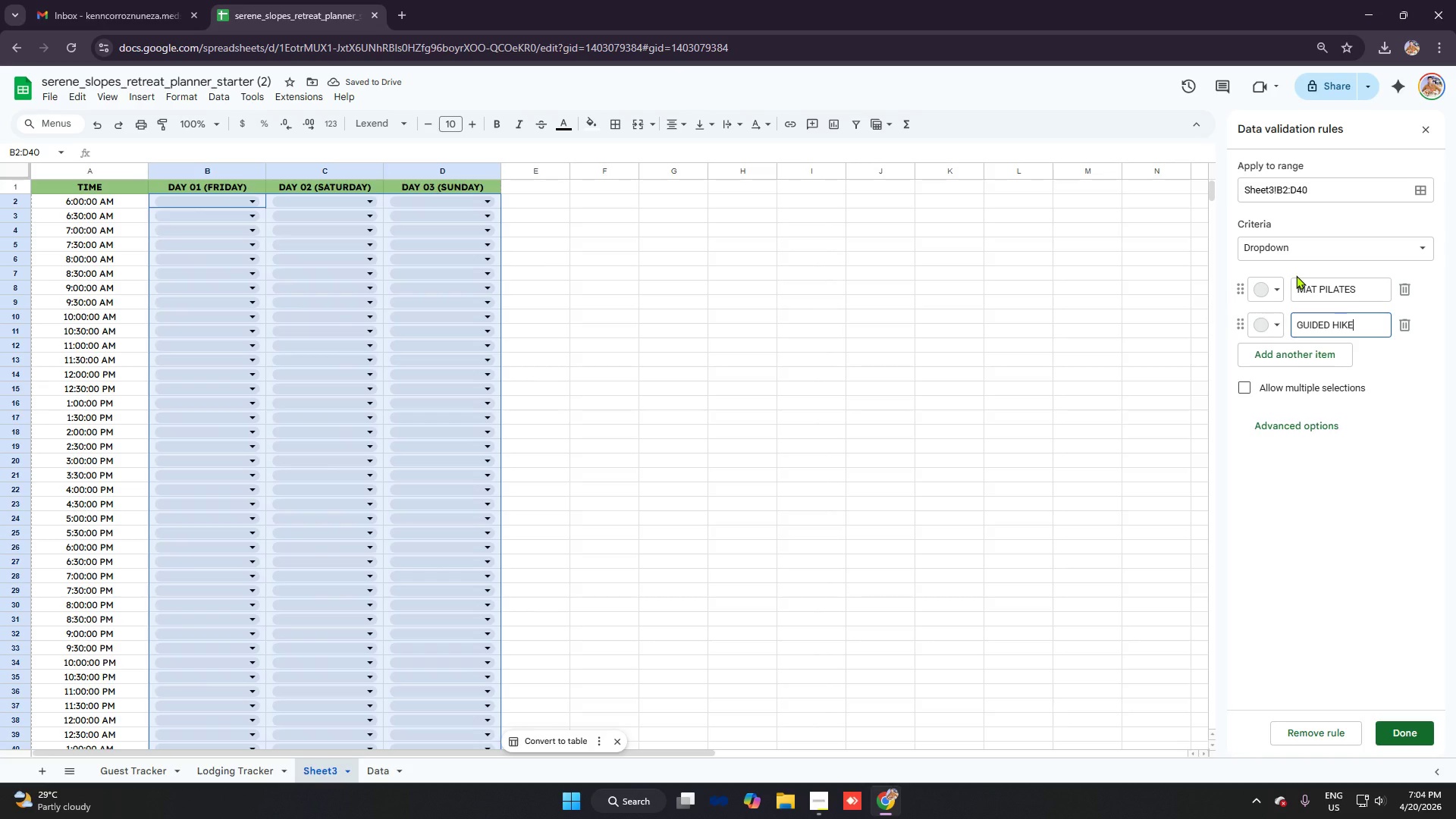 
key(Enter)
 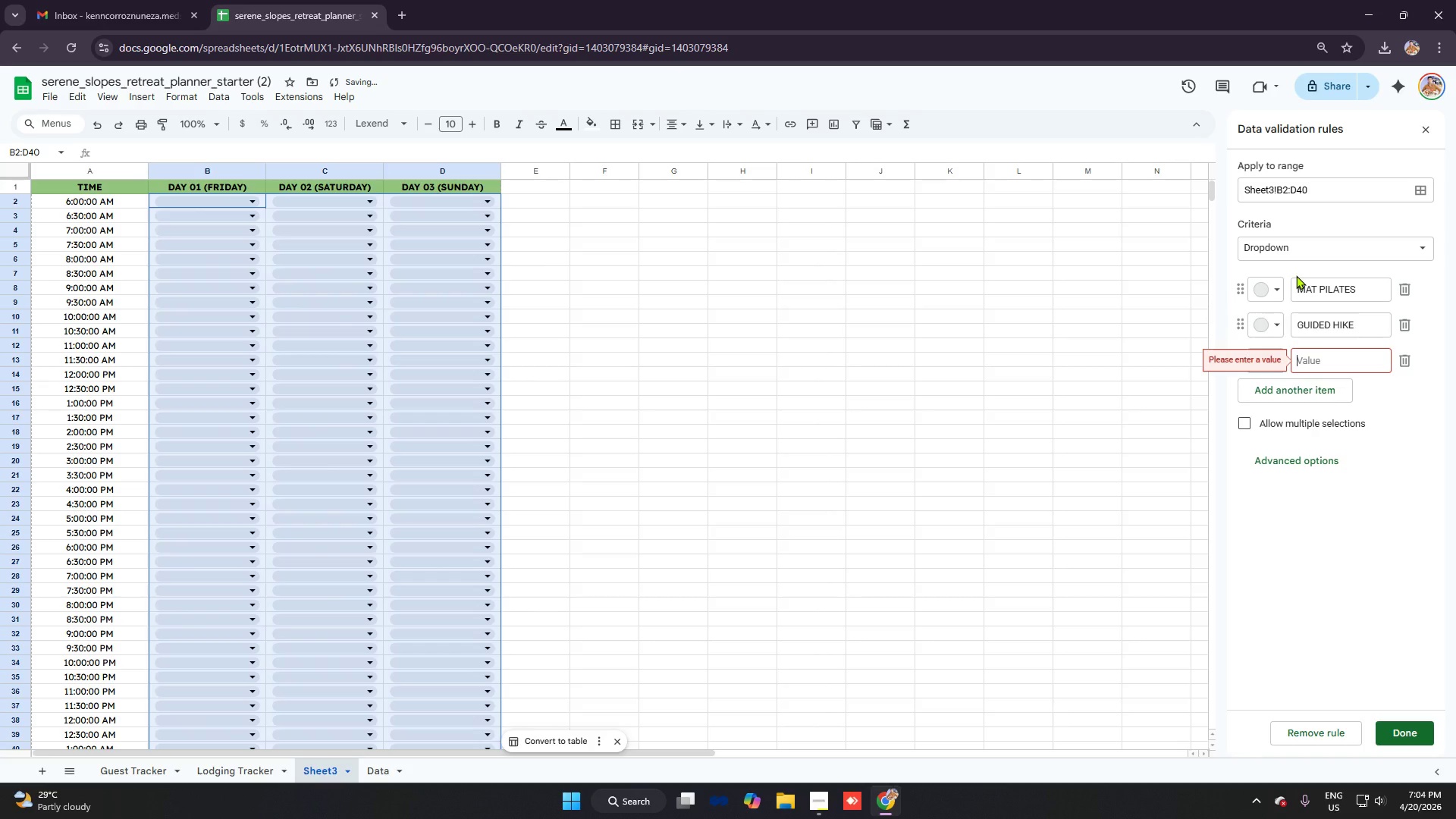 
type(meditation)
 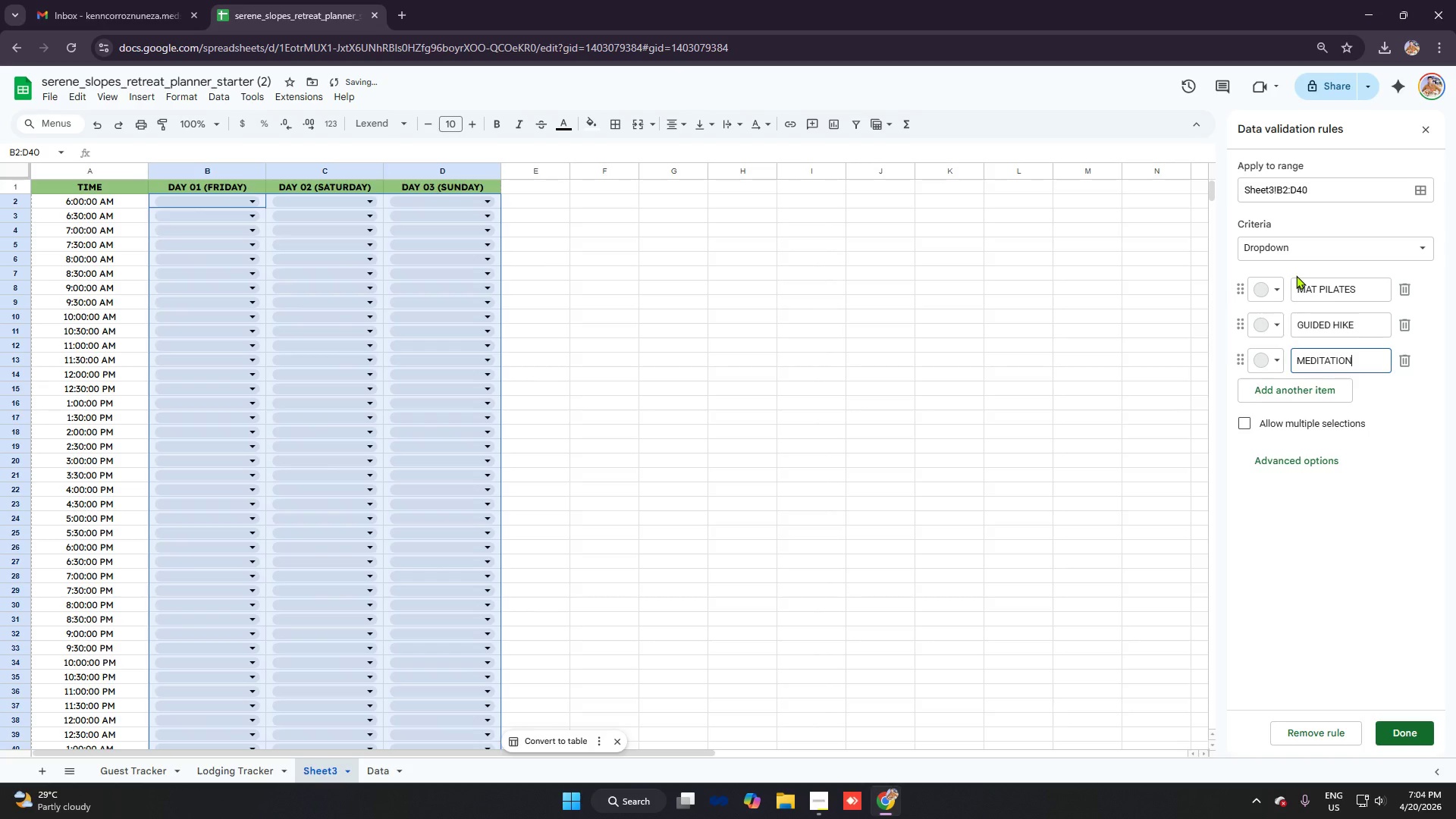 
key(Enter)
 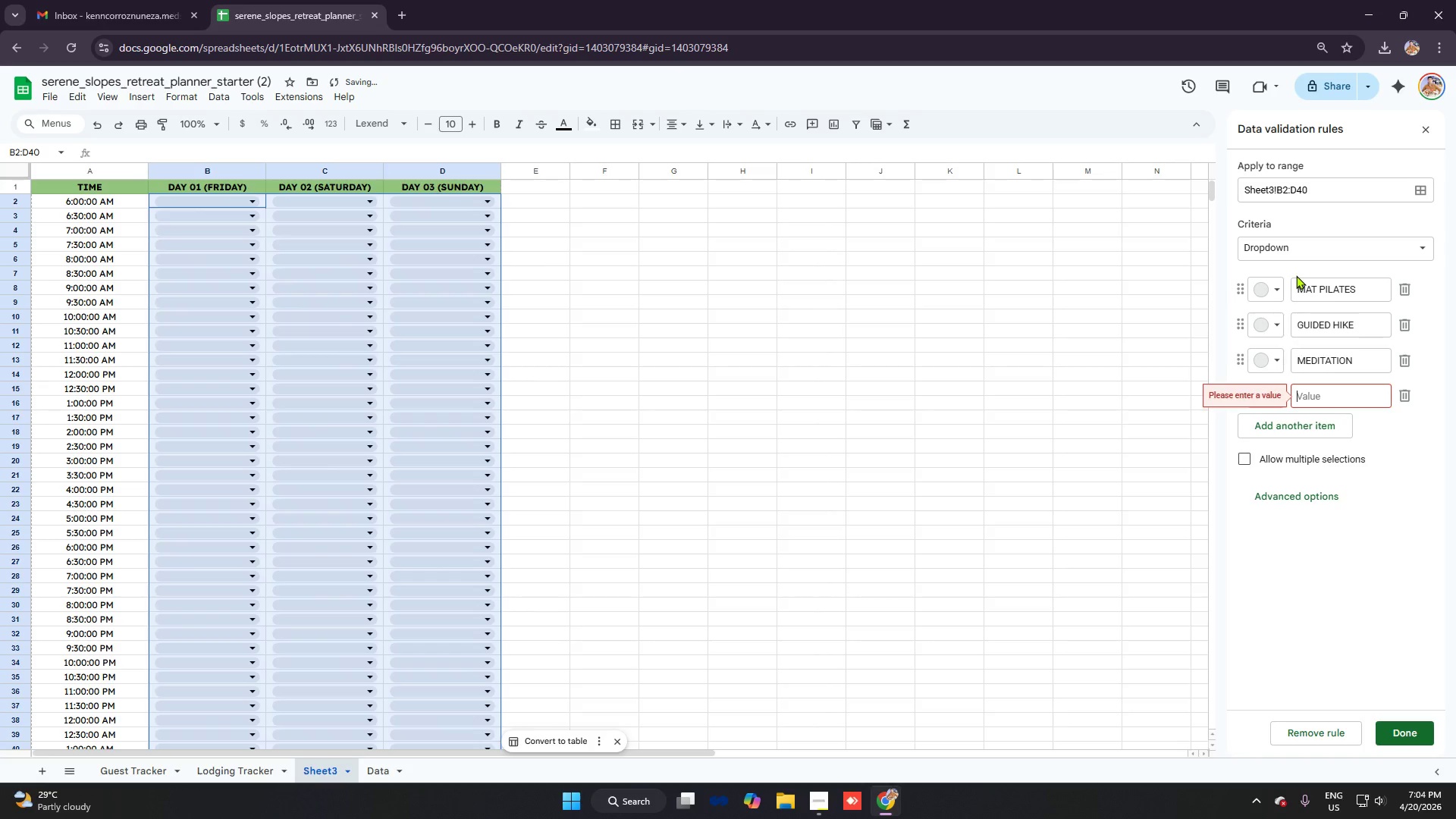 
type(meal)
 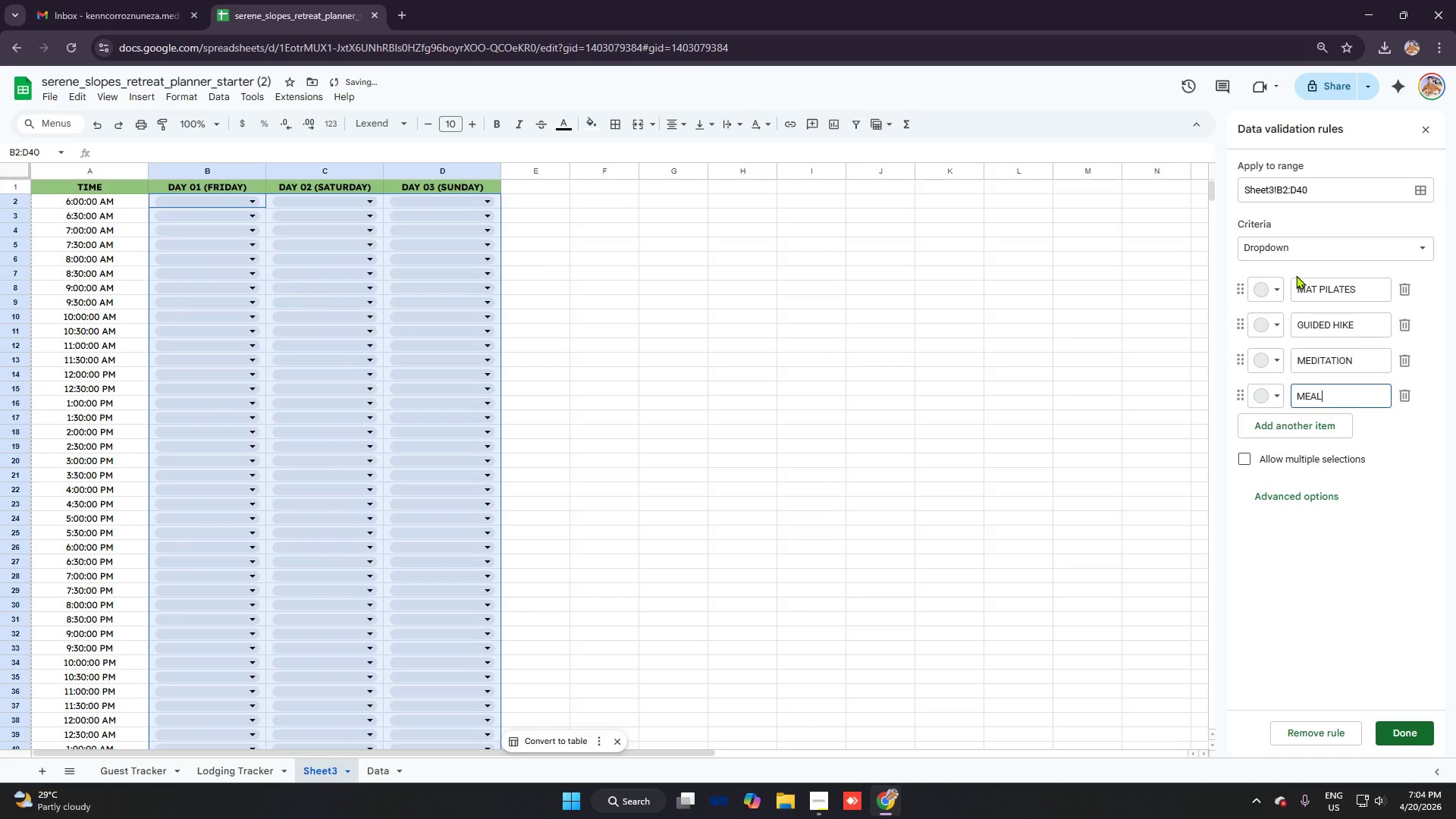 
key(Enter)
 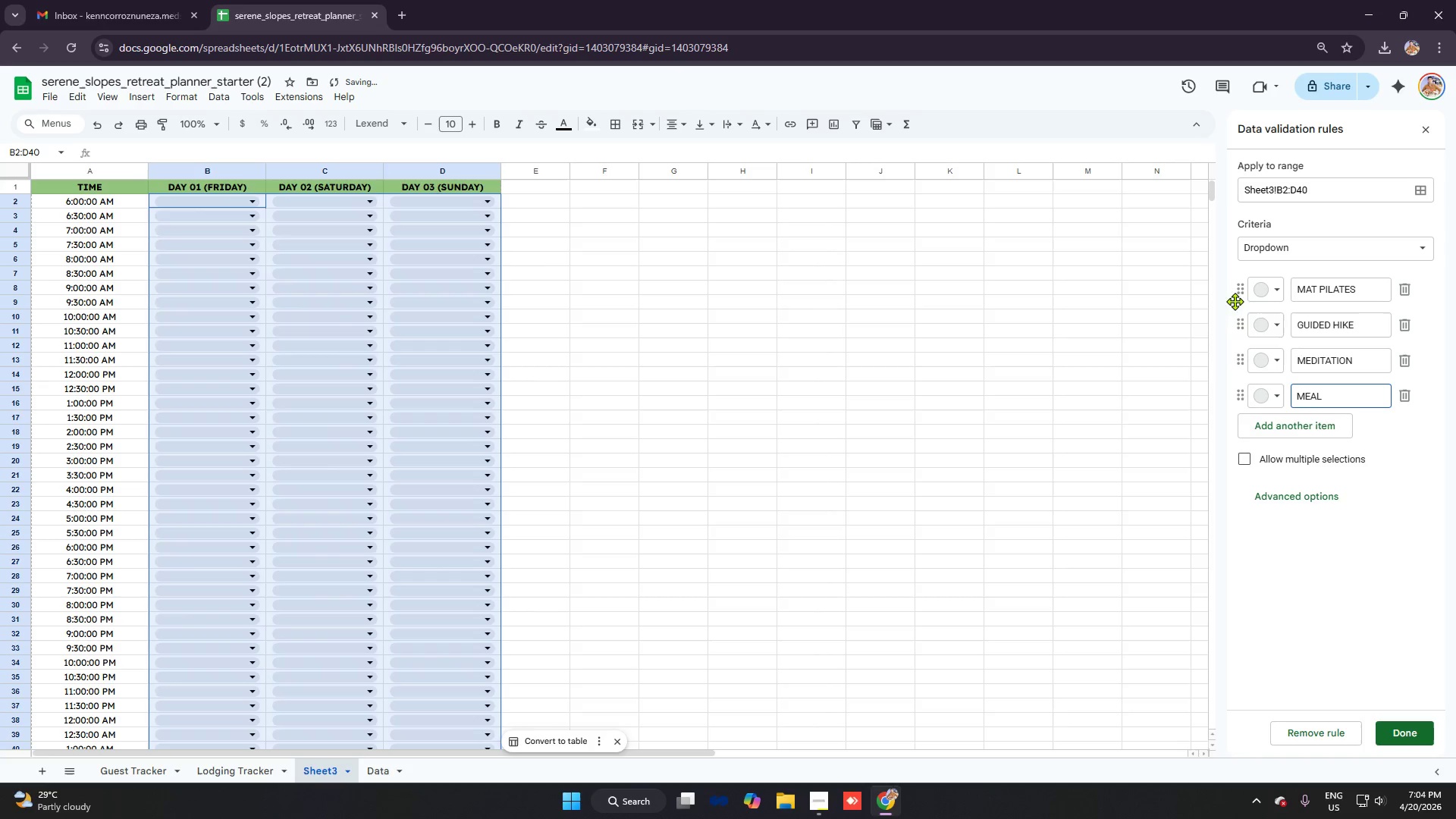 
wait(5.36)
 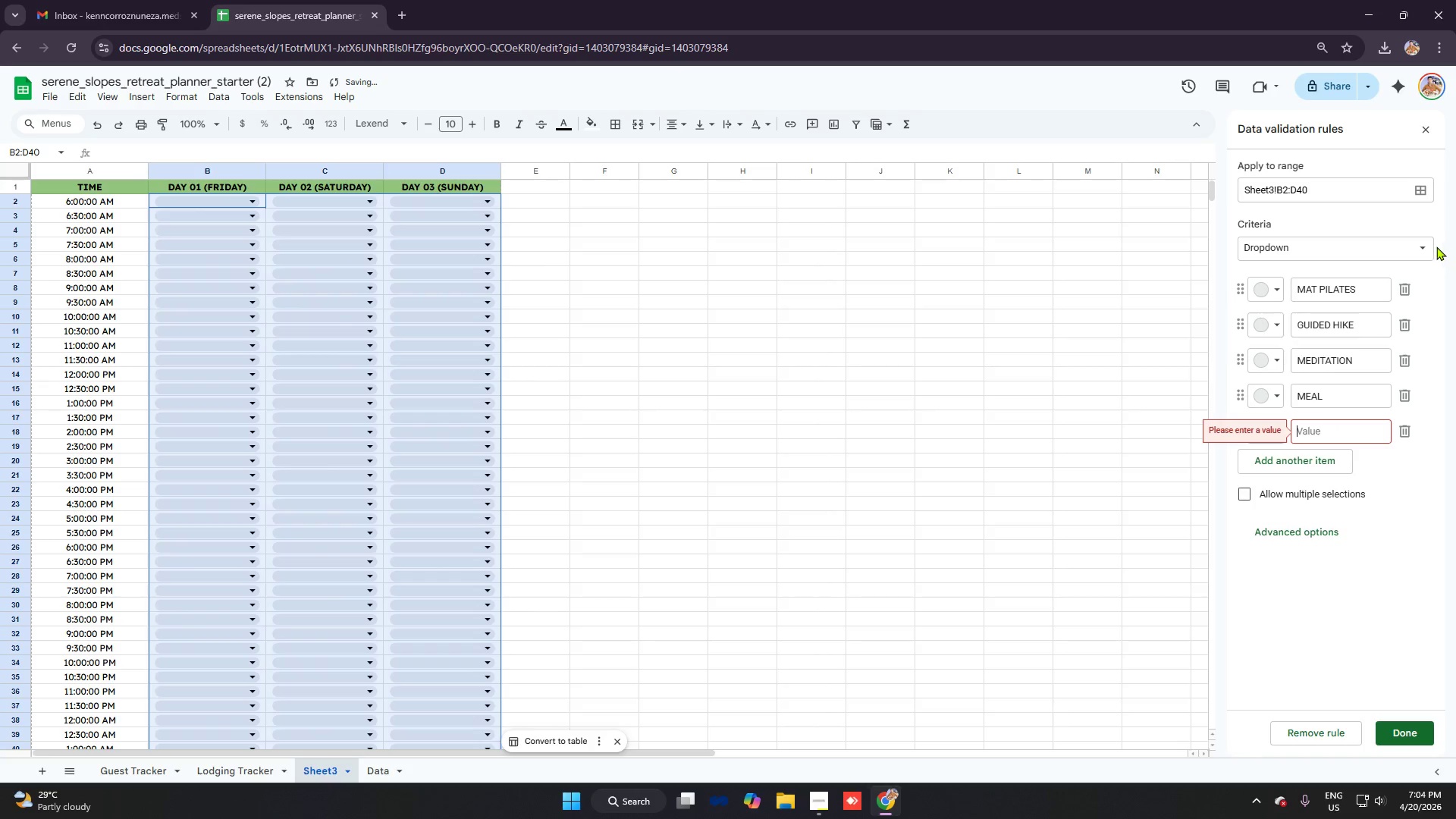 
left_click([1269, 288])
 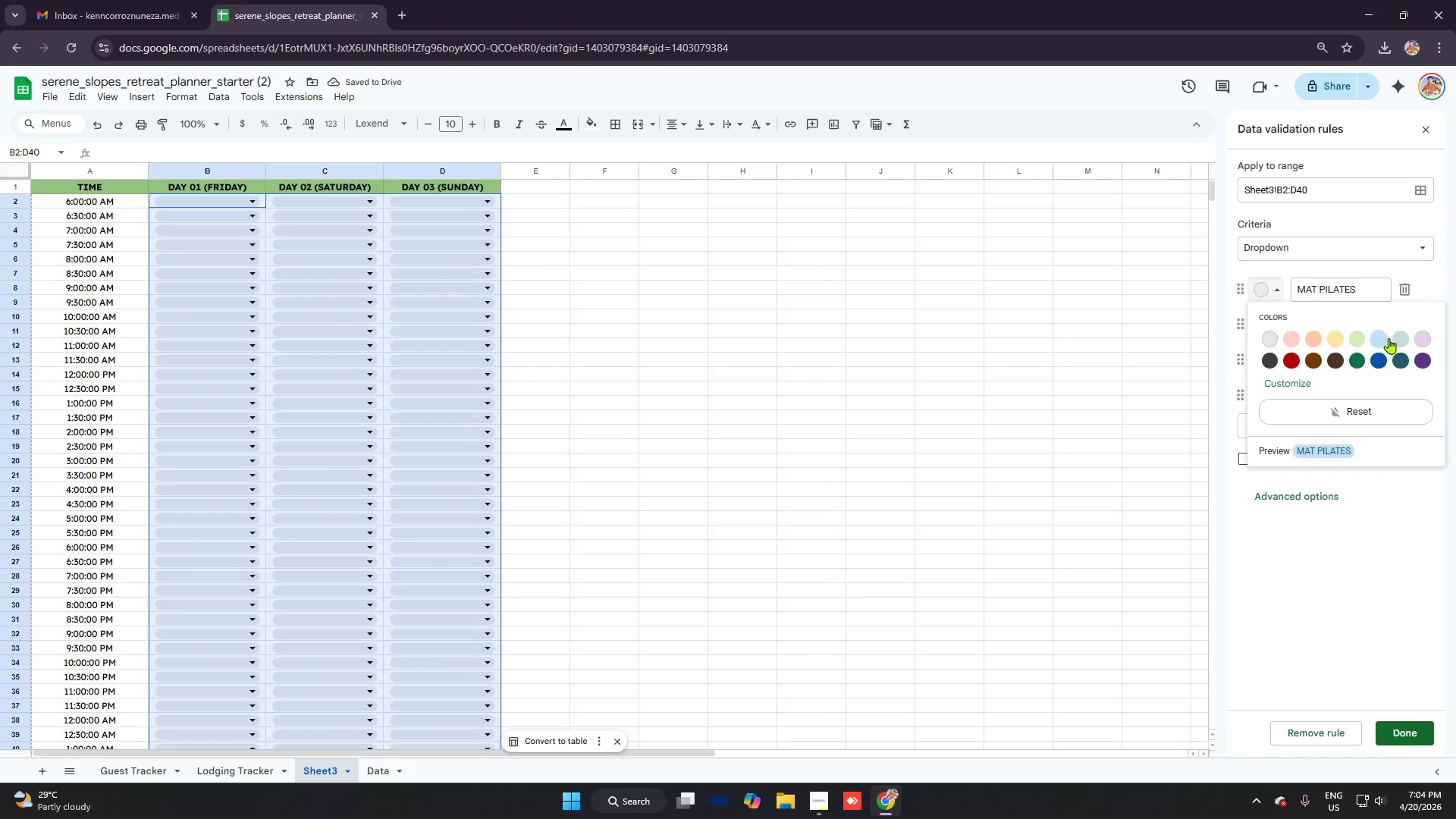 
left_click([1401, 339])
 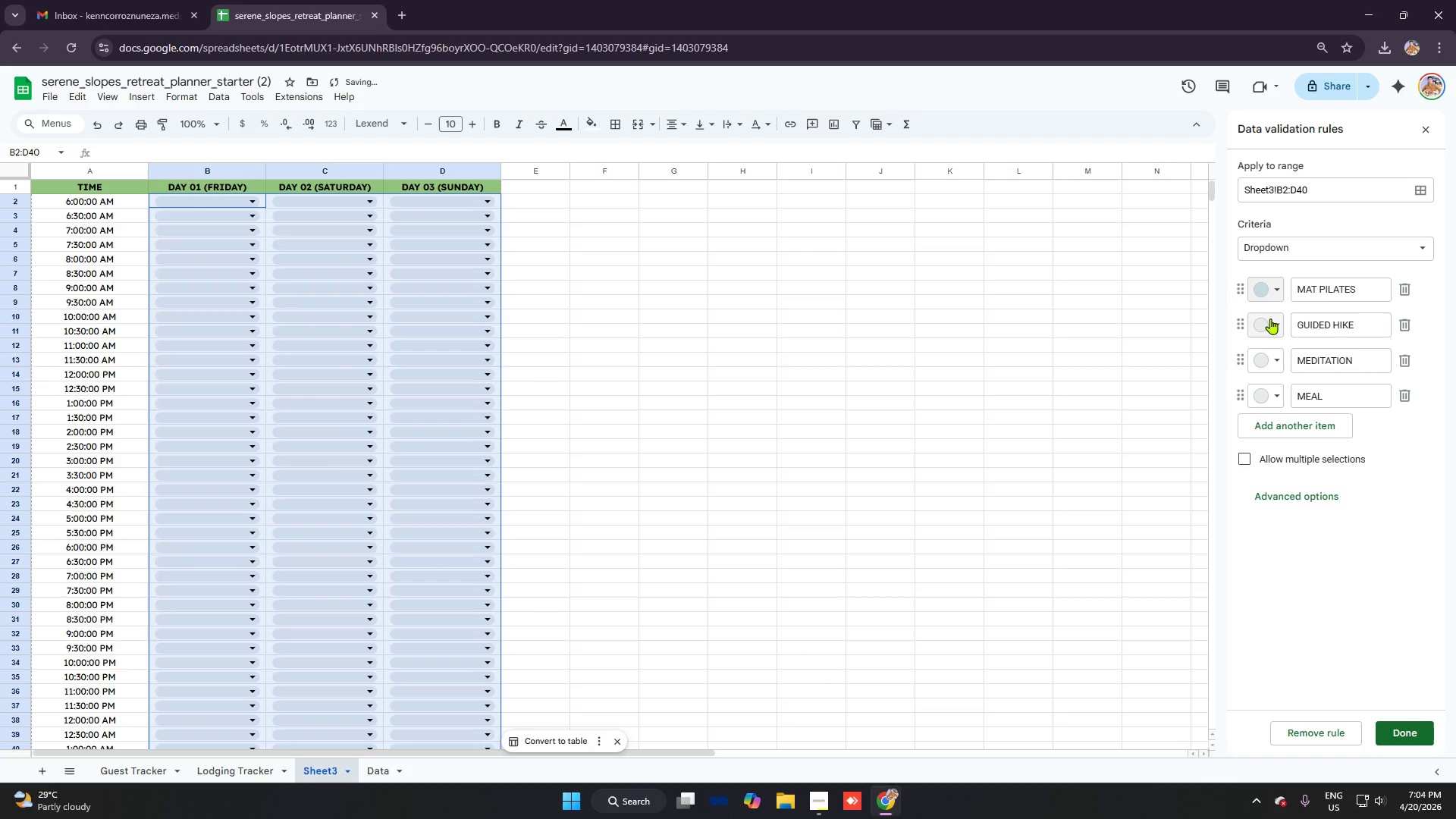 
left_click([1270, 318])
 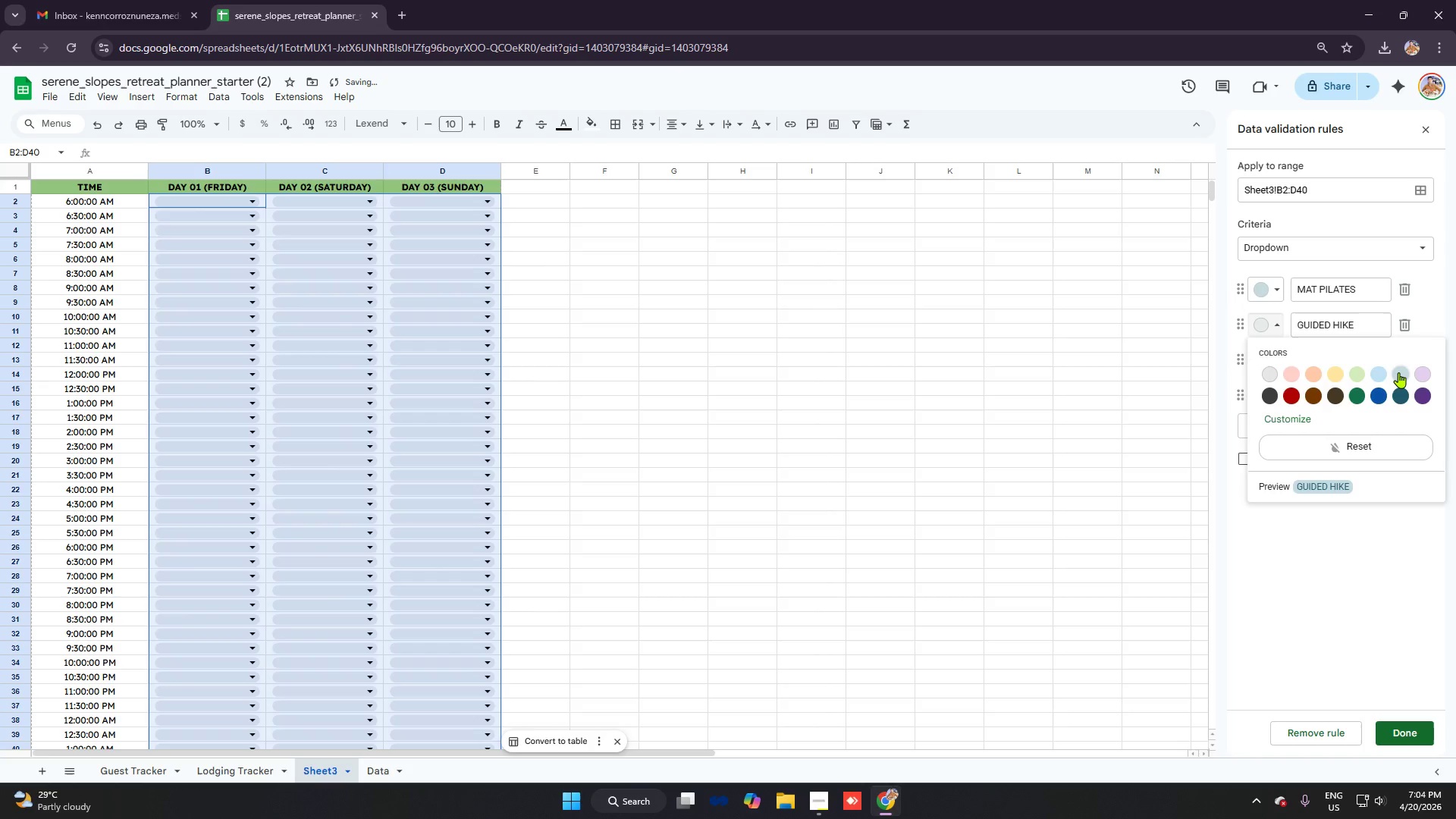 
left_click([1398, 372])
 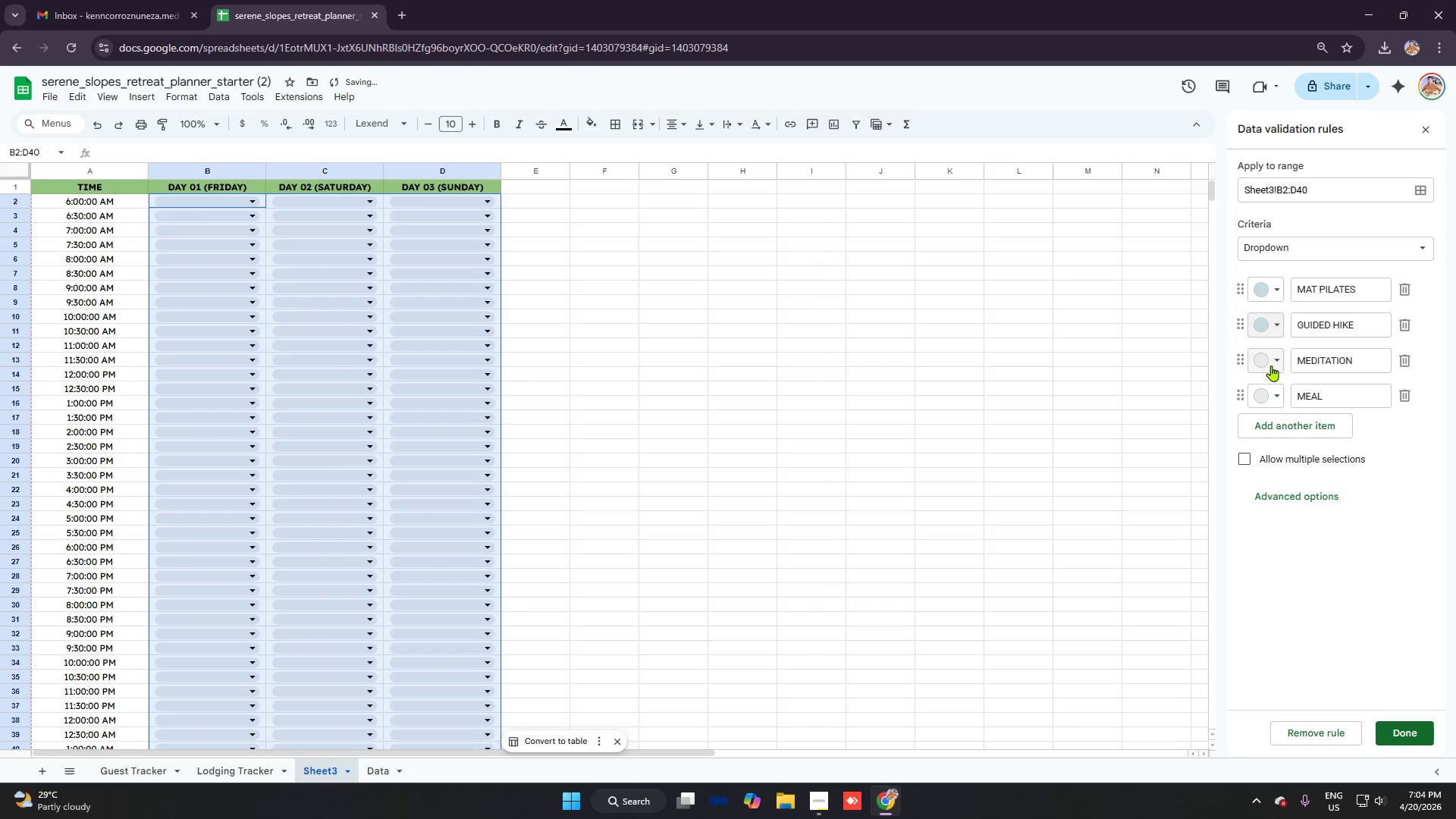 
left_click([1275, 364])
 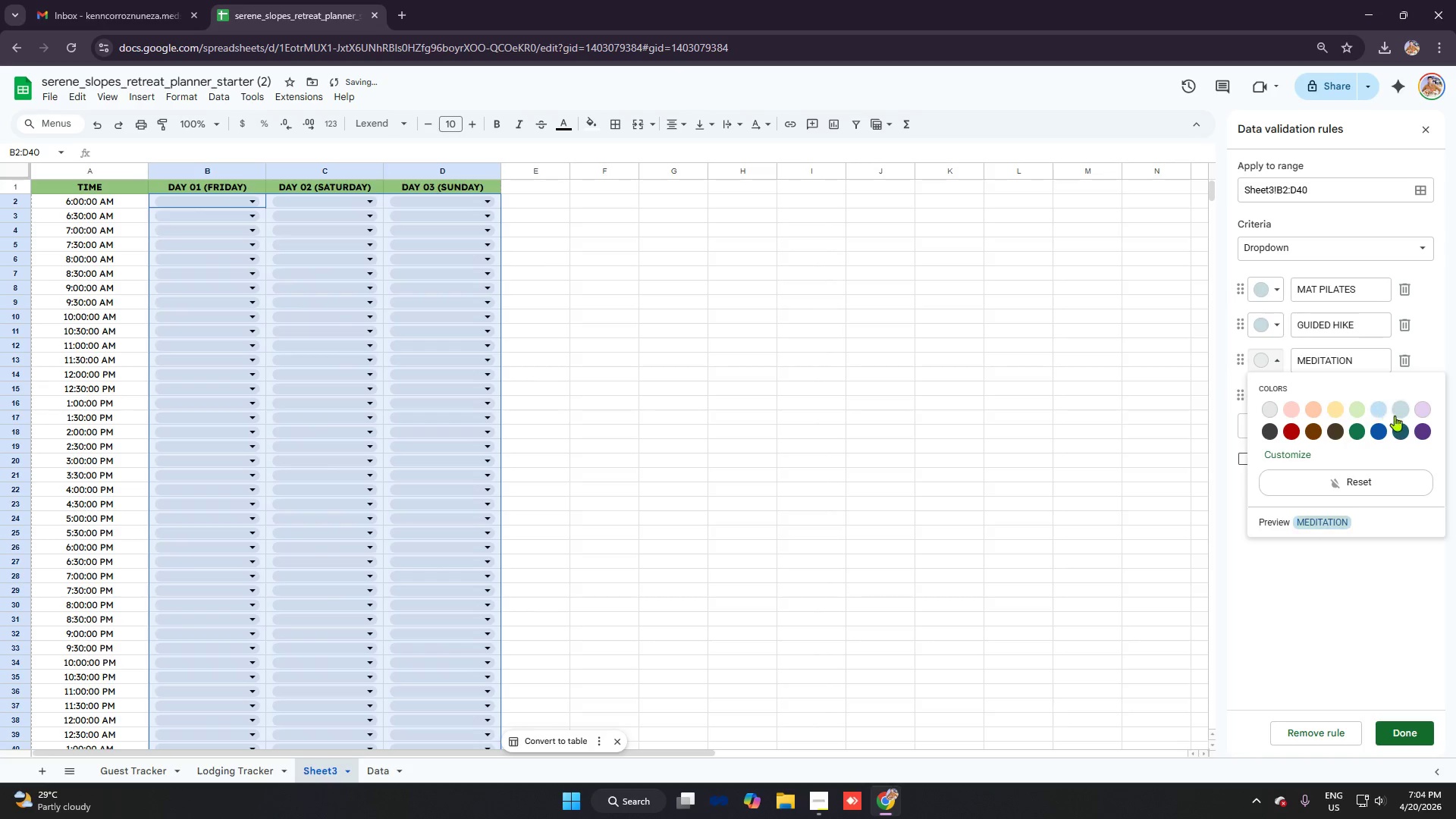 
left_click([1395, 414])
 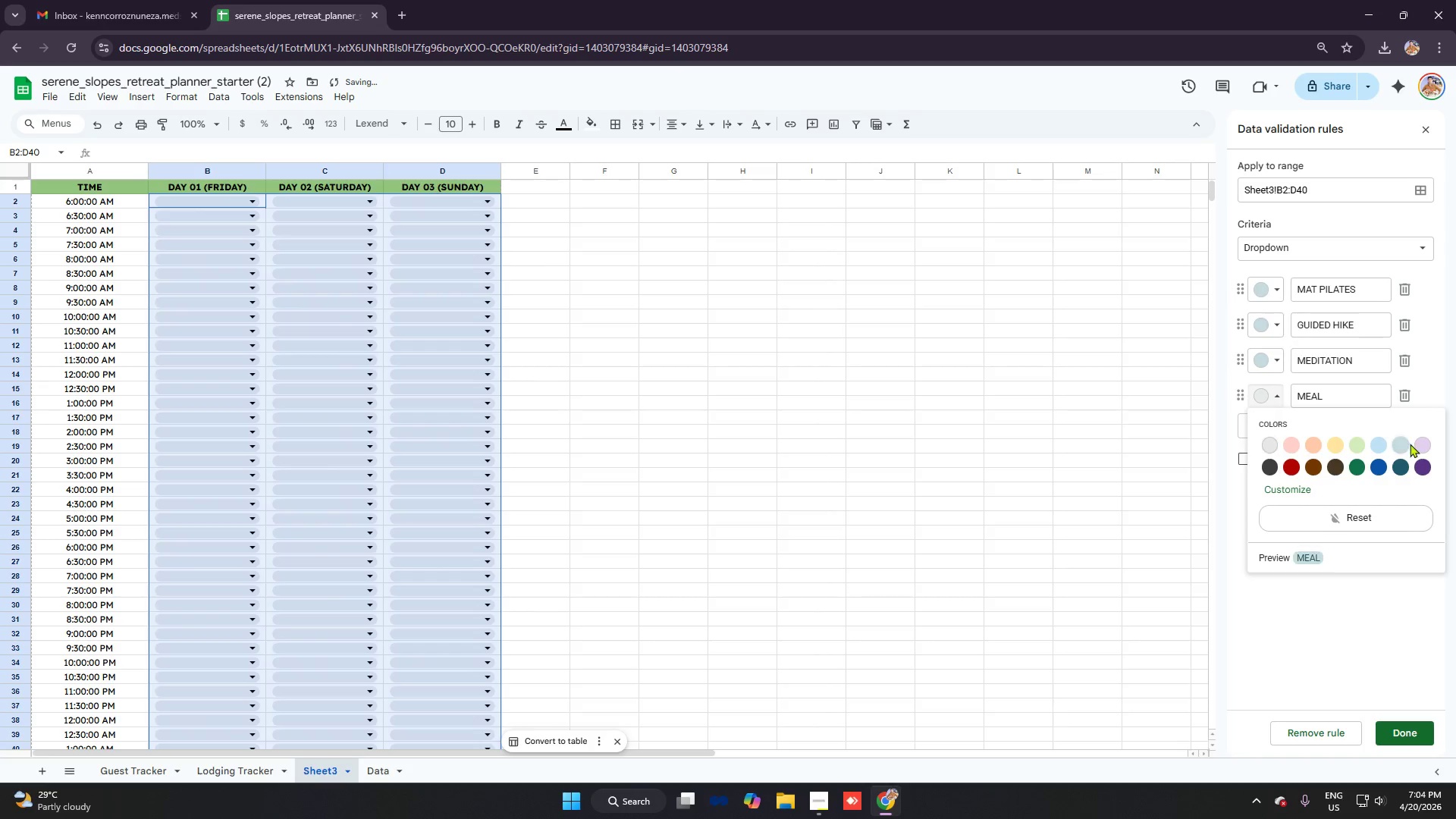 
left_click([1404, 444])
 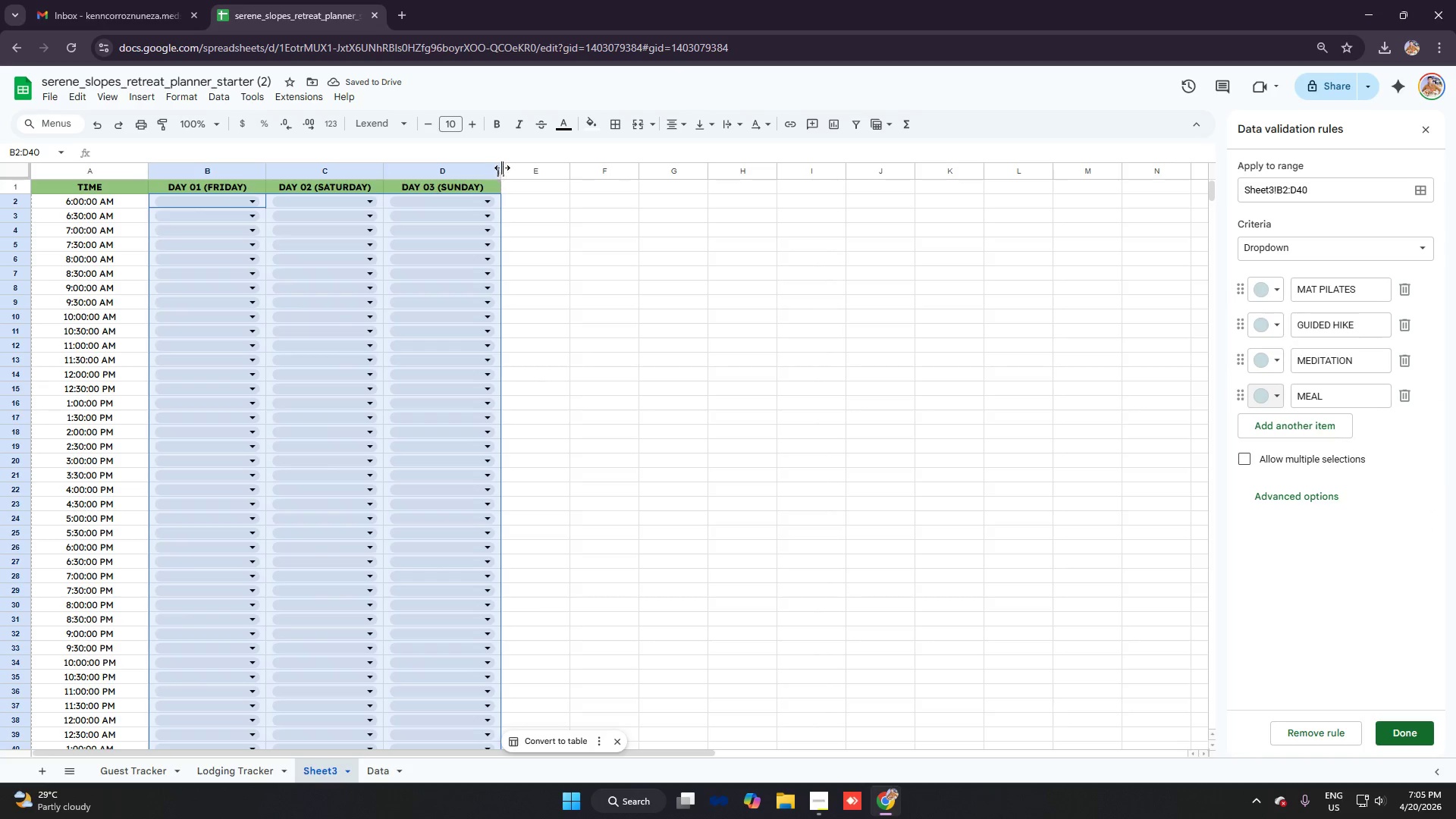 
left_click([498, 174])
 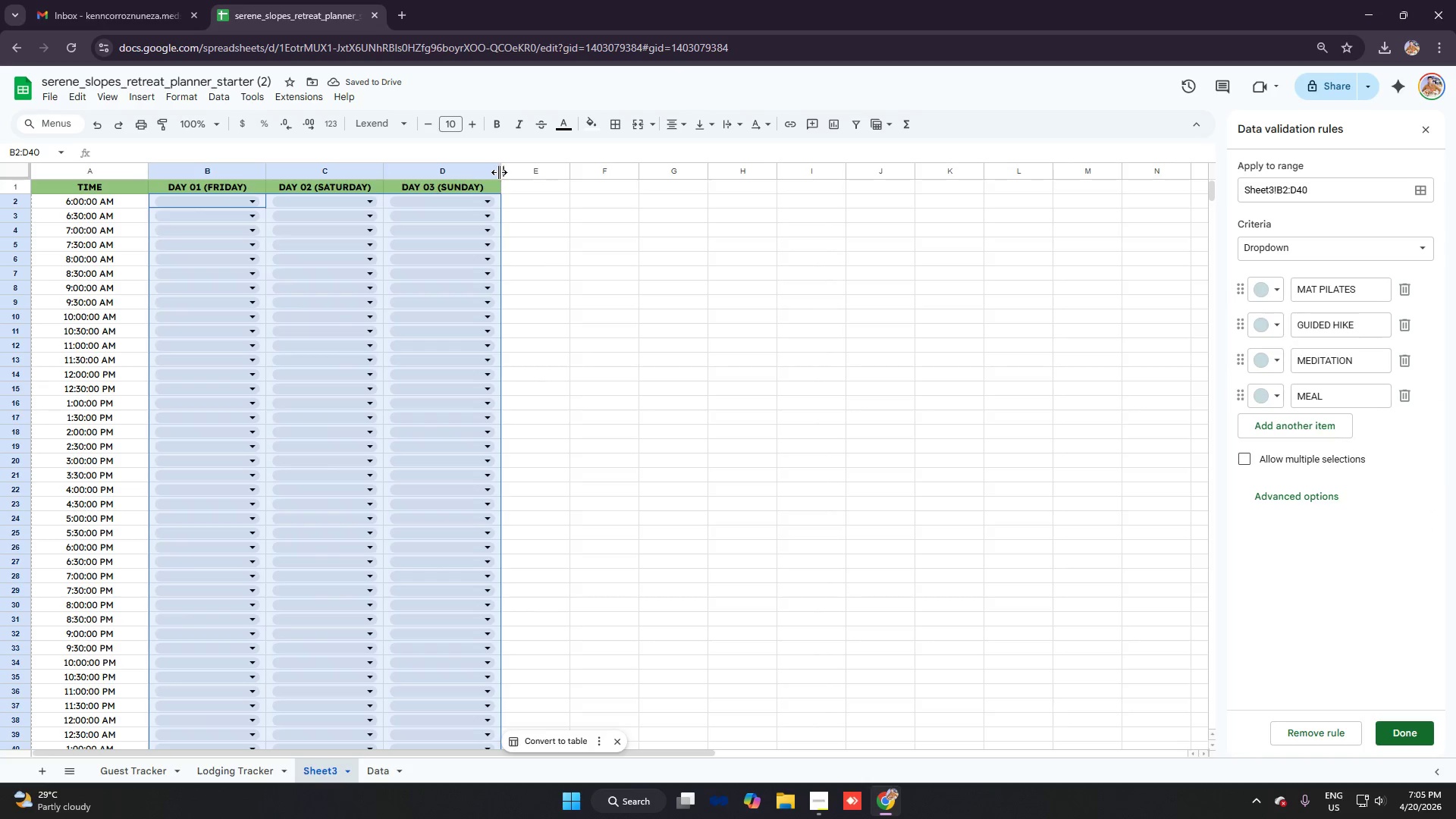 
left_click_drag(start_coordinate=[500, 172], to_coordinate=[488, 171])
 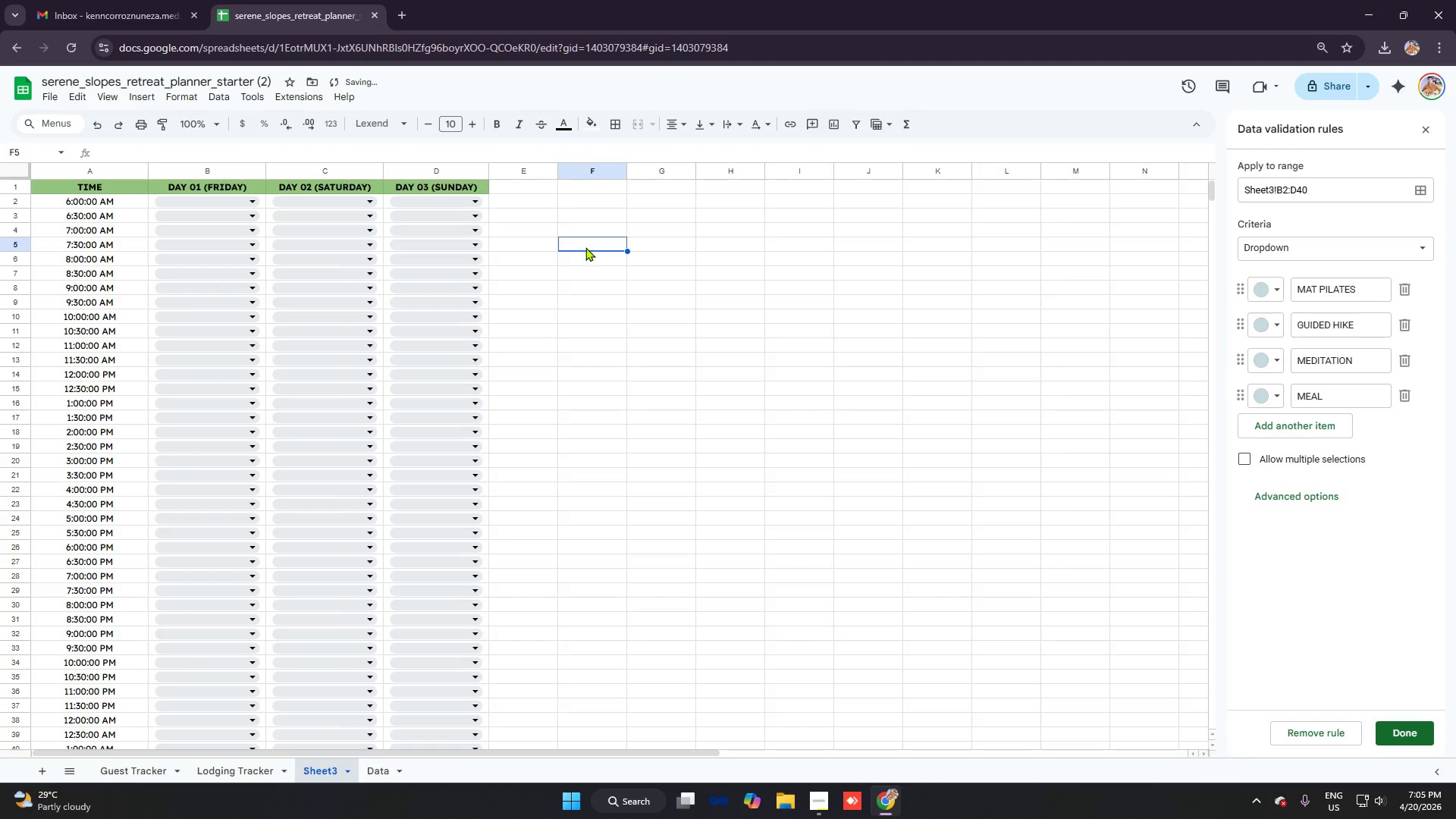 
key(Control+Z)
 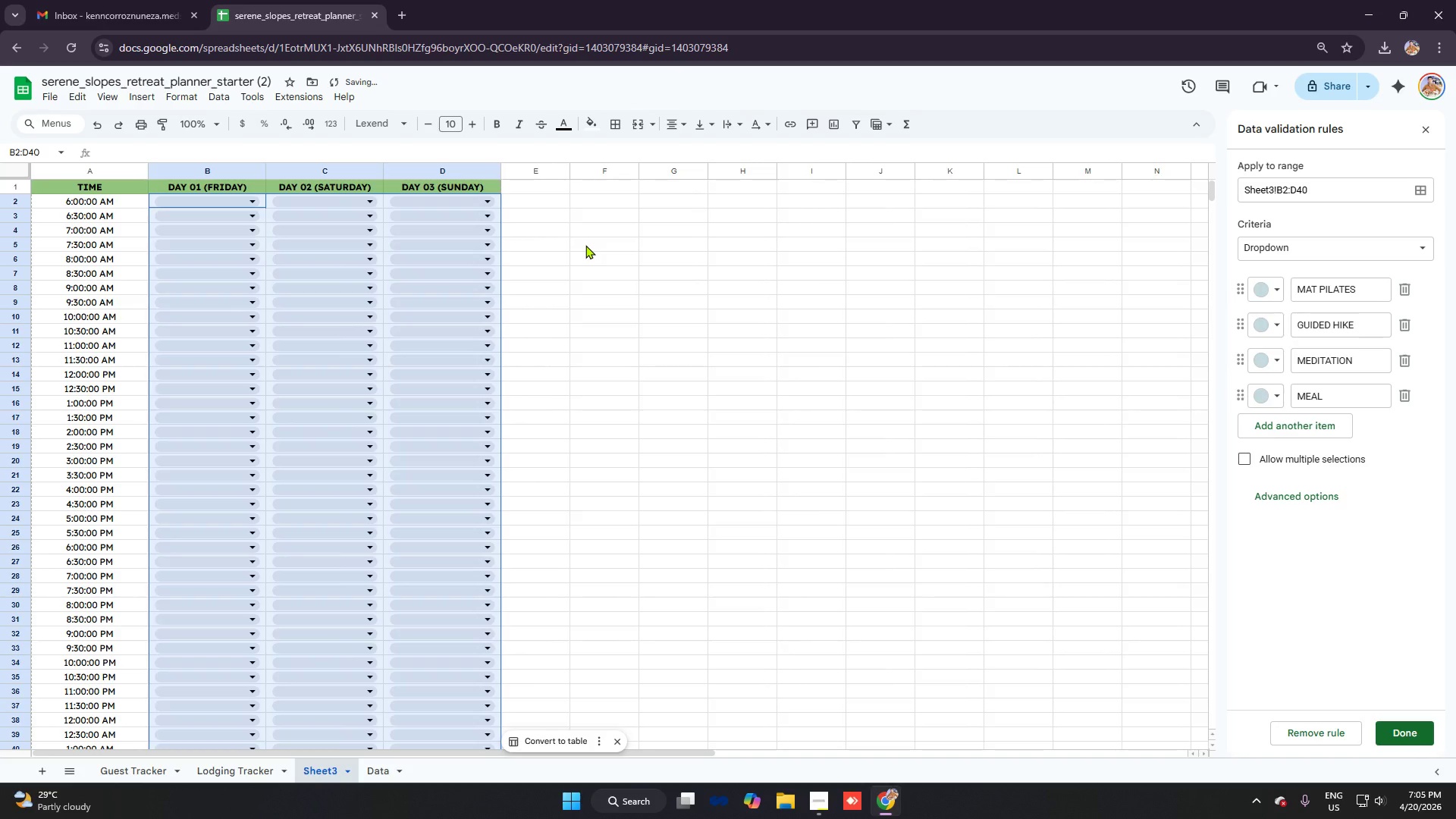 
left_click([585, 245])
 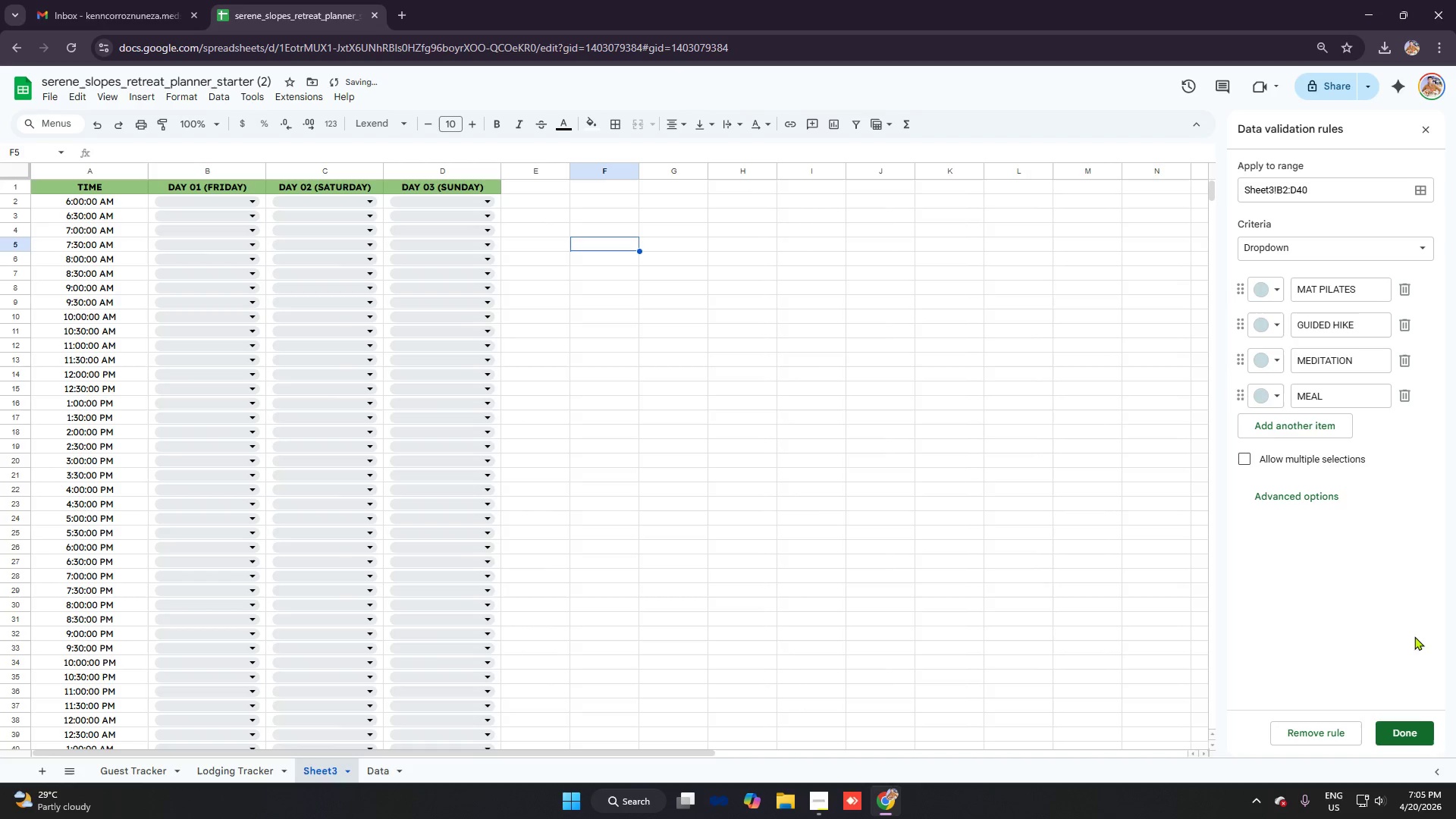 
left_click([1414, 726])
 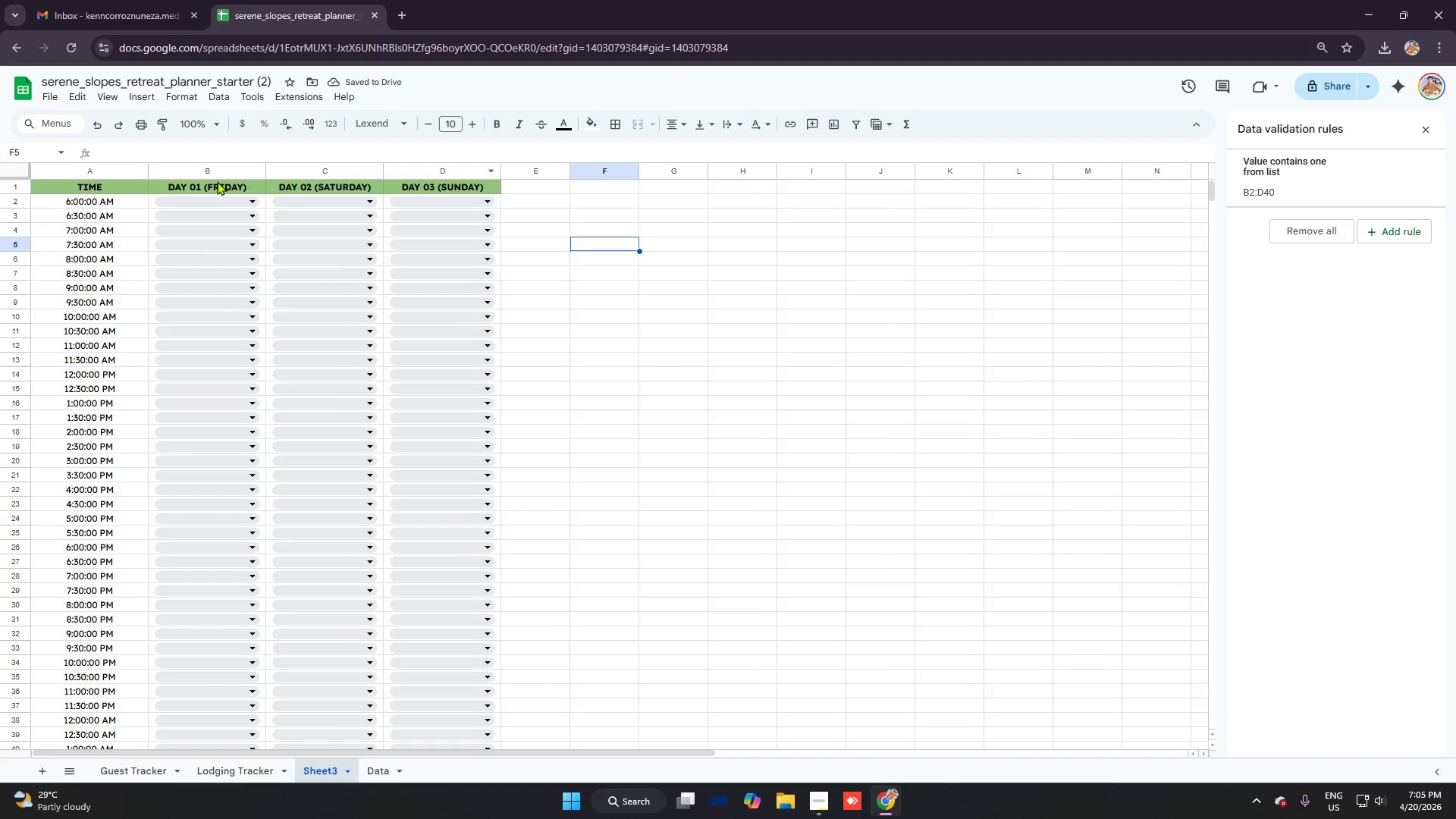 
left_click_drag(start_coordinate=[207, 168], to_coordinate=[416, 175])
 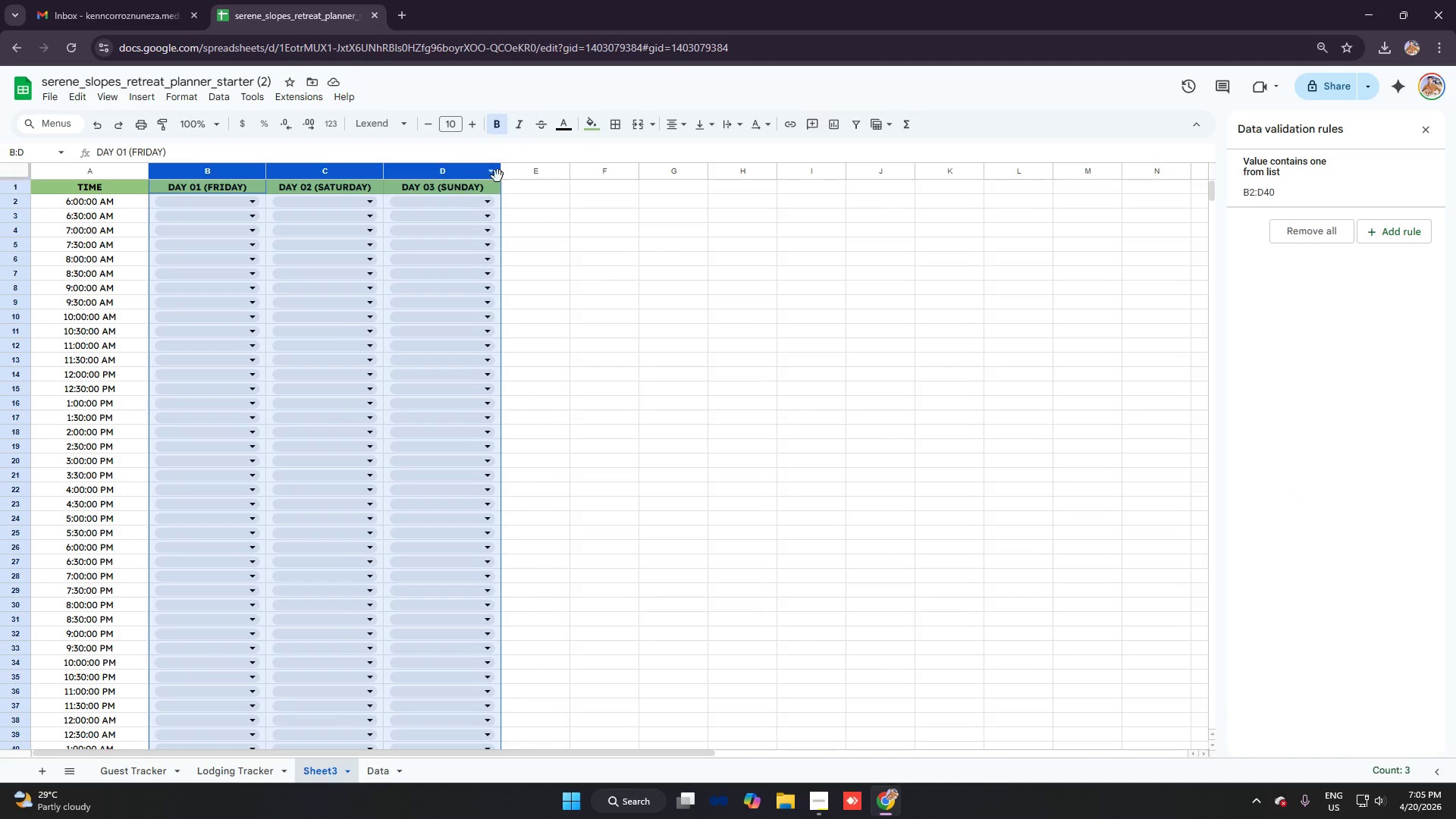 
left_click_drag(start_coordinate=[502, 174], to_coordinate=[490, 173])
 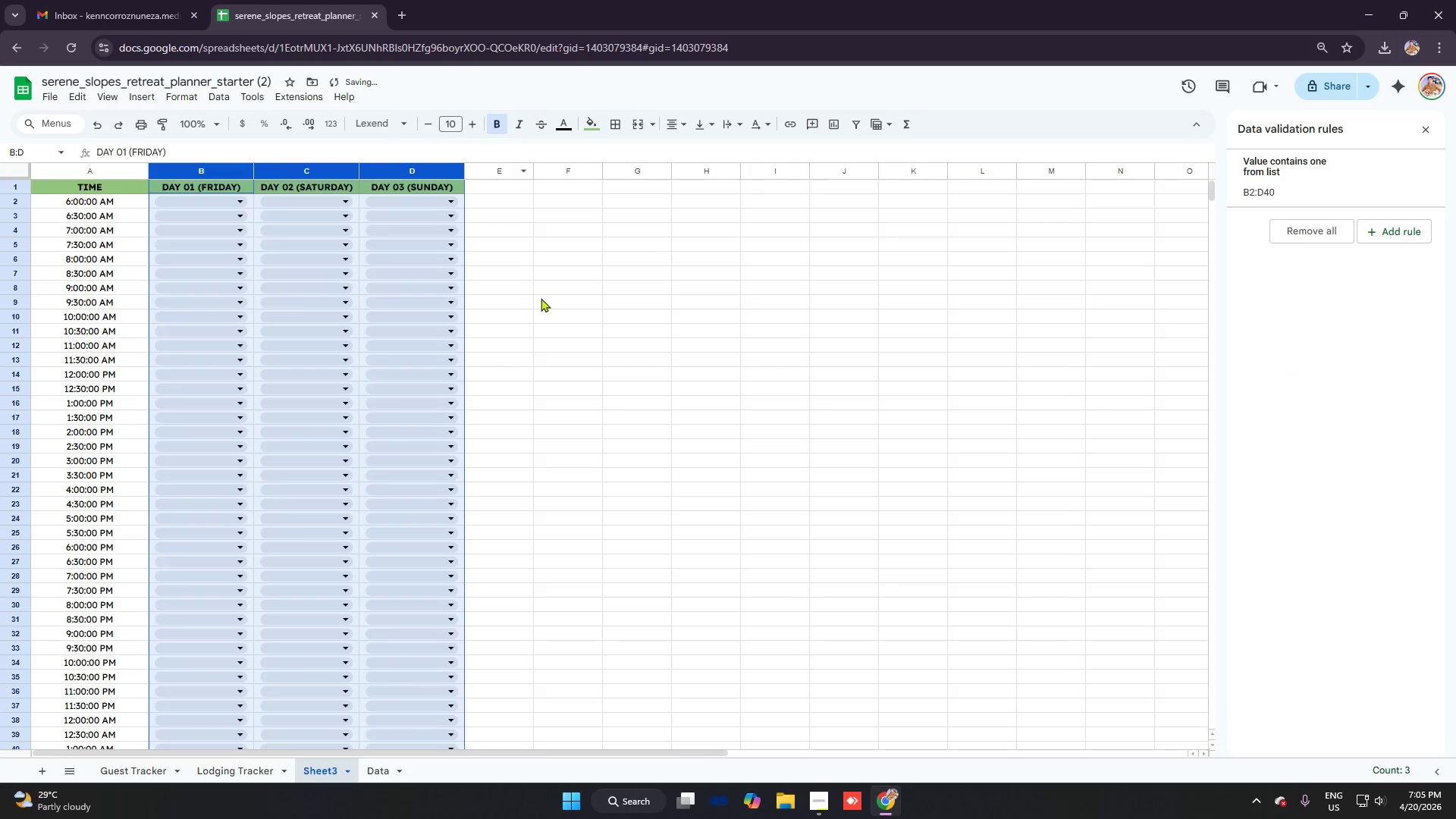 
left_click([541, 299])
 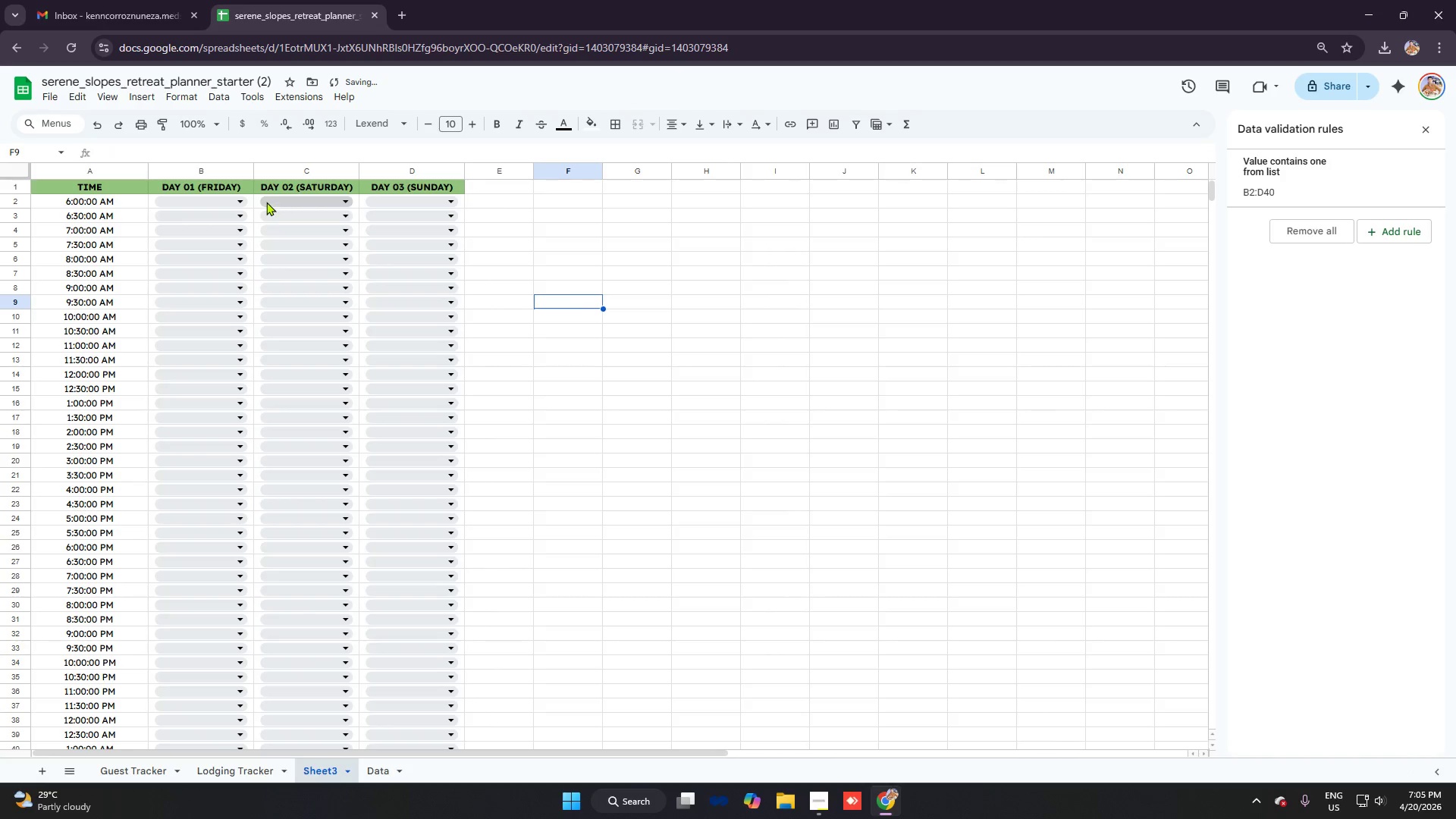 
left_click([239, 199])
 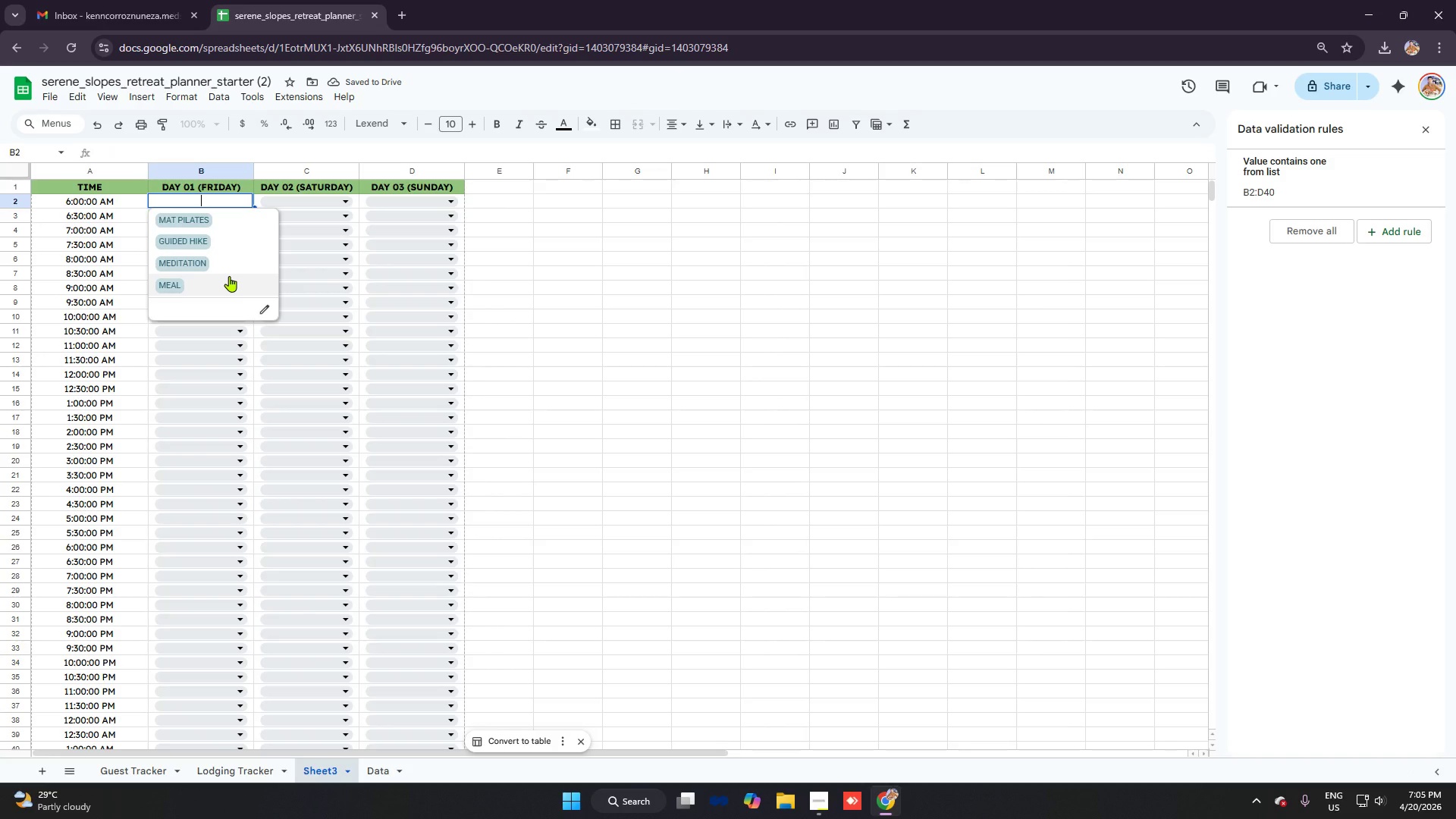 
left_click([229, 265])
 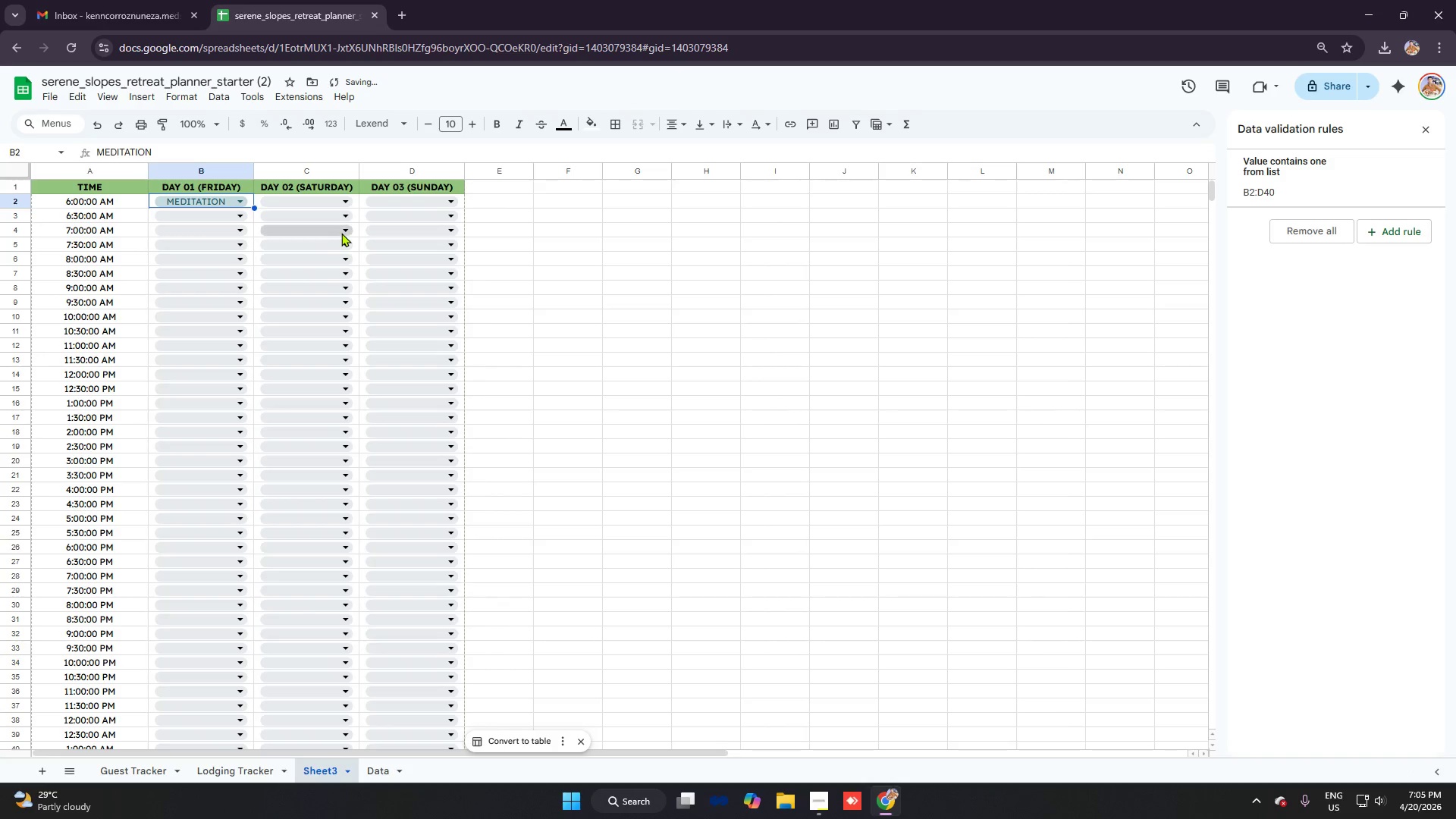 
left_click([349, 231])
 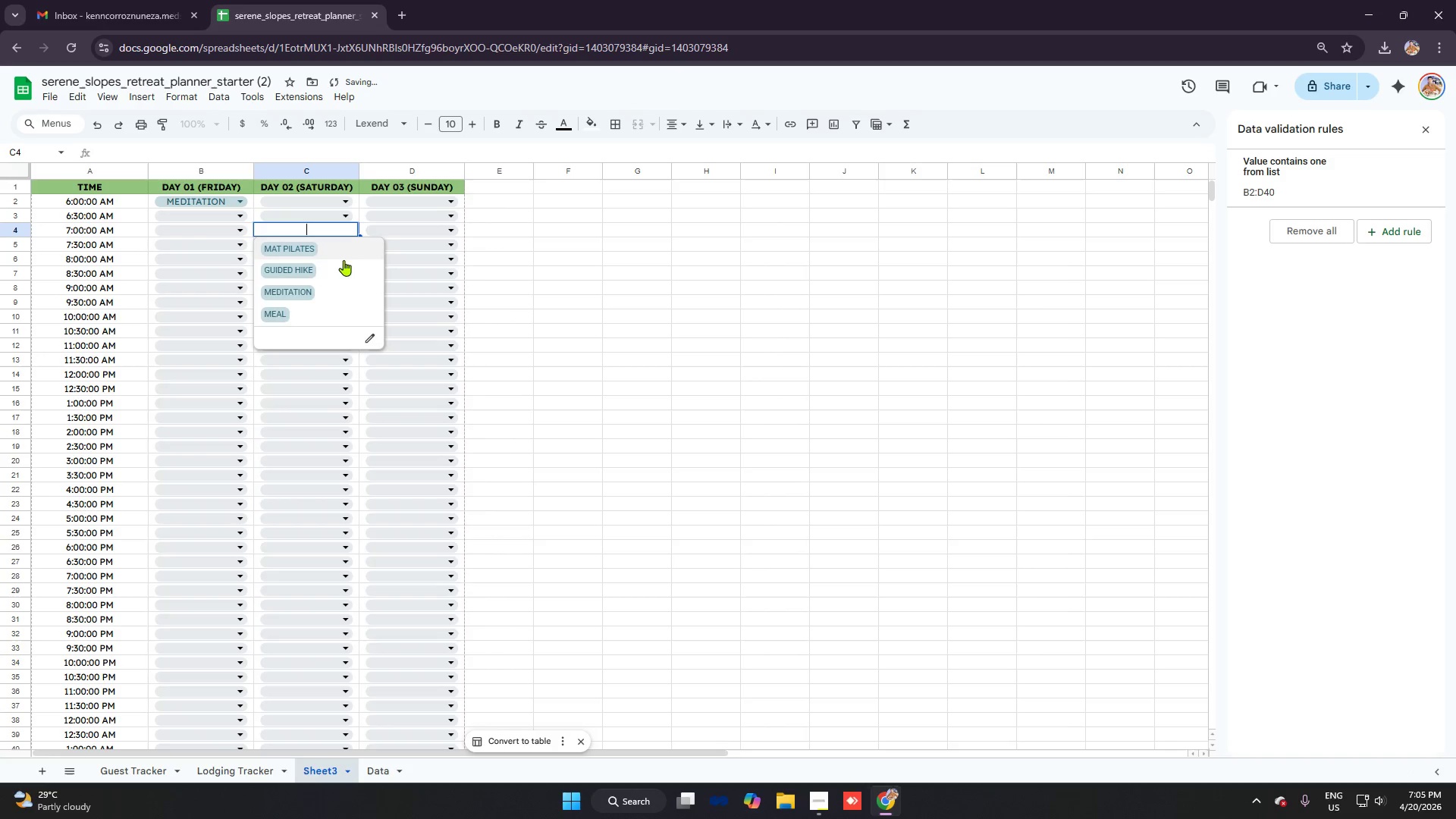 
left_click([337, 275])
 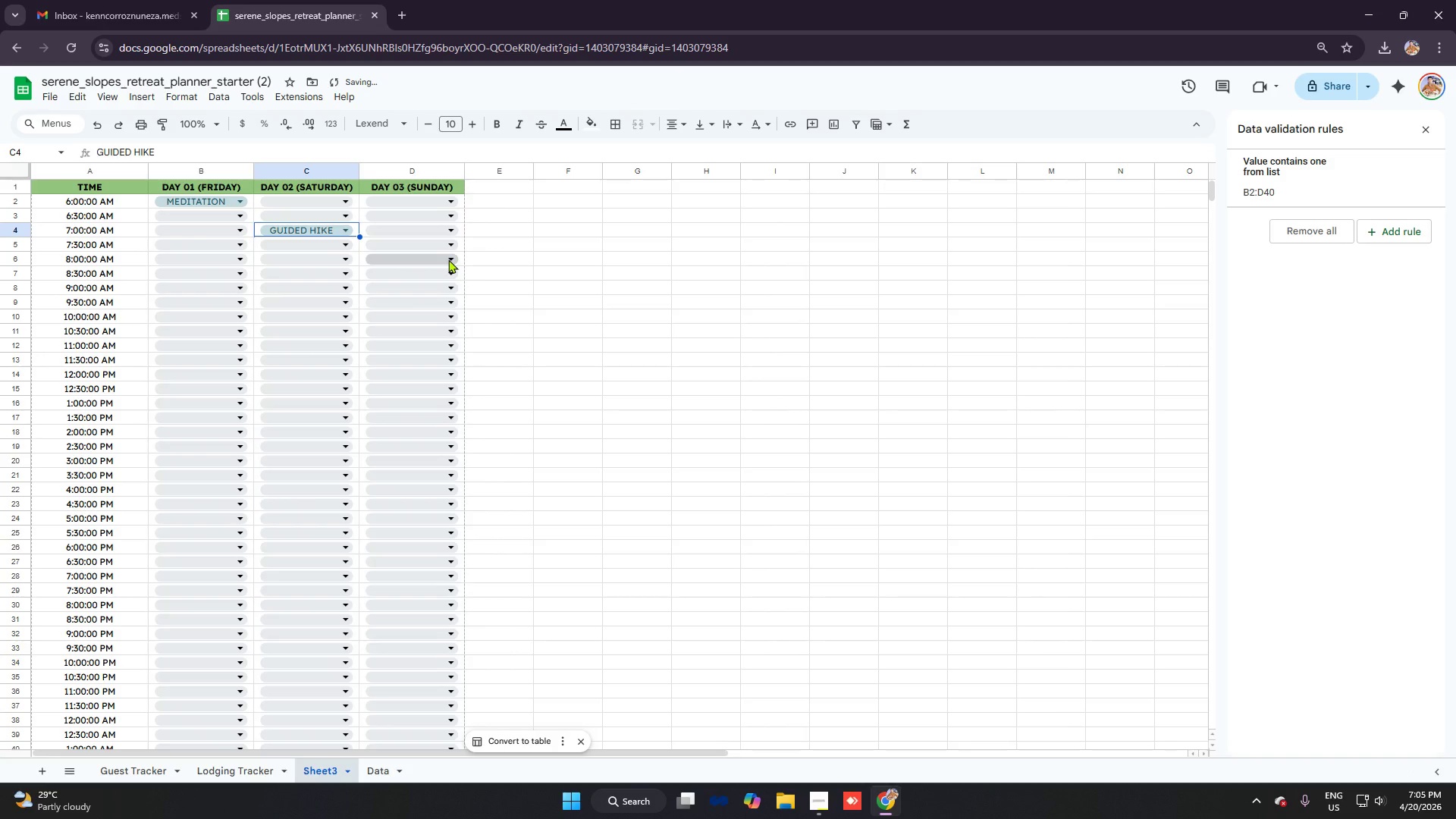 
left_click([450, 259])
 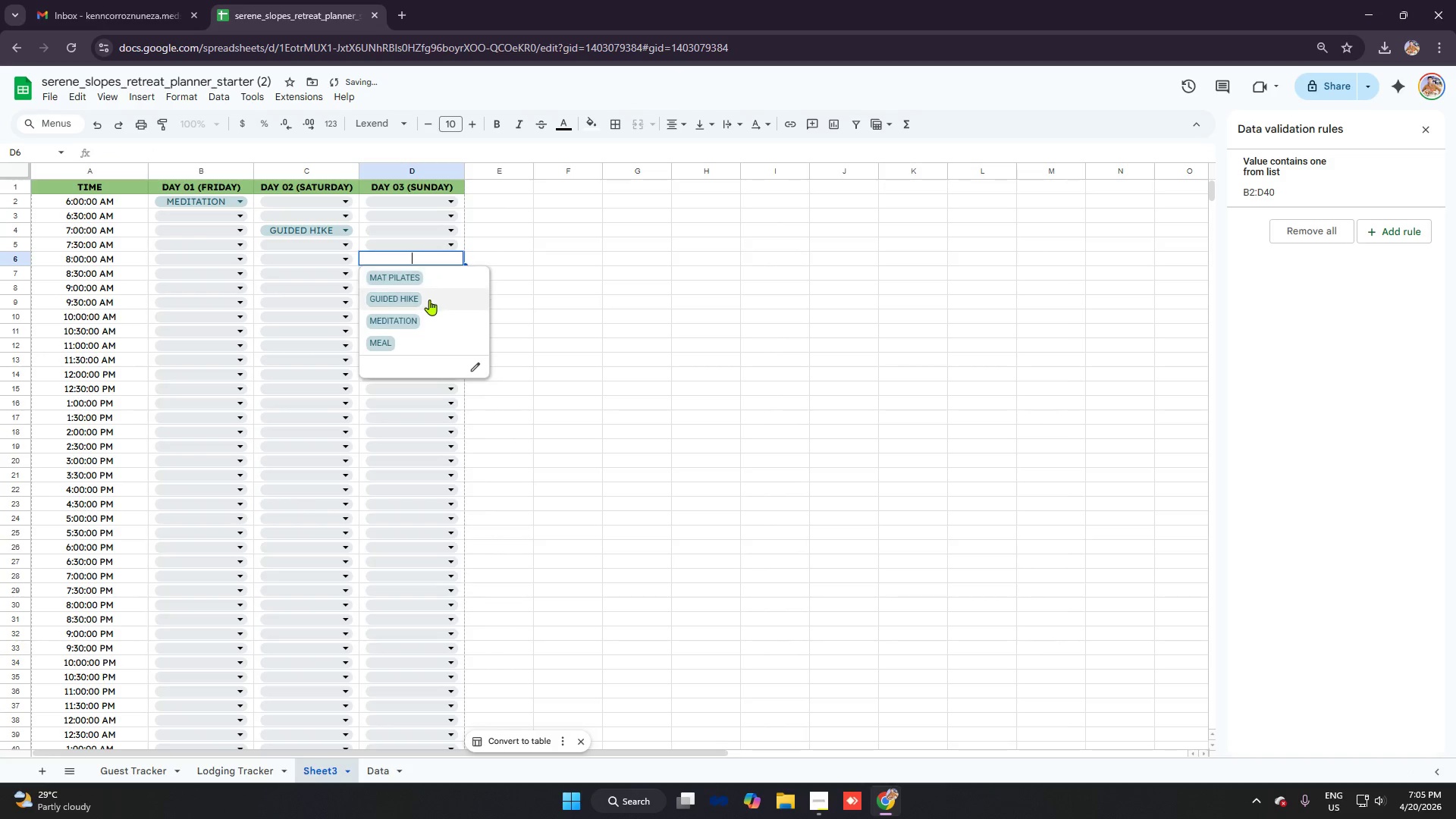 
left_click([429, 300])
 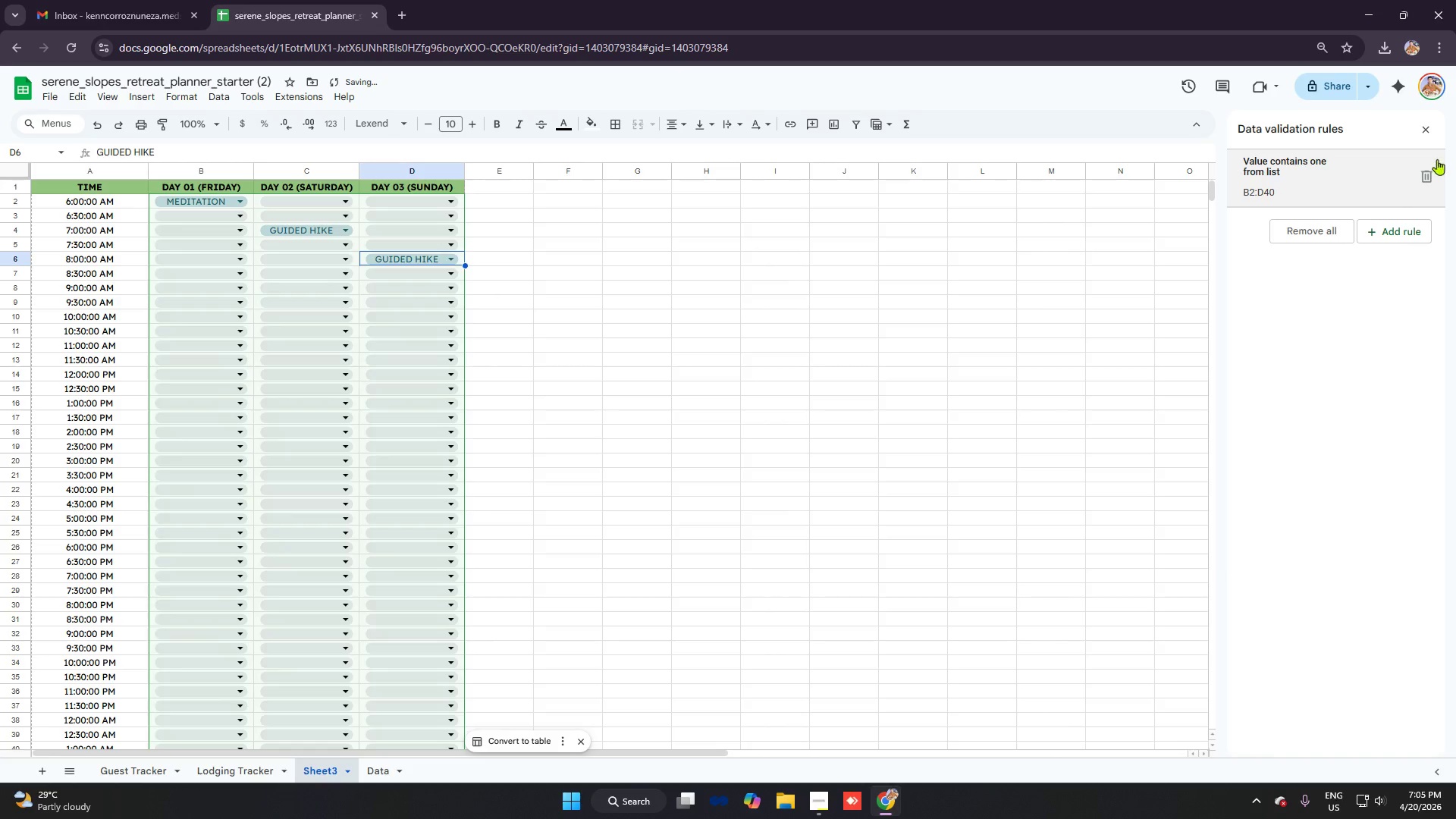 
left_click([1431, 124])
 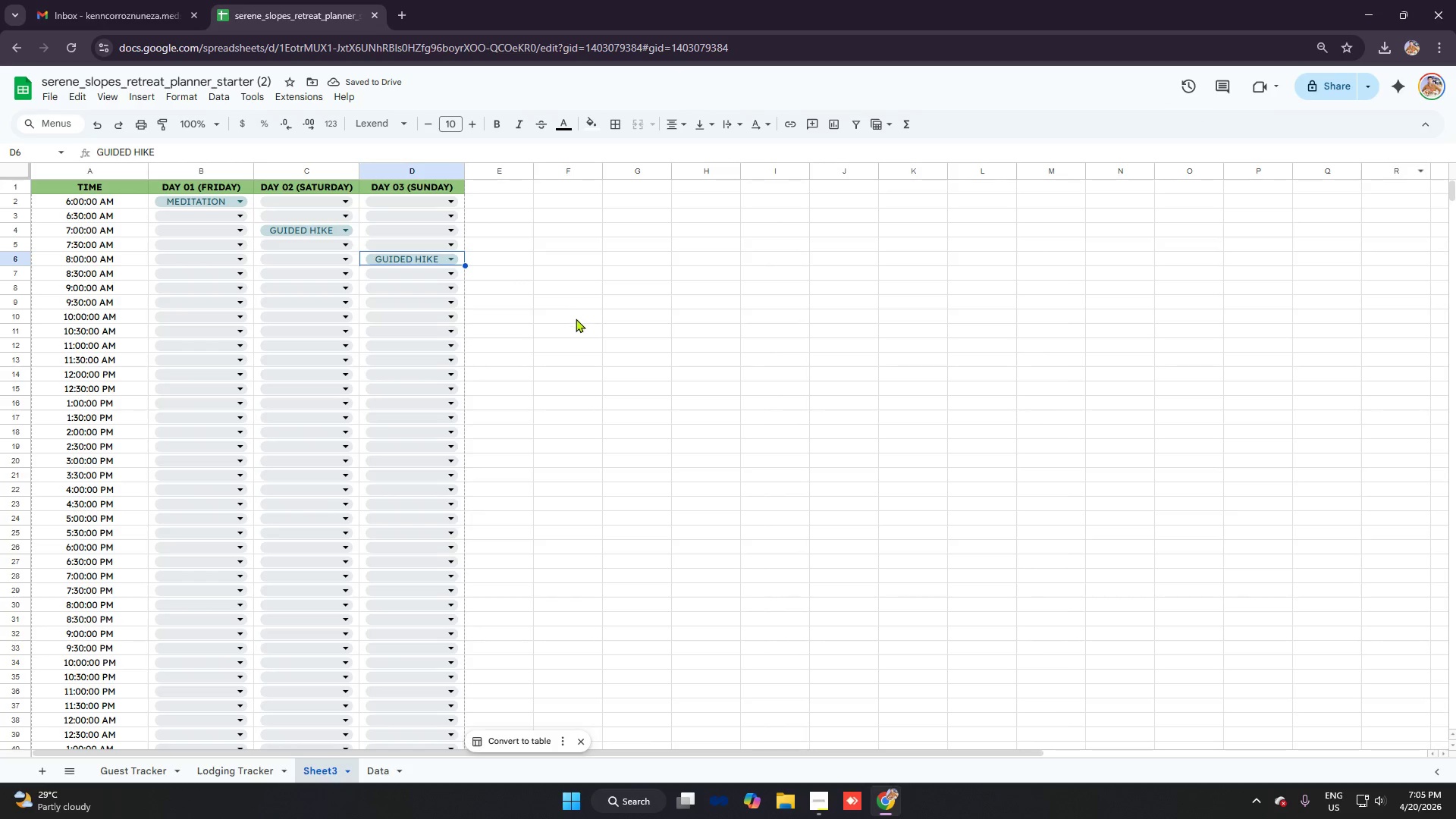 
left_click([579, 314])
 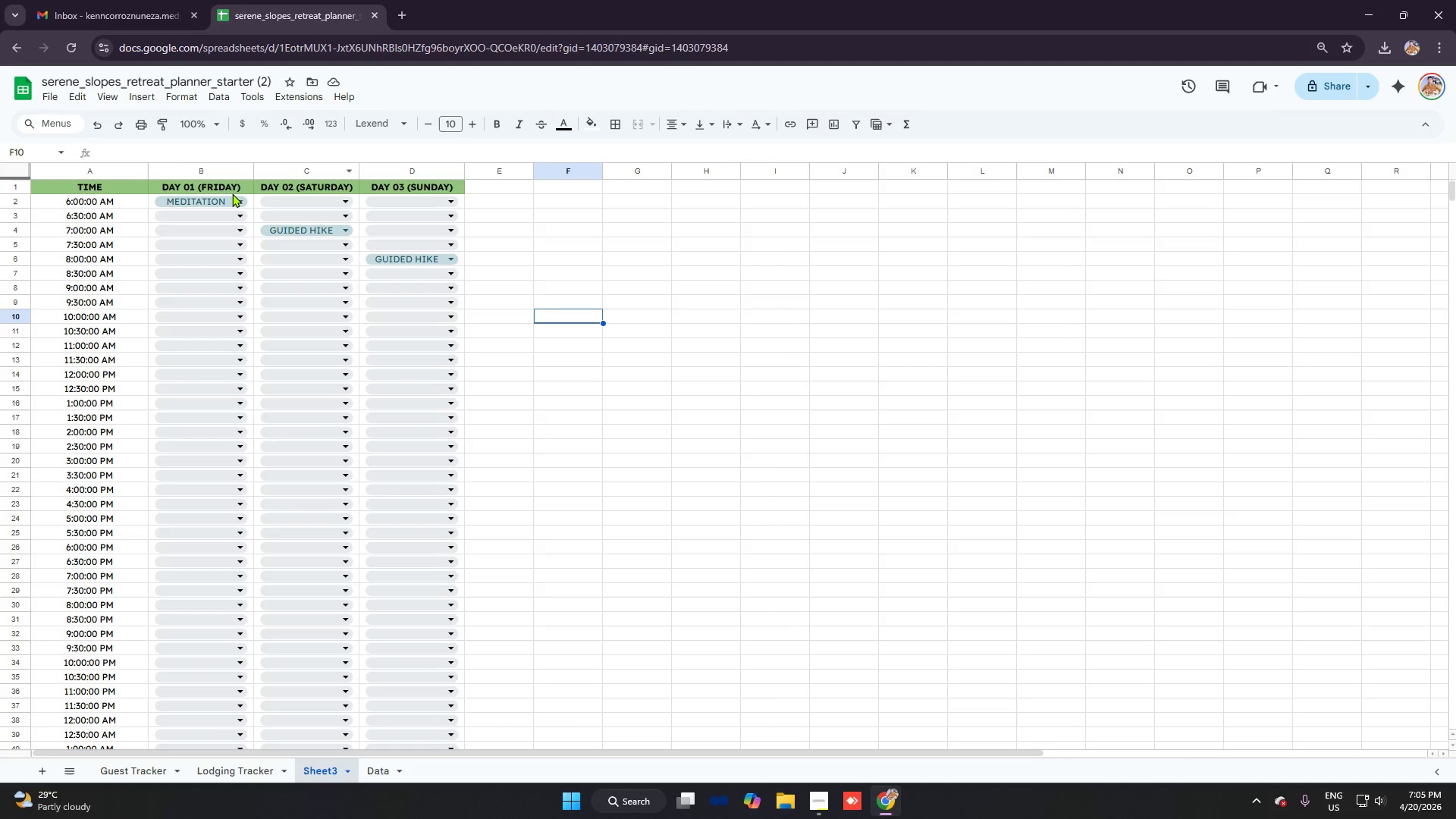 
wait(5.36)
 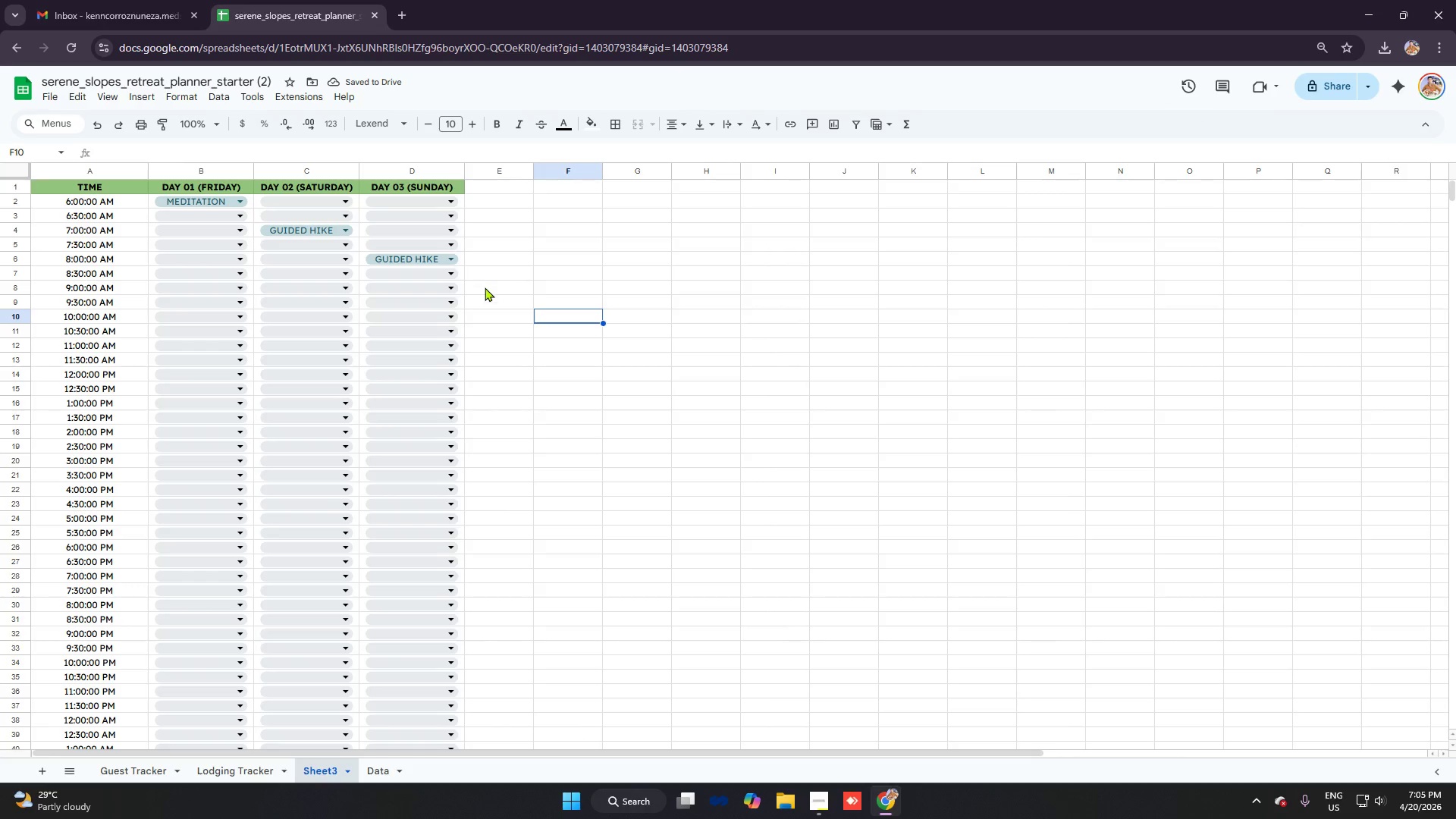 
left_click([345, 245])
 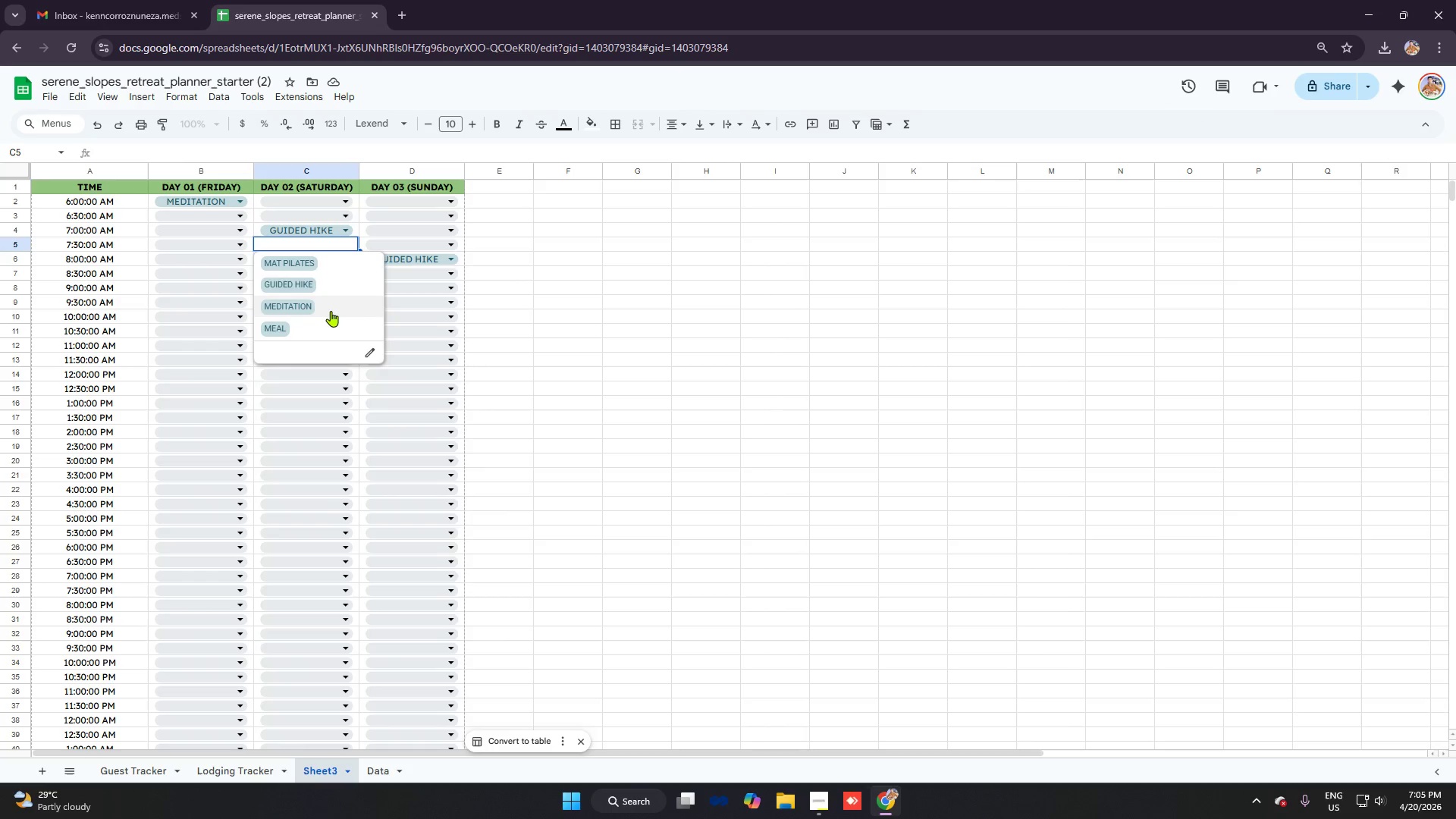 
left_click([326, 308])
 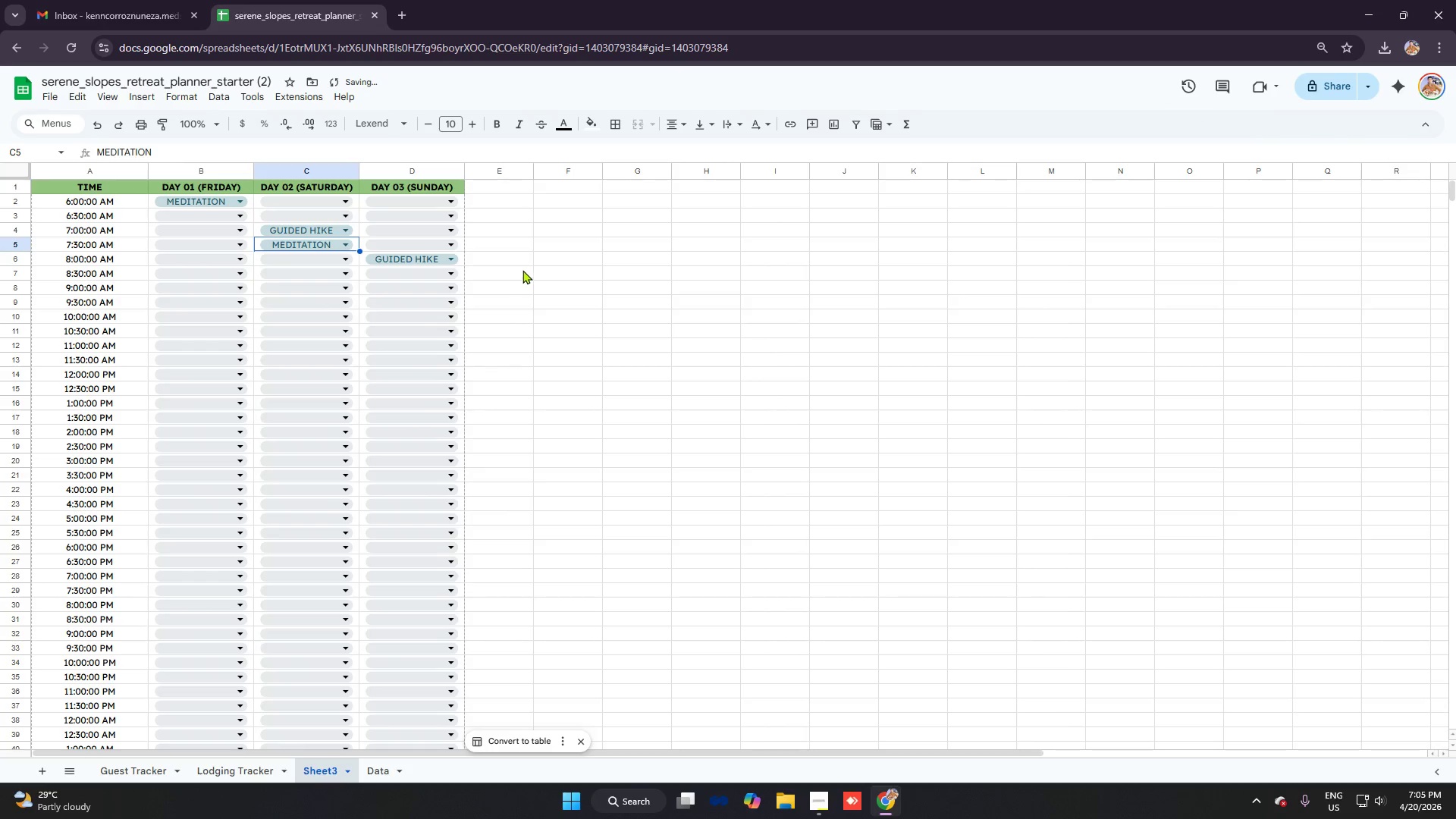 
key(Control+Z)
 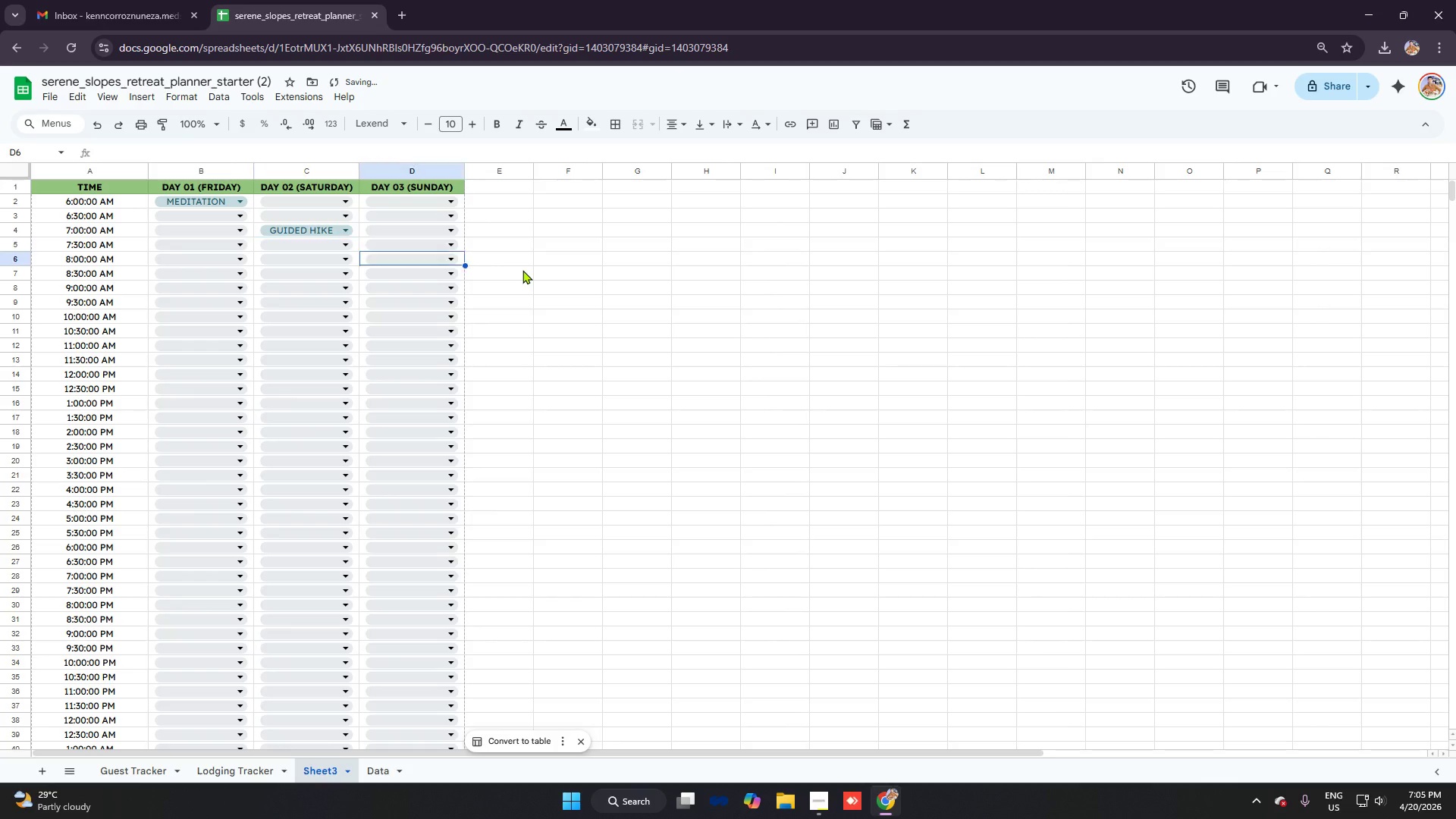 
key(Control+Z)
 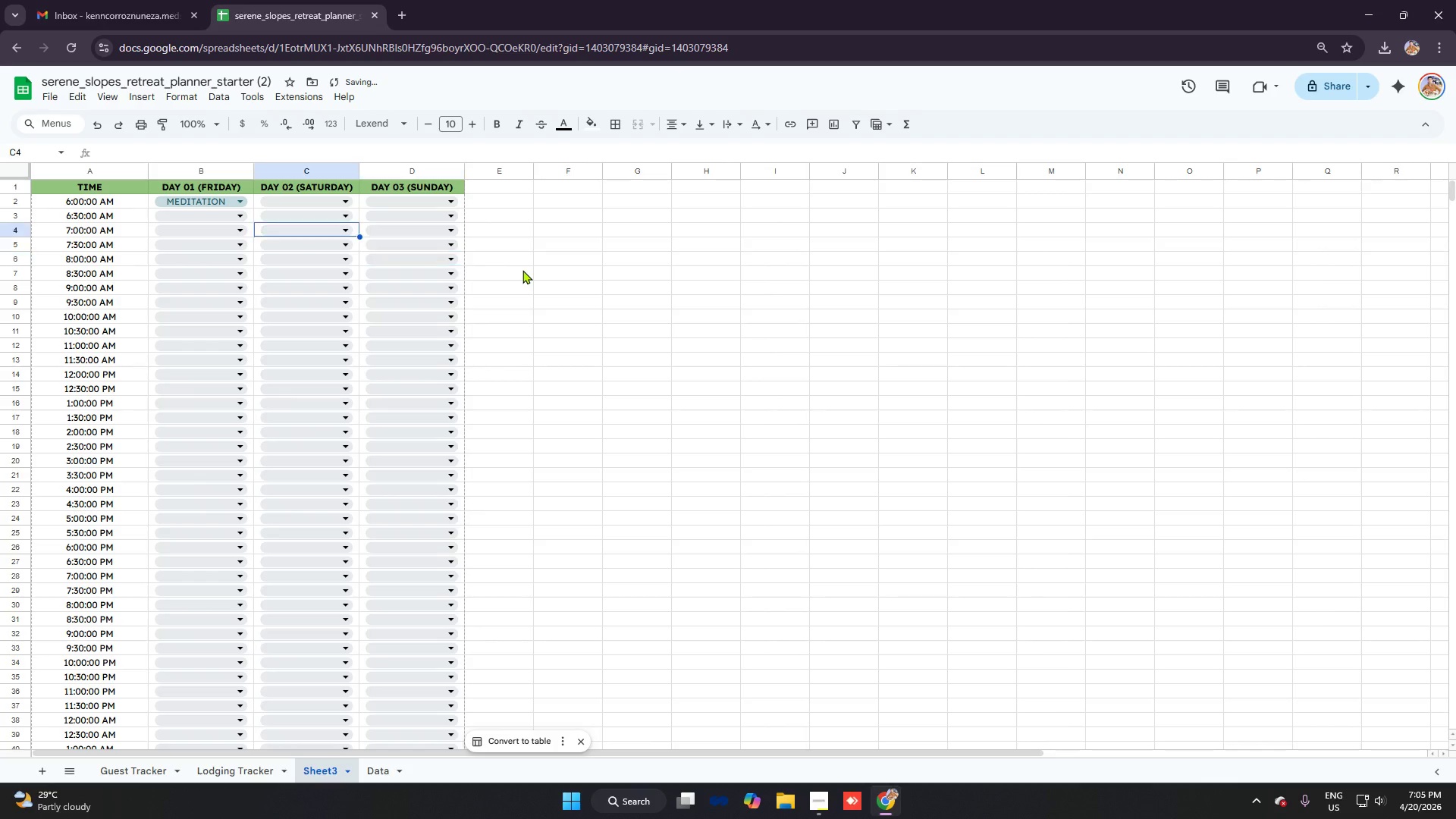 
key(Control+Z)
 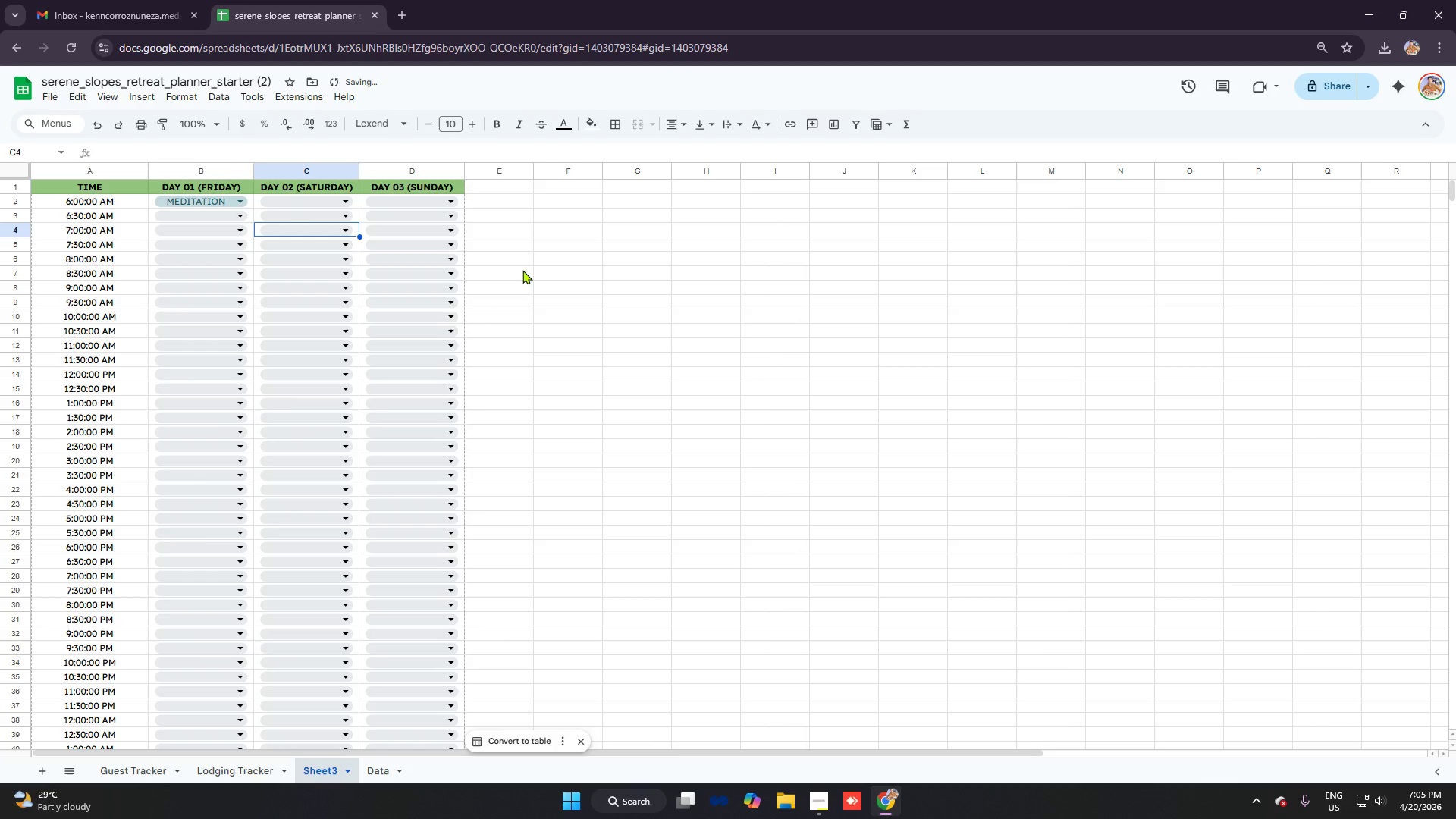 
key(Control+Z)
 